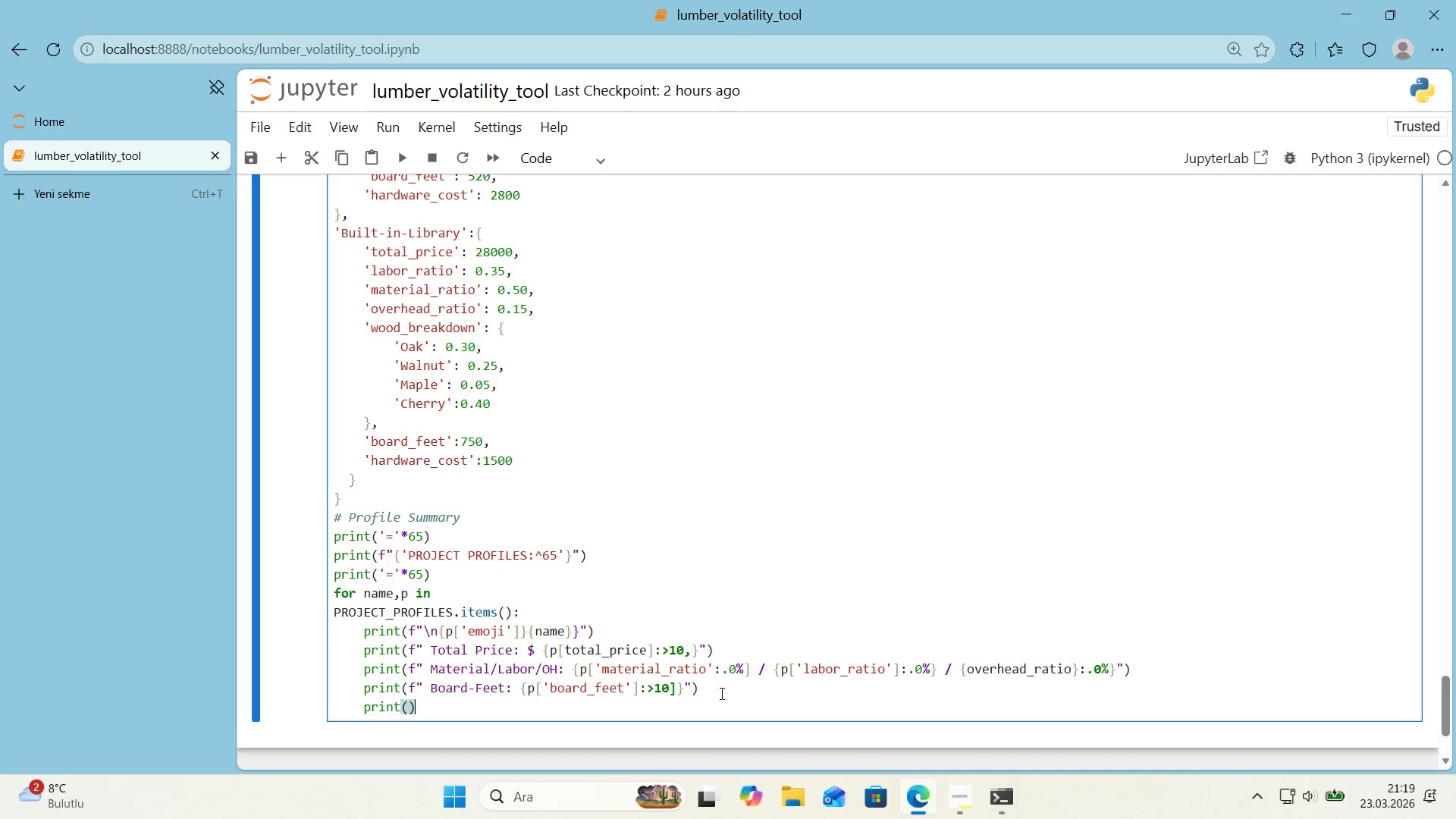 
key(ArrowLeft)
 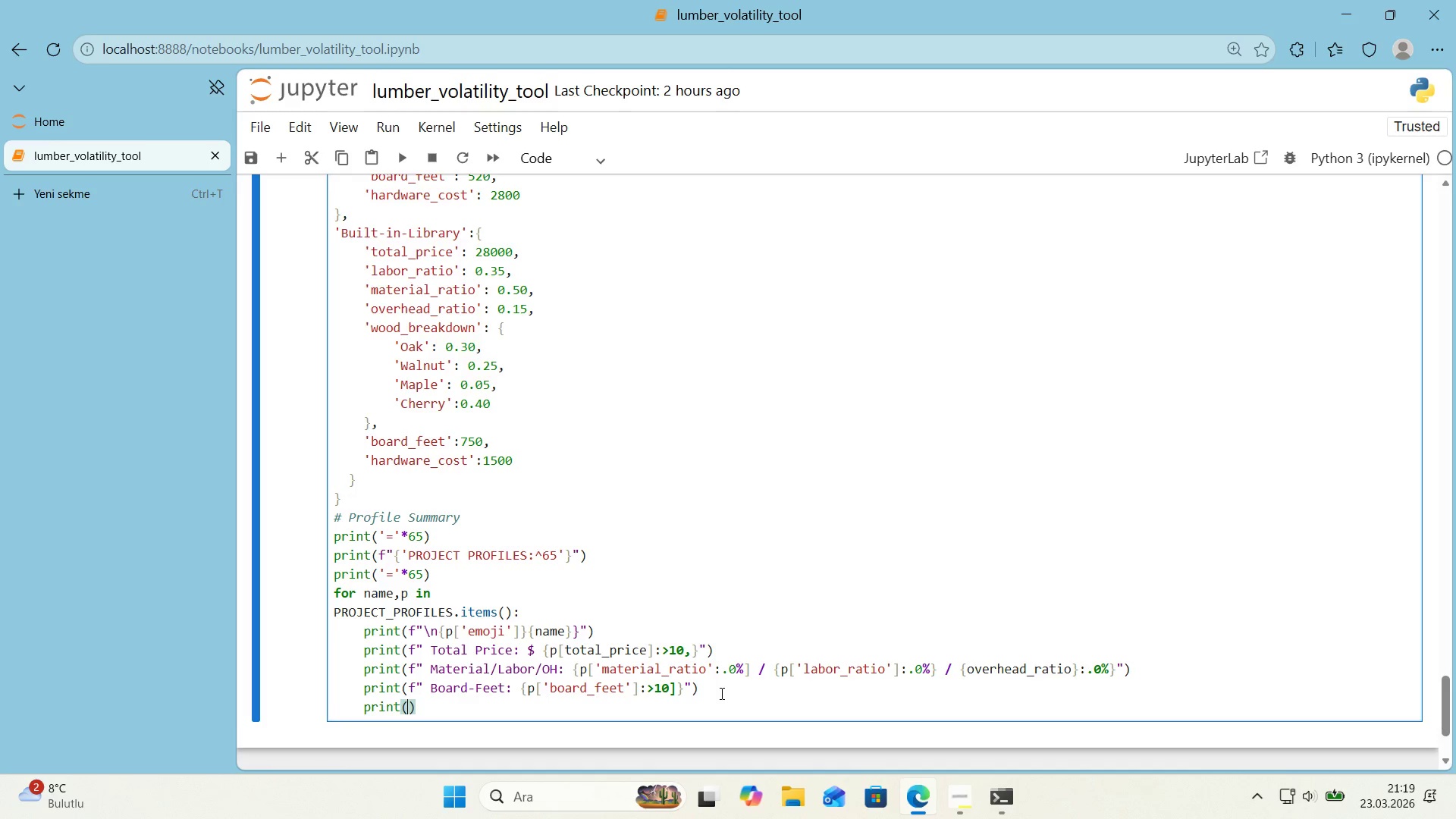 
key(Shift+2)
 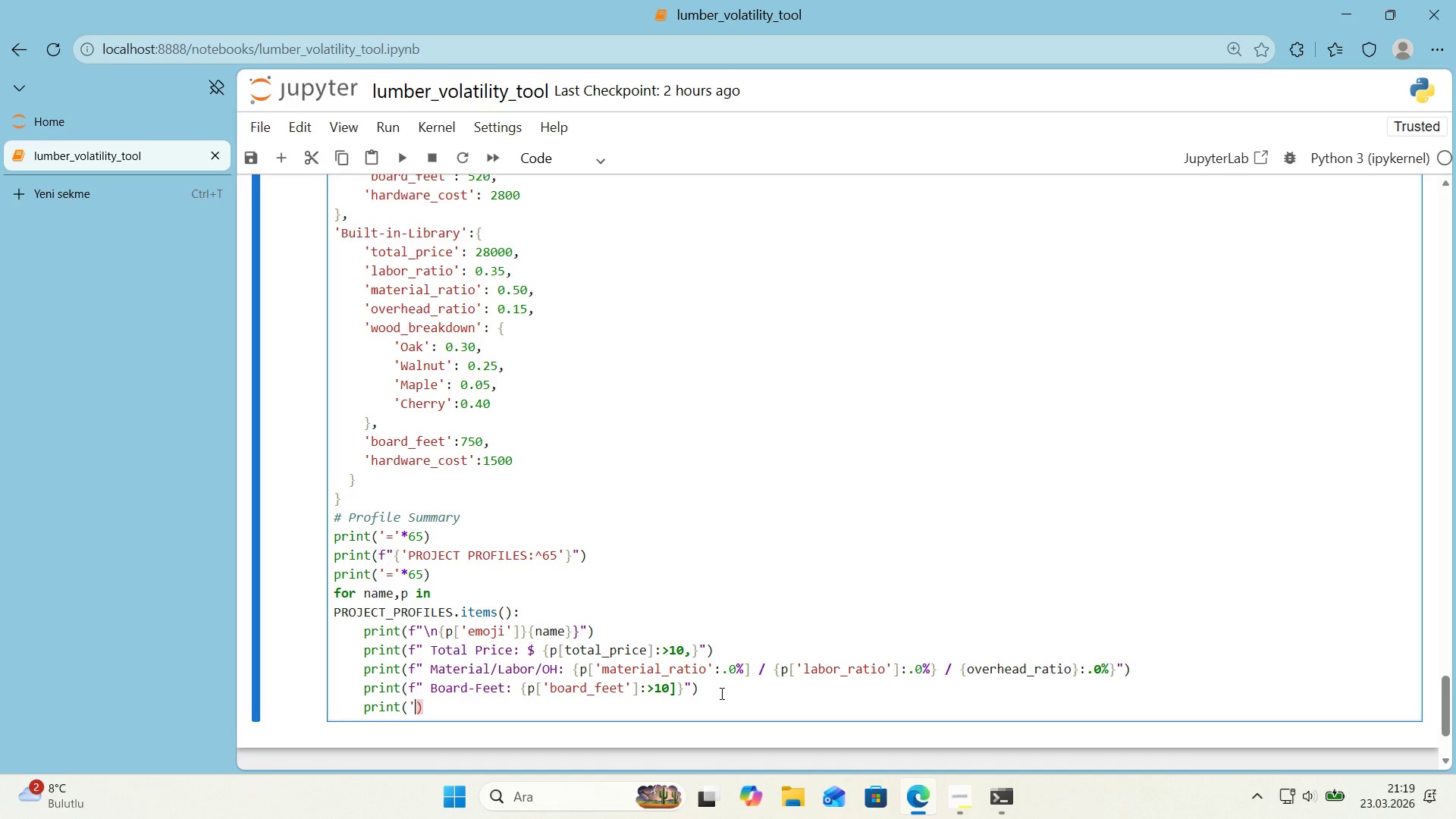 
key(Backspace)
 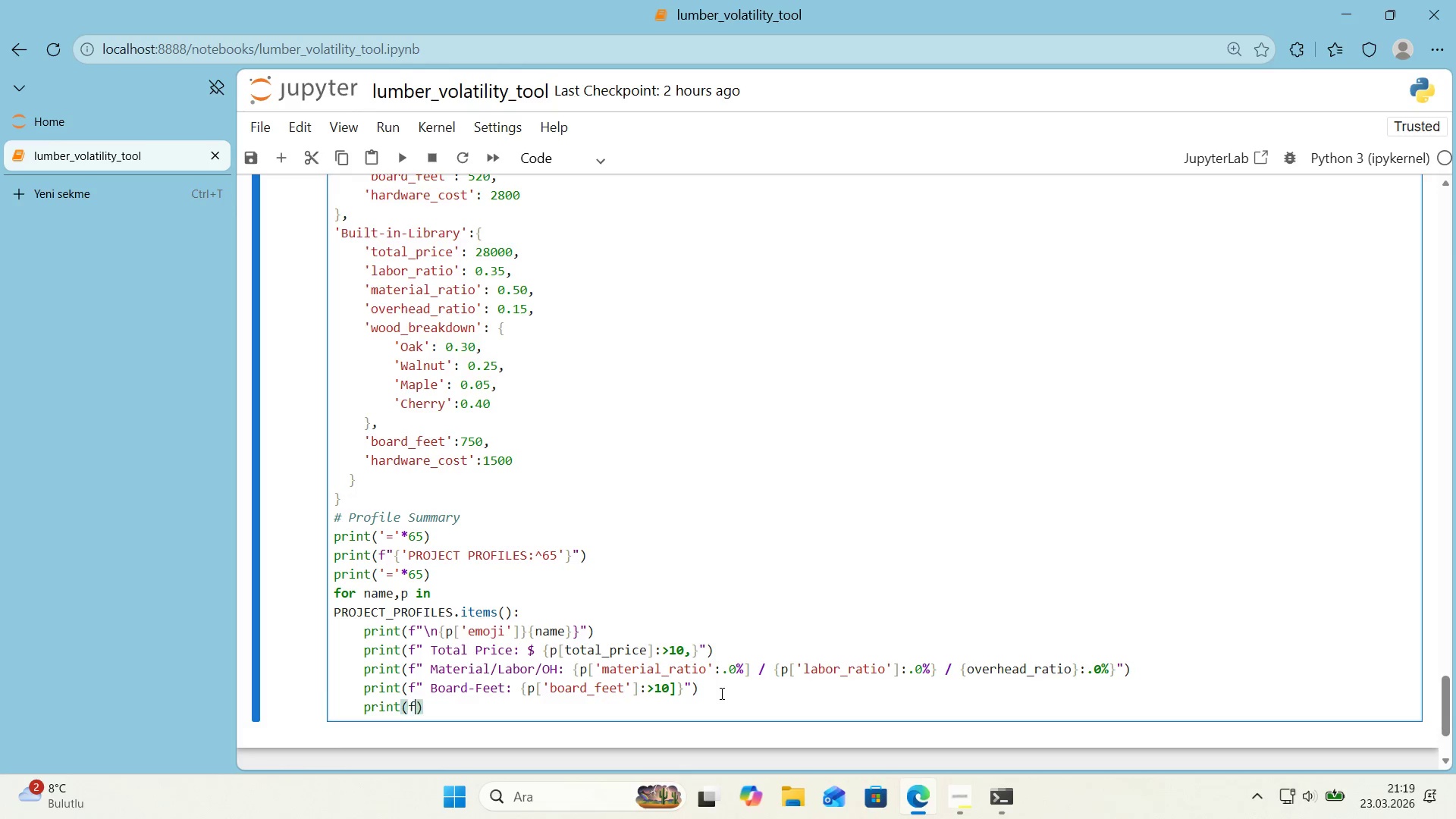 
key(F)
 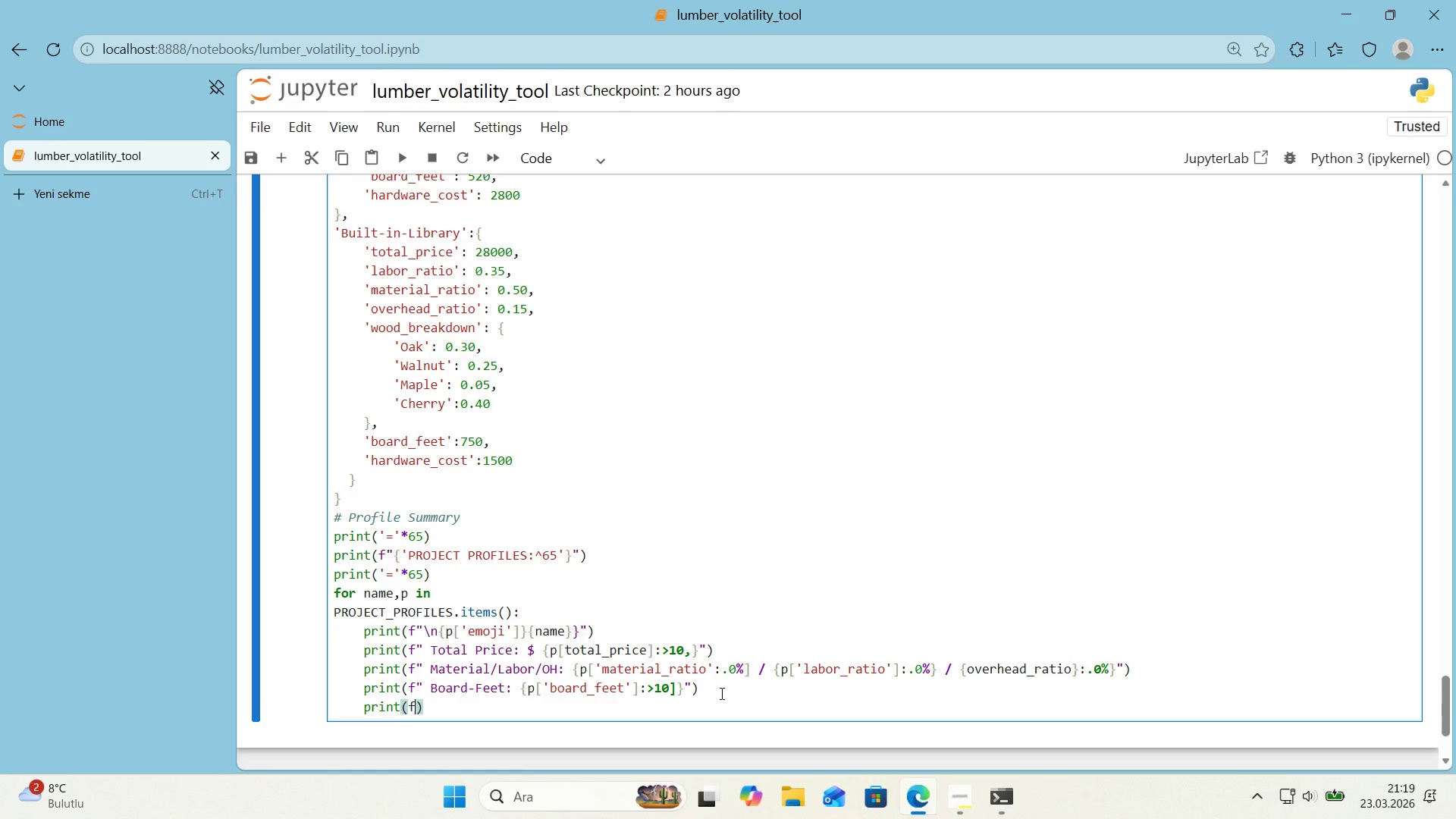 
key(Backquote)
 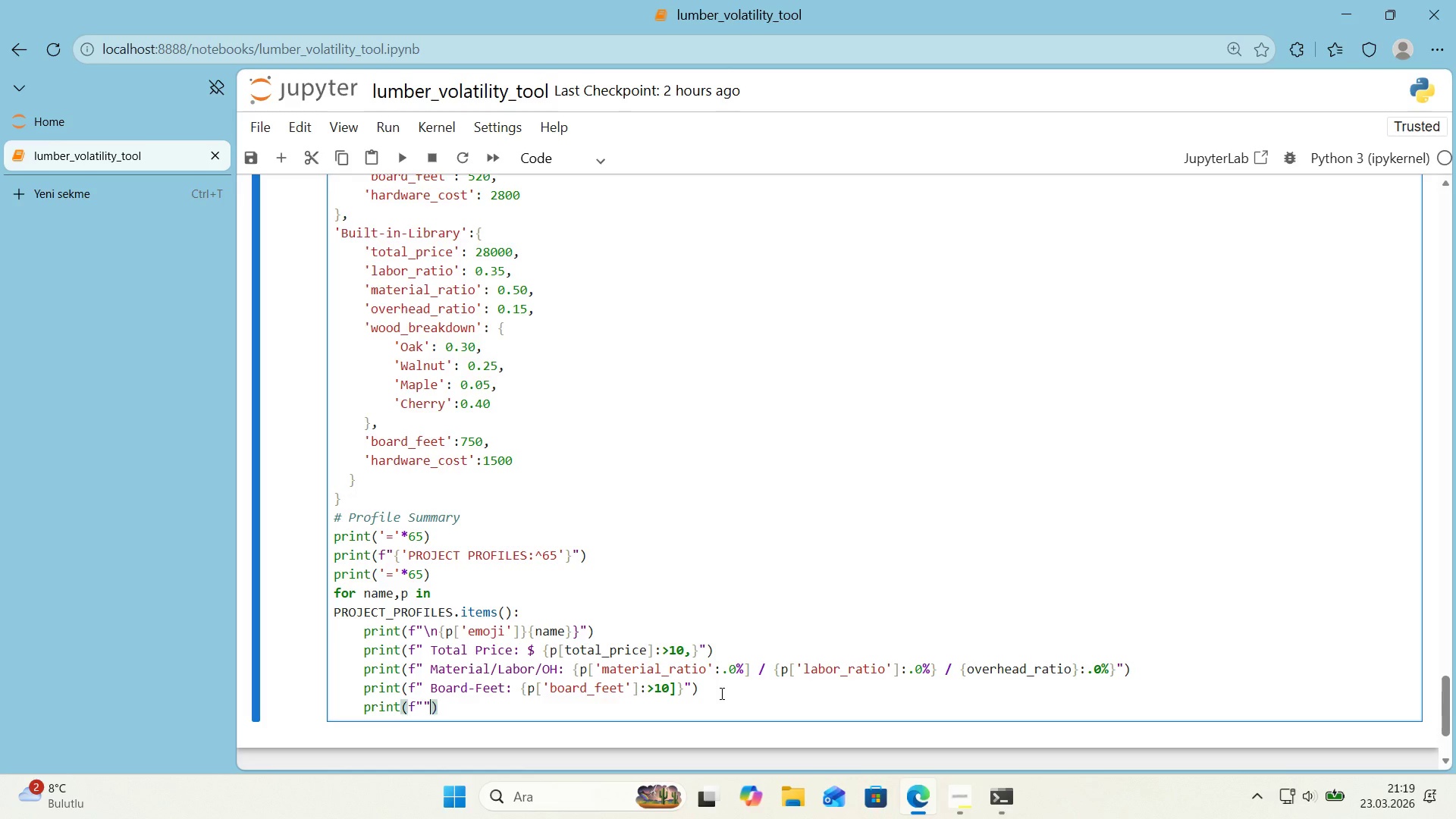 
key(Backquote)
 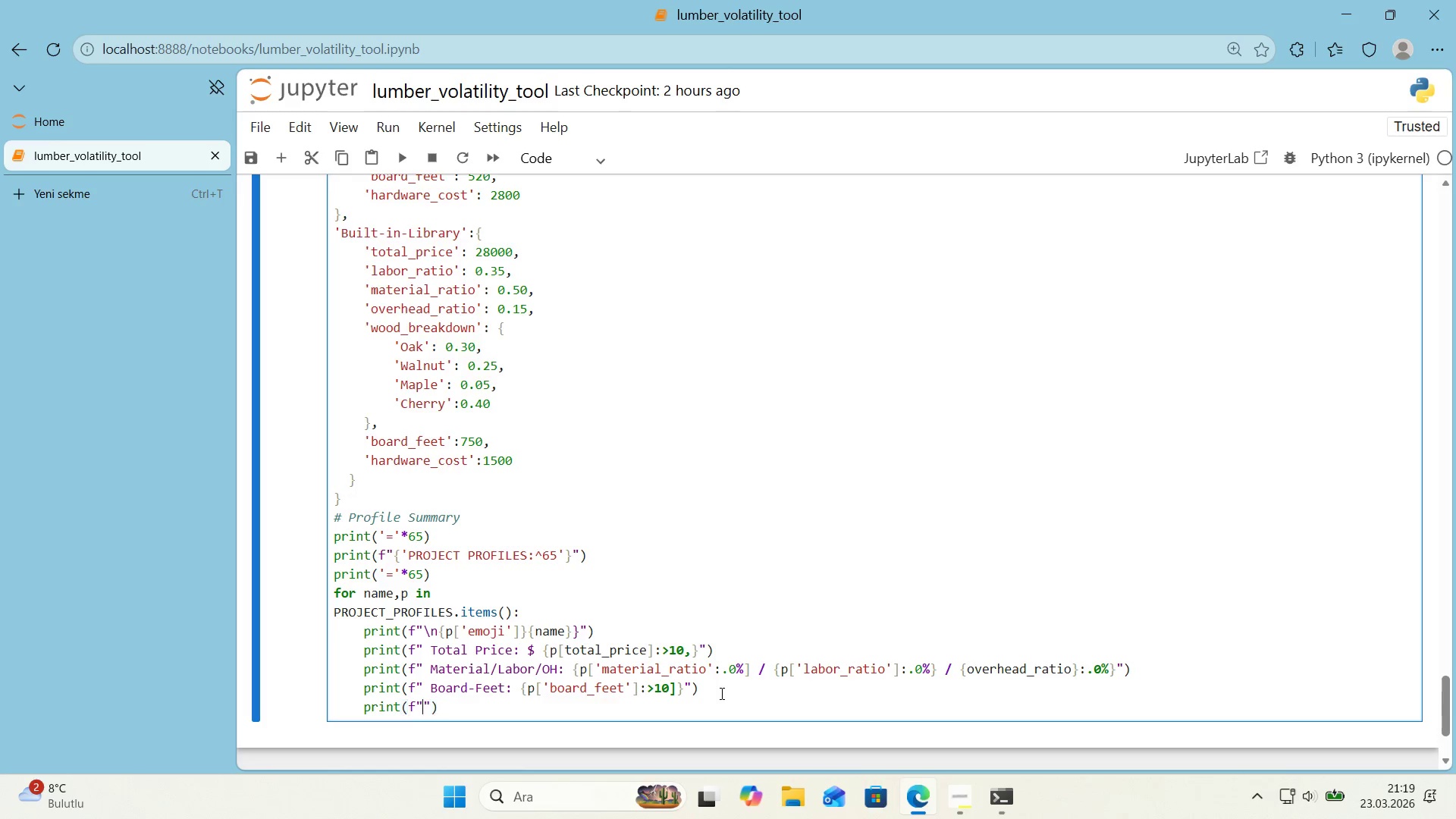 
key(ArrowLeft)
 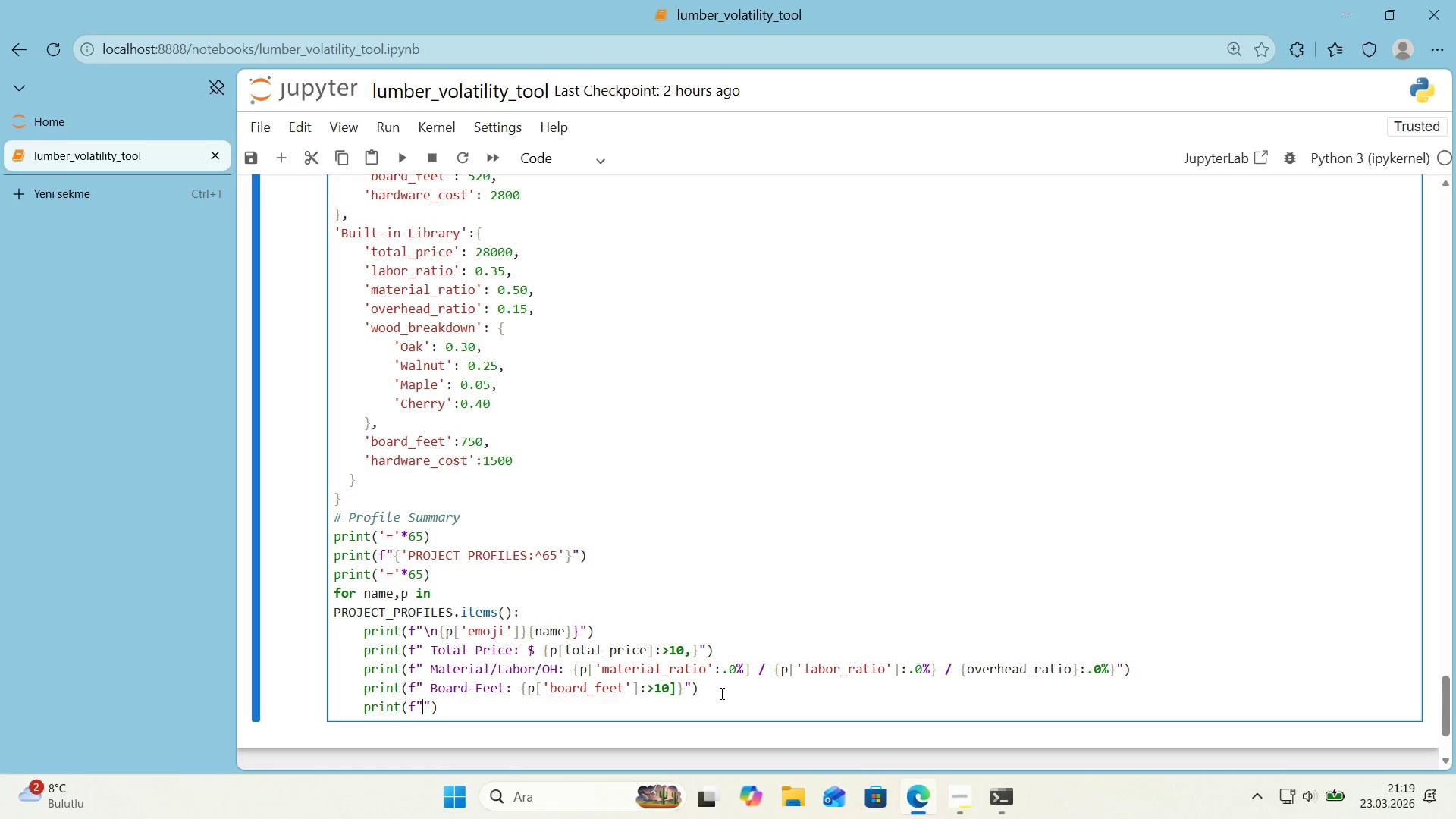 
type( Hardware>)
 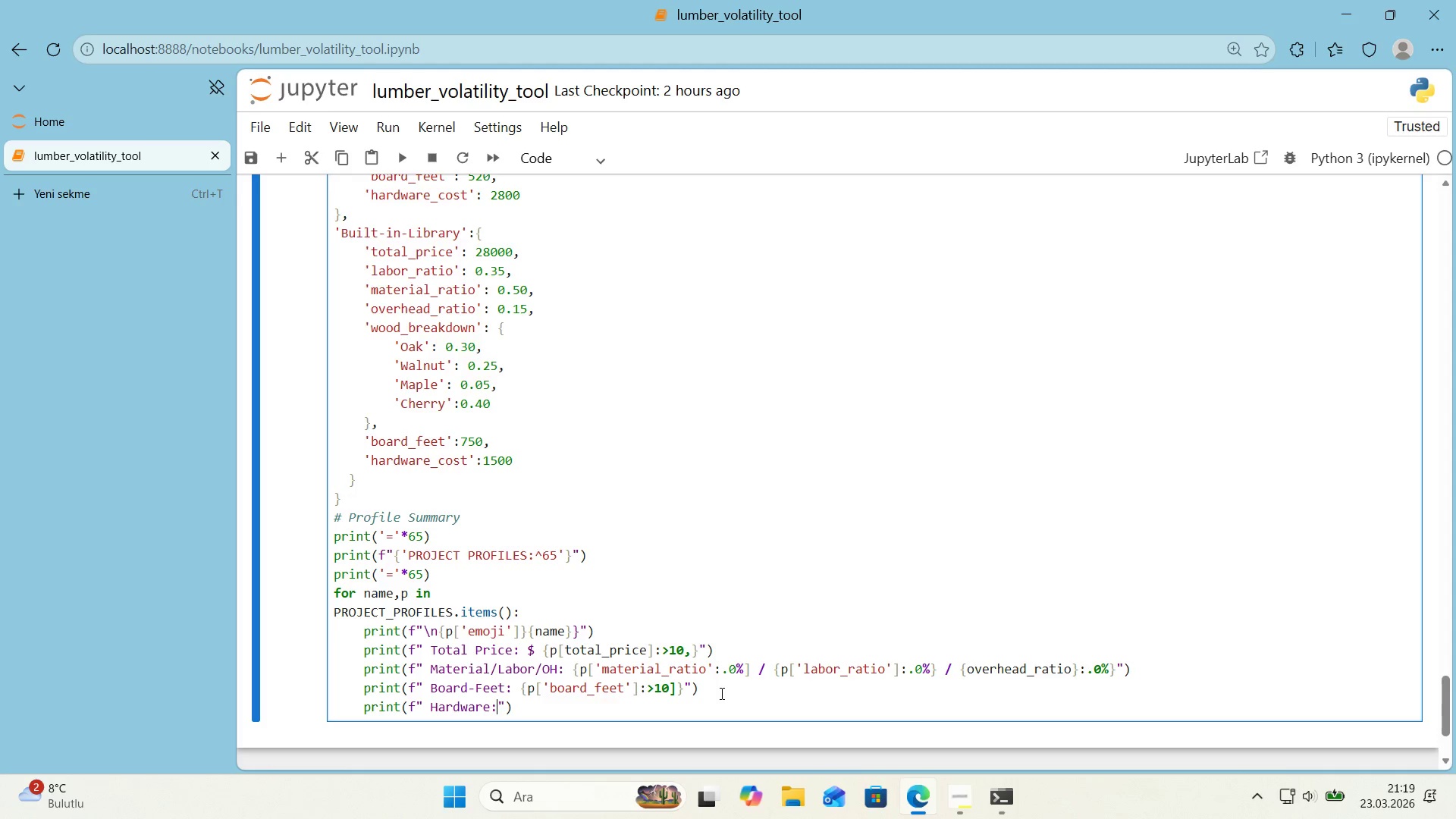 
key(Alt+Control+7)
 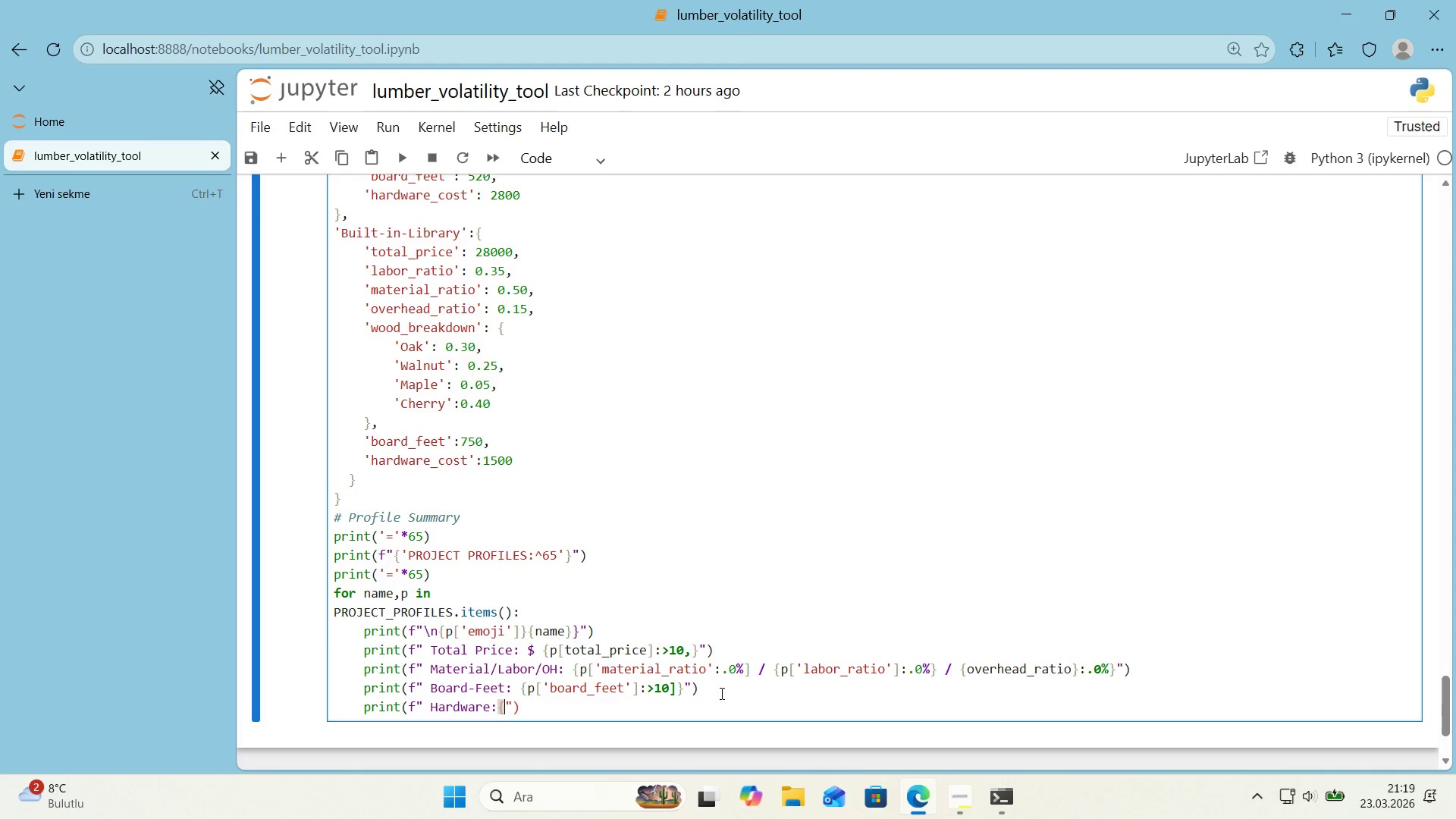 
key(Alt+Control+0)
 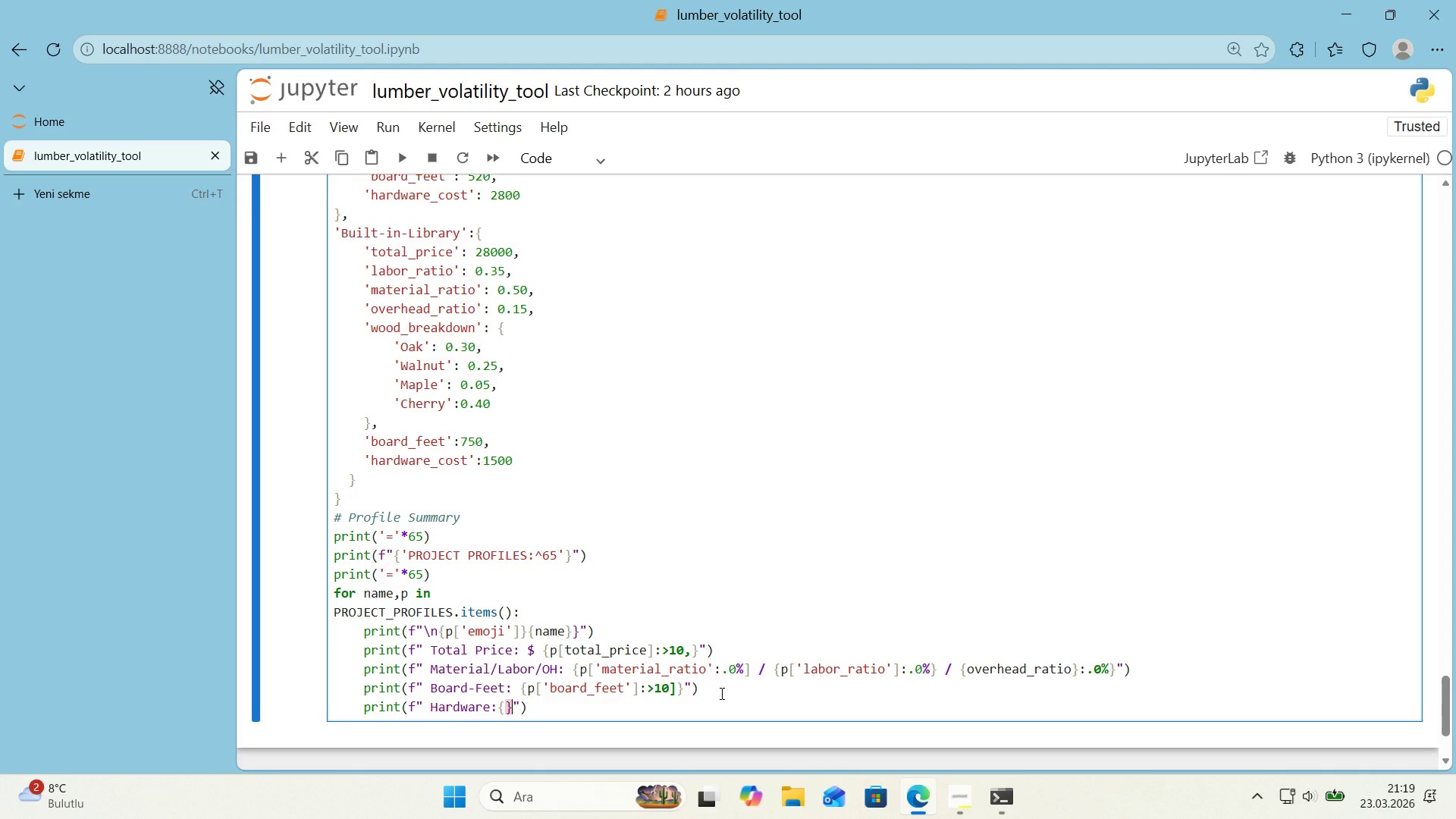 
key(ArrowLeft)
 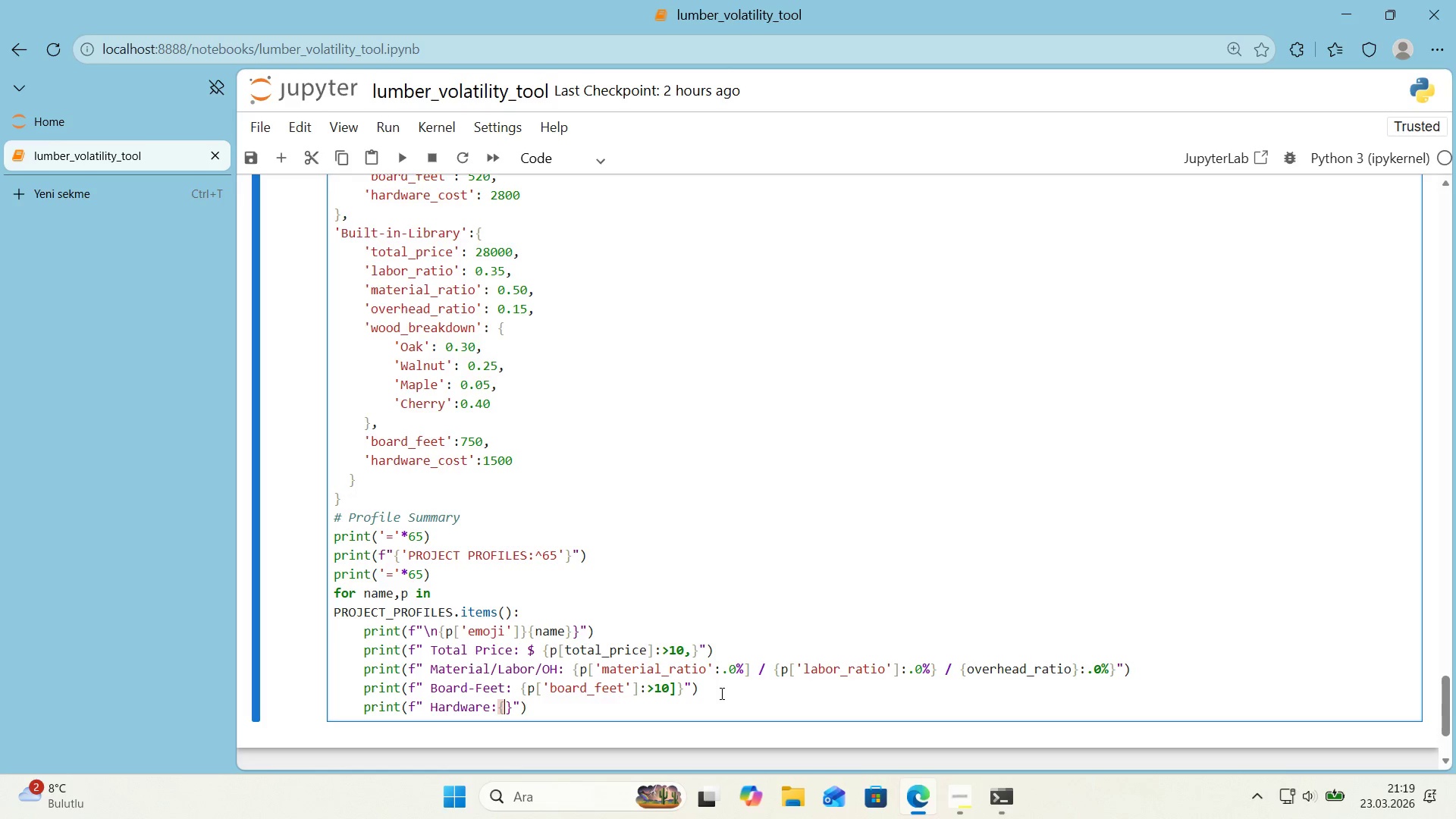 
key(P)
 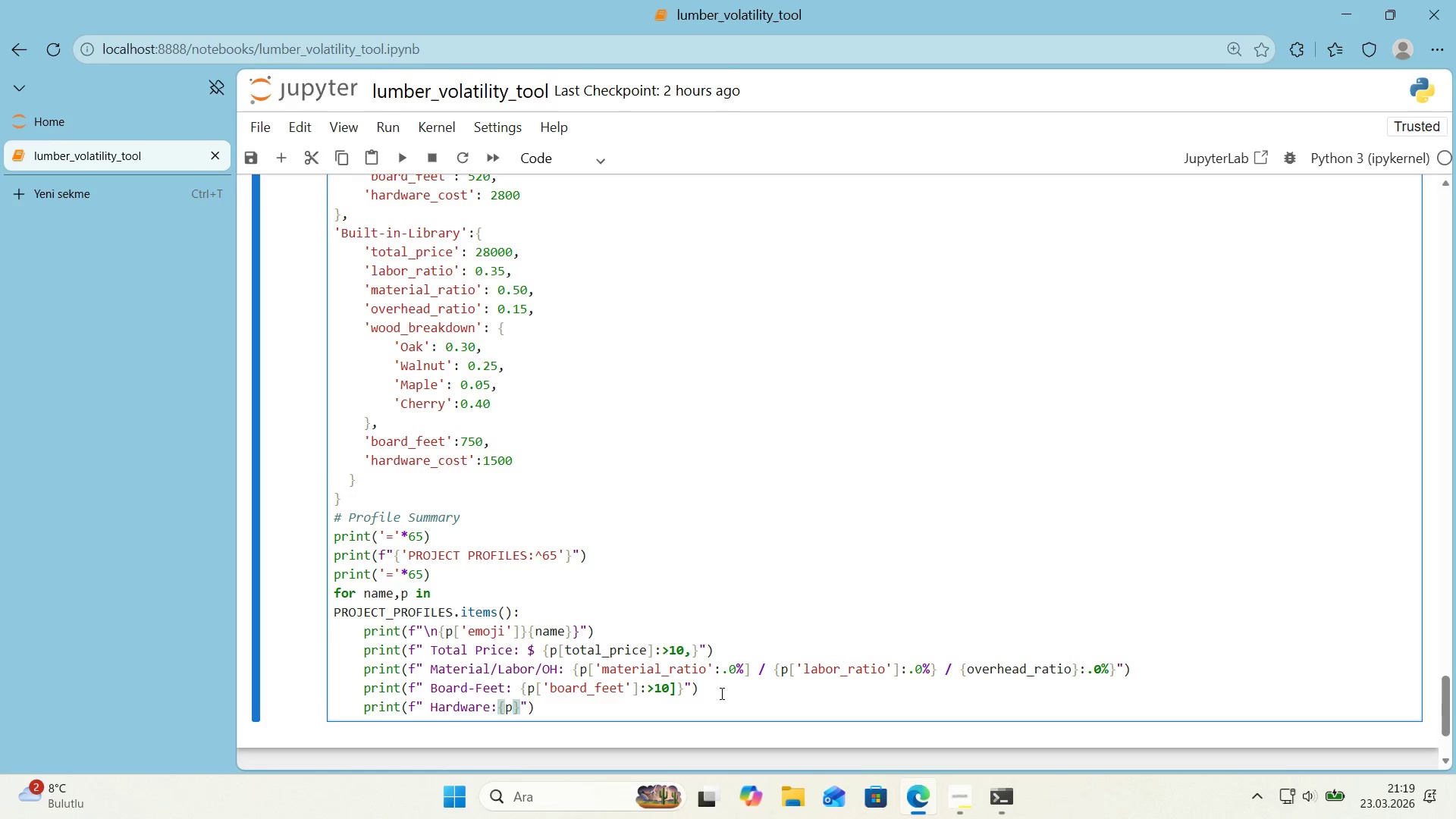 
key(Alt+Control+7)
 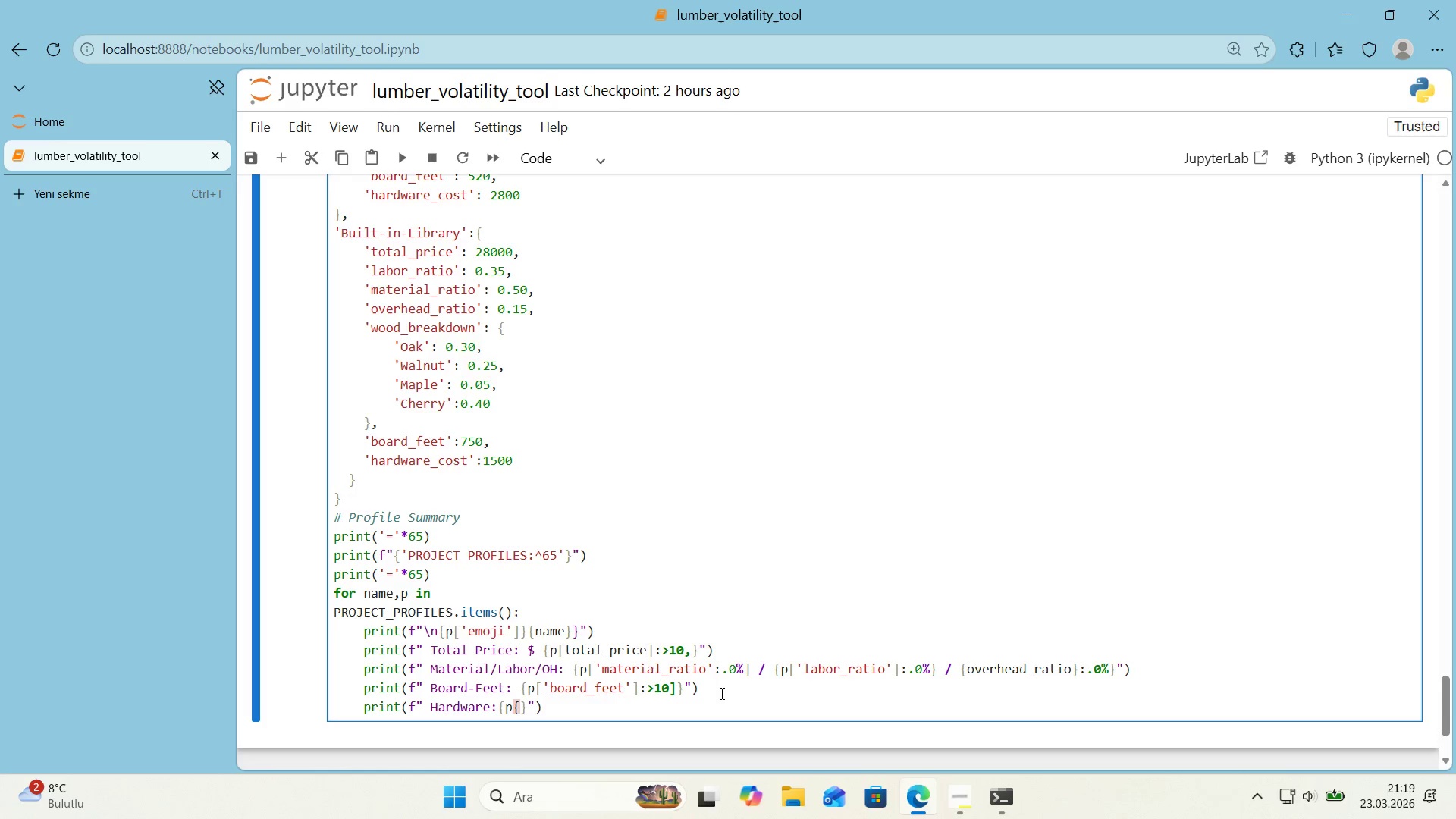 
key(Alt+Control+0)
 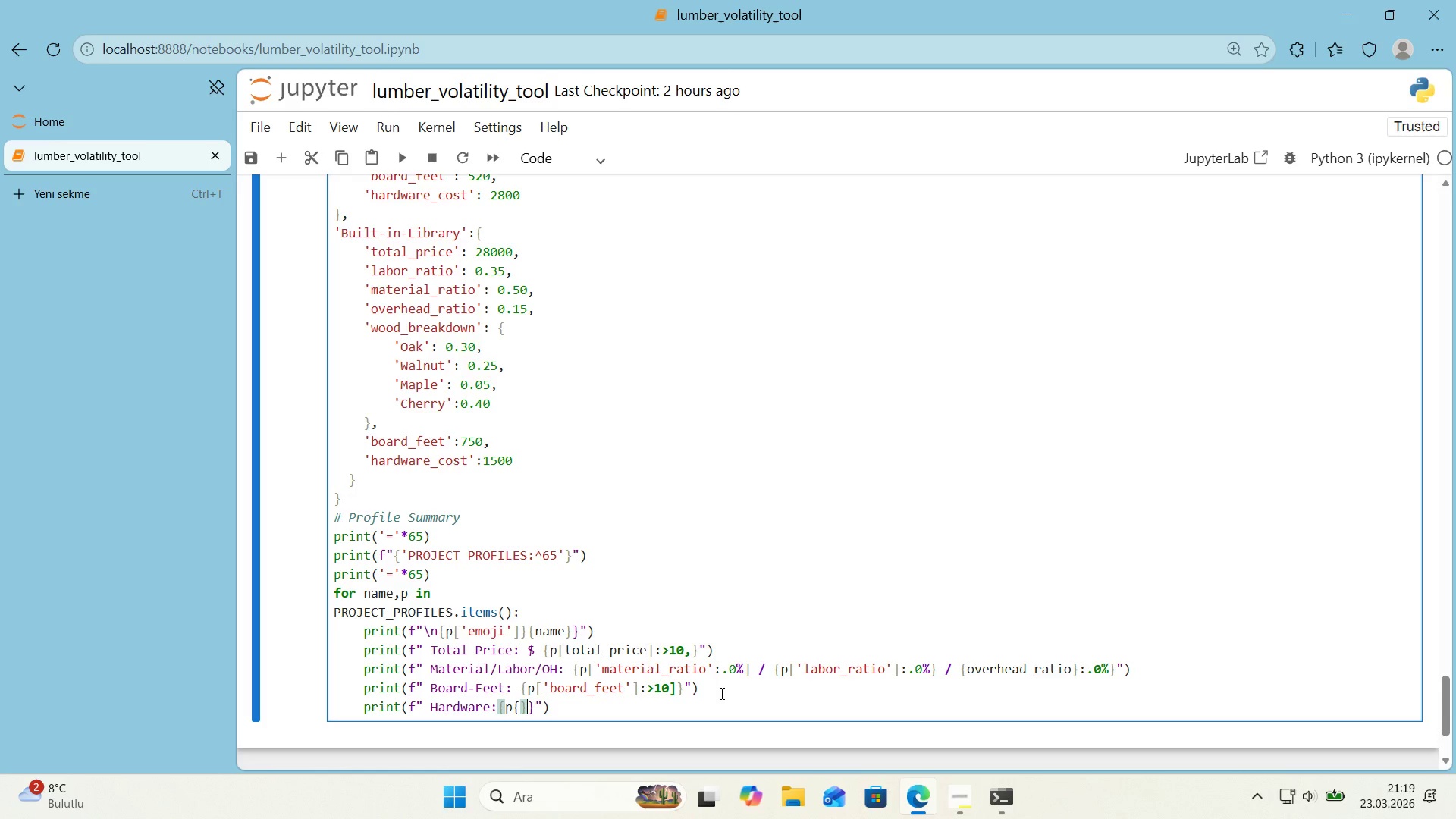 
key(Control+ControlRight)
 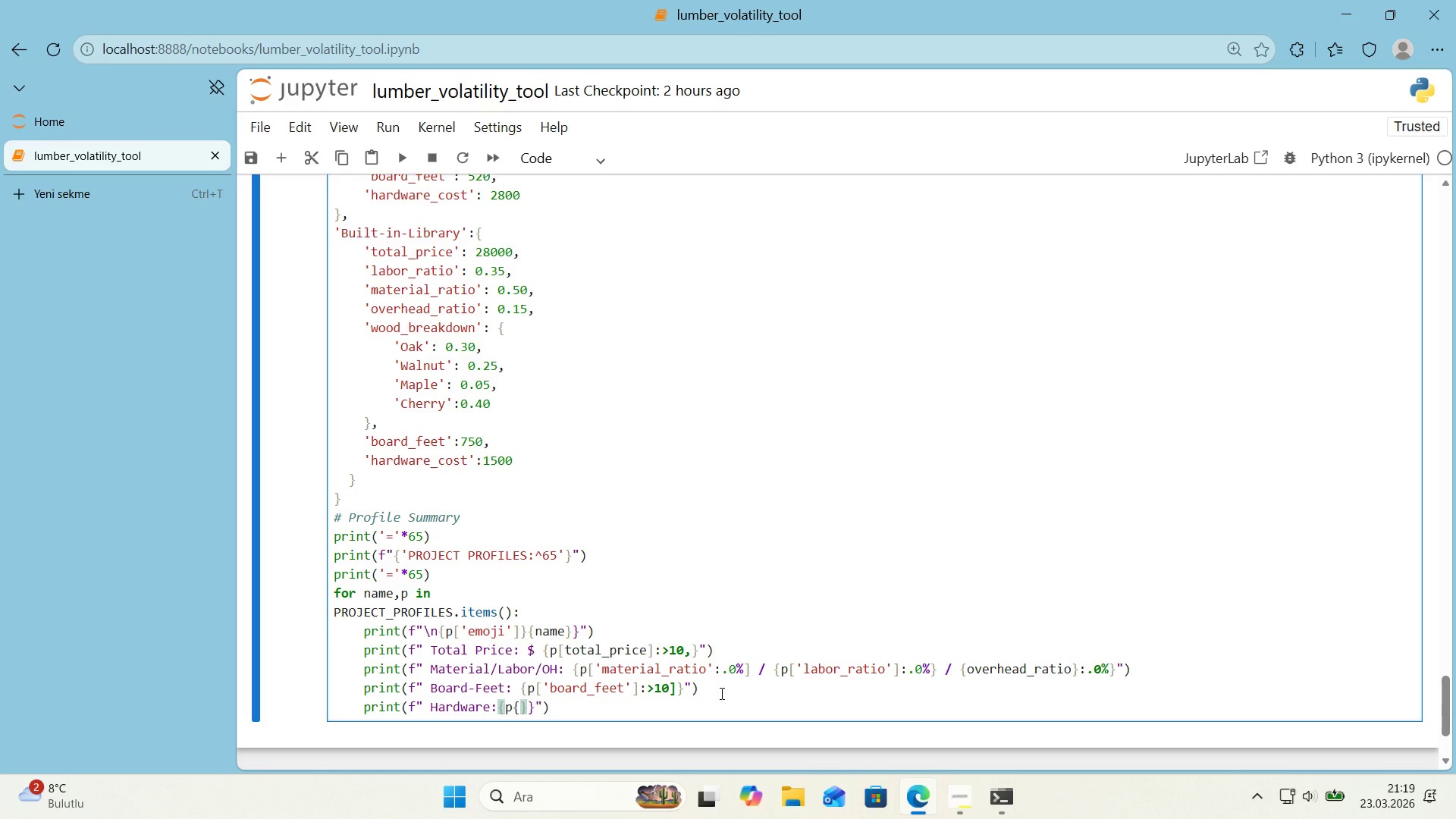 
key(ArrowLeft)
 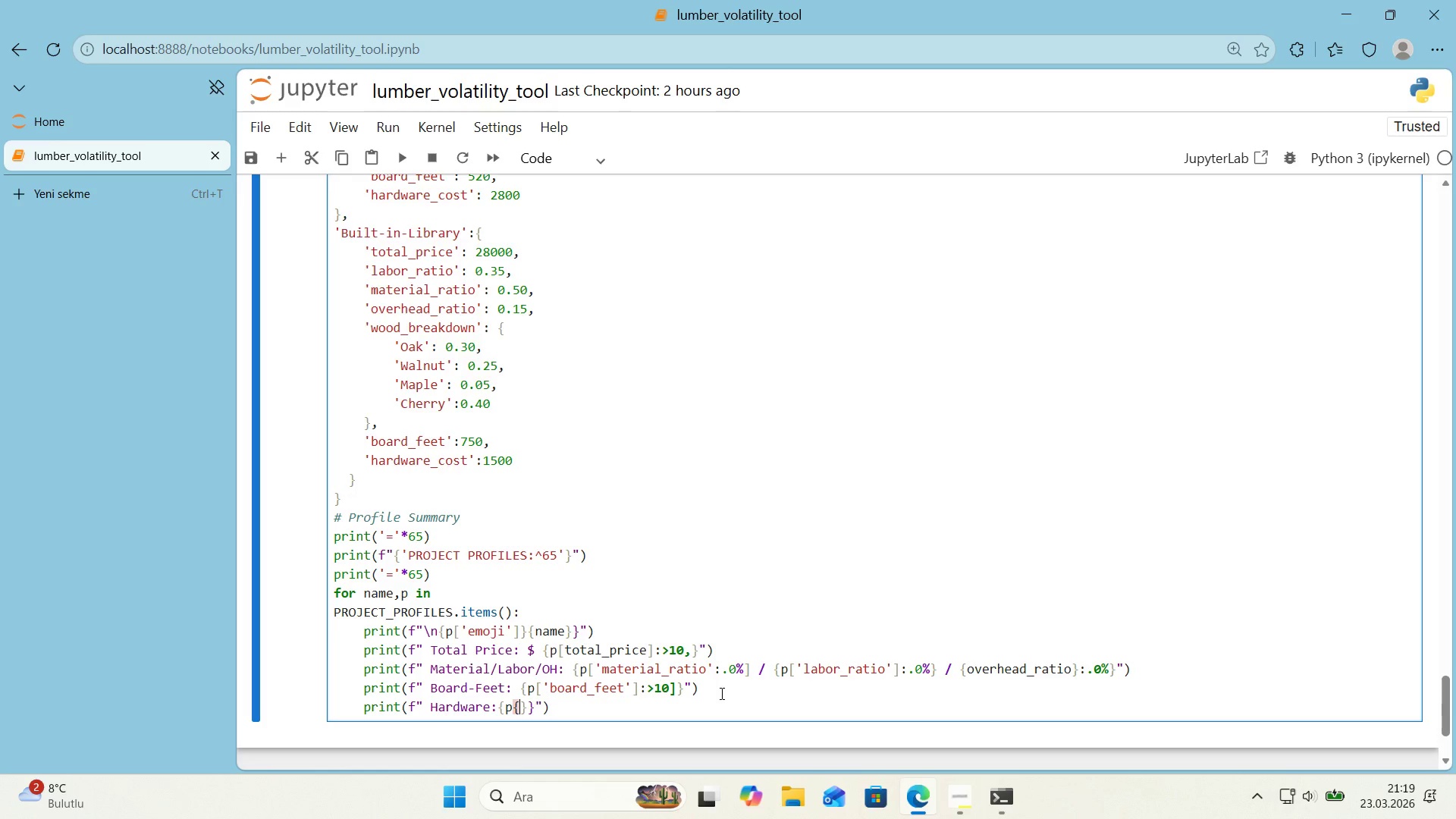 
type(Hardware_cost)
 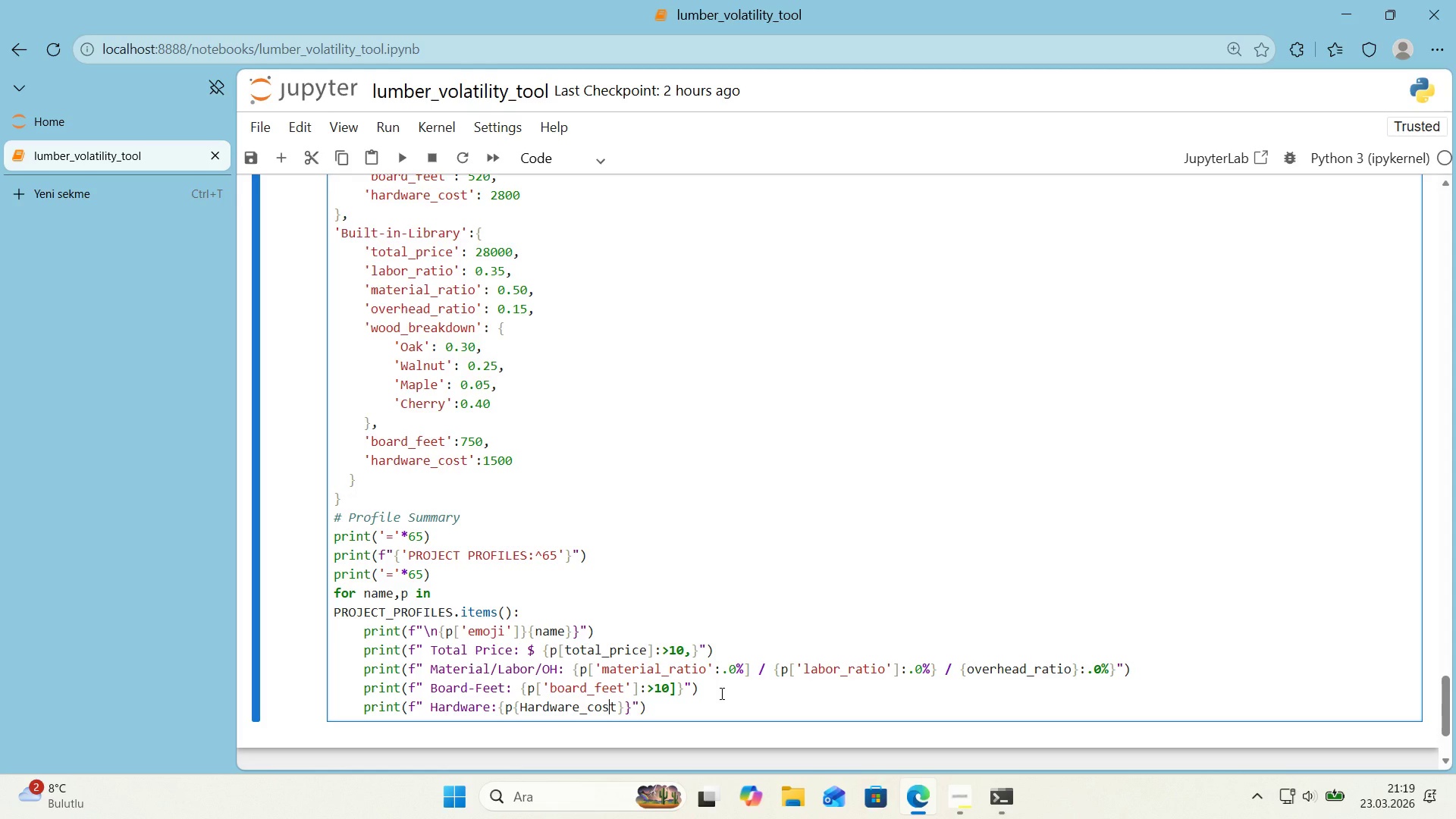 
 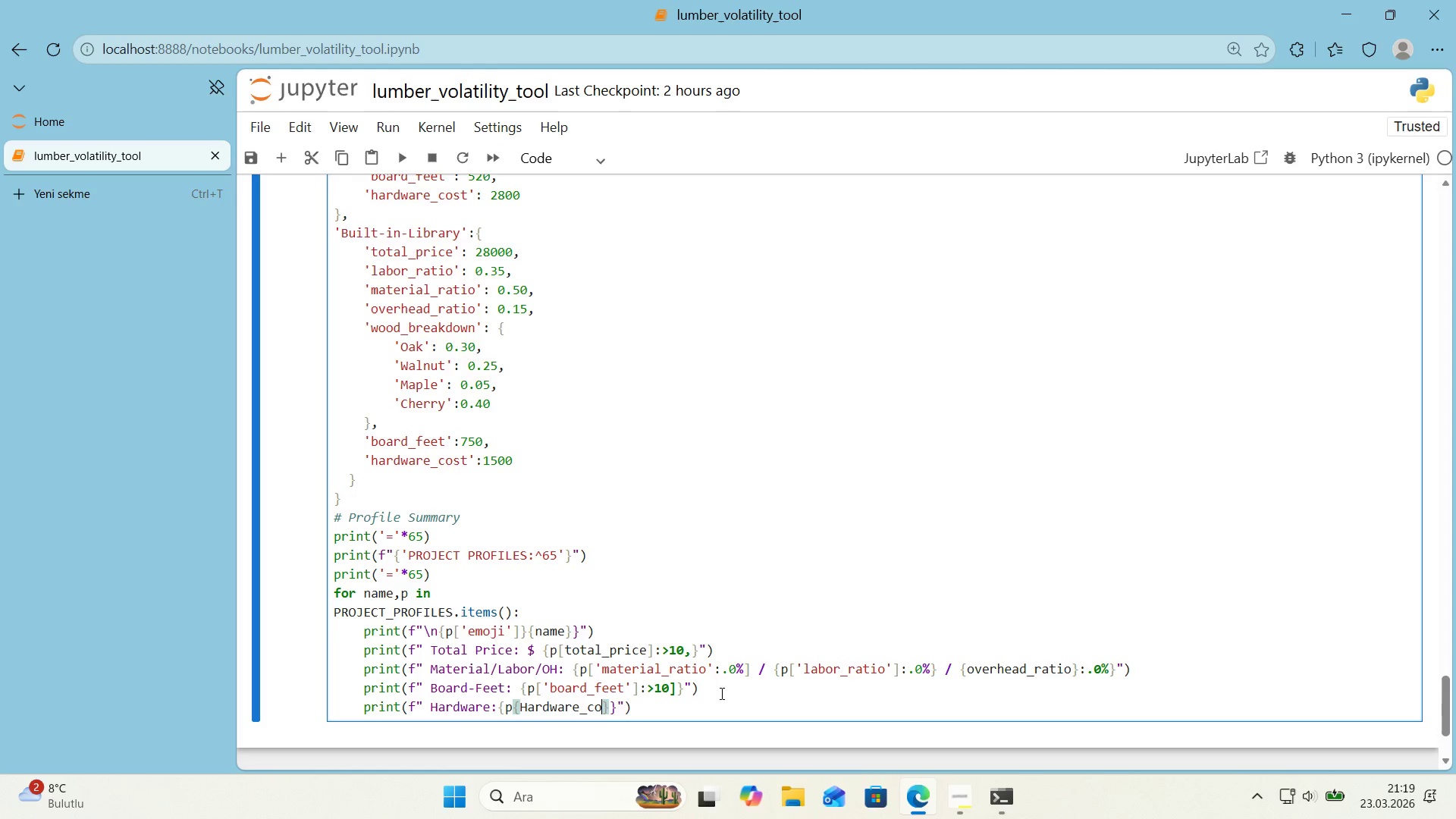 
hold_key(key=ArrowLeft, duration=0.89)
 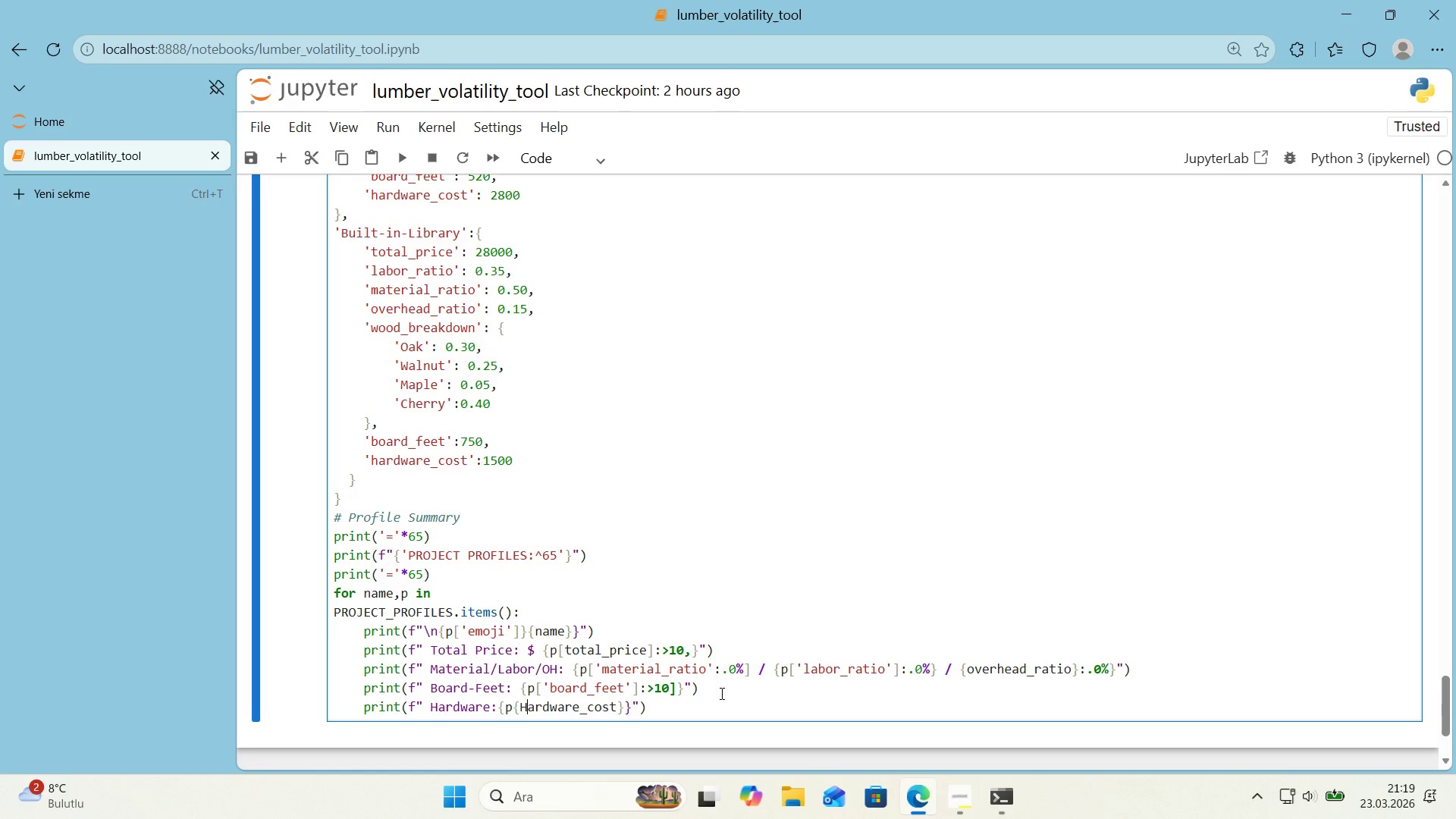 
key(ArrowRight)
 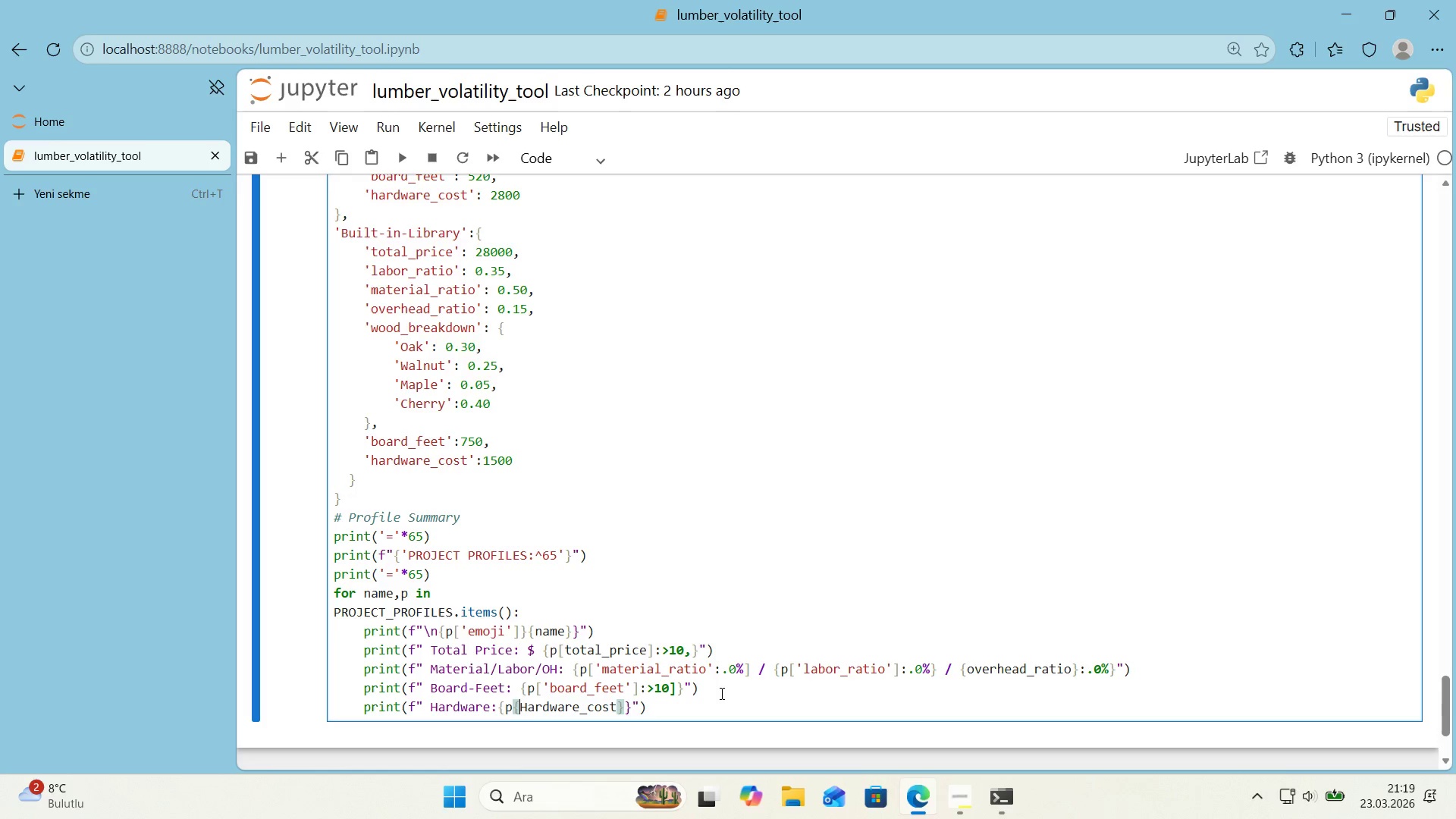 
key(ArrowRight)
 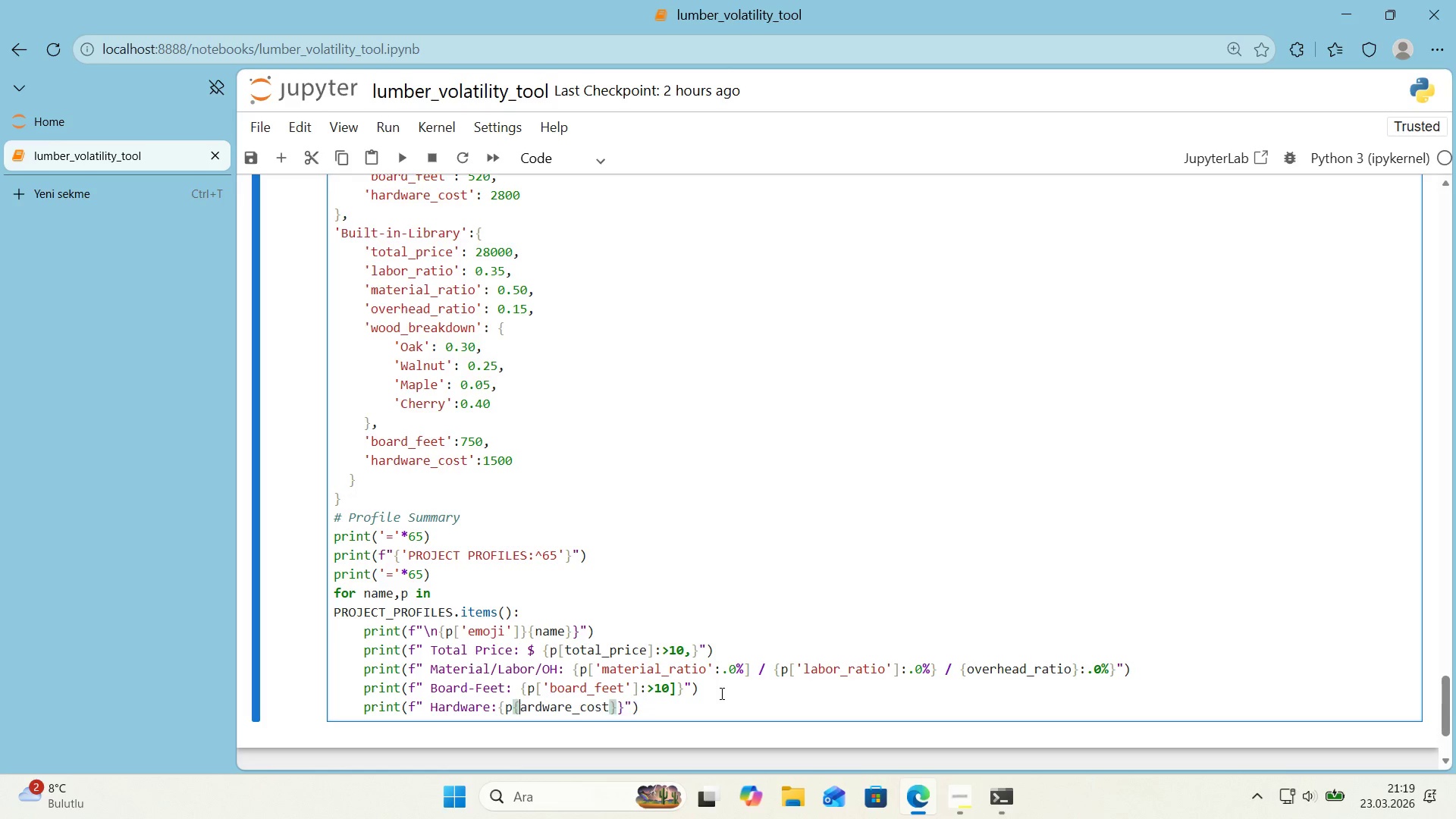 
key(Backspace)
 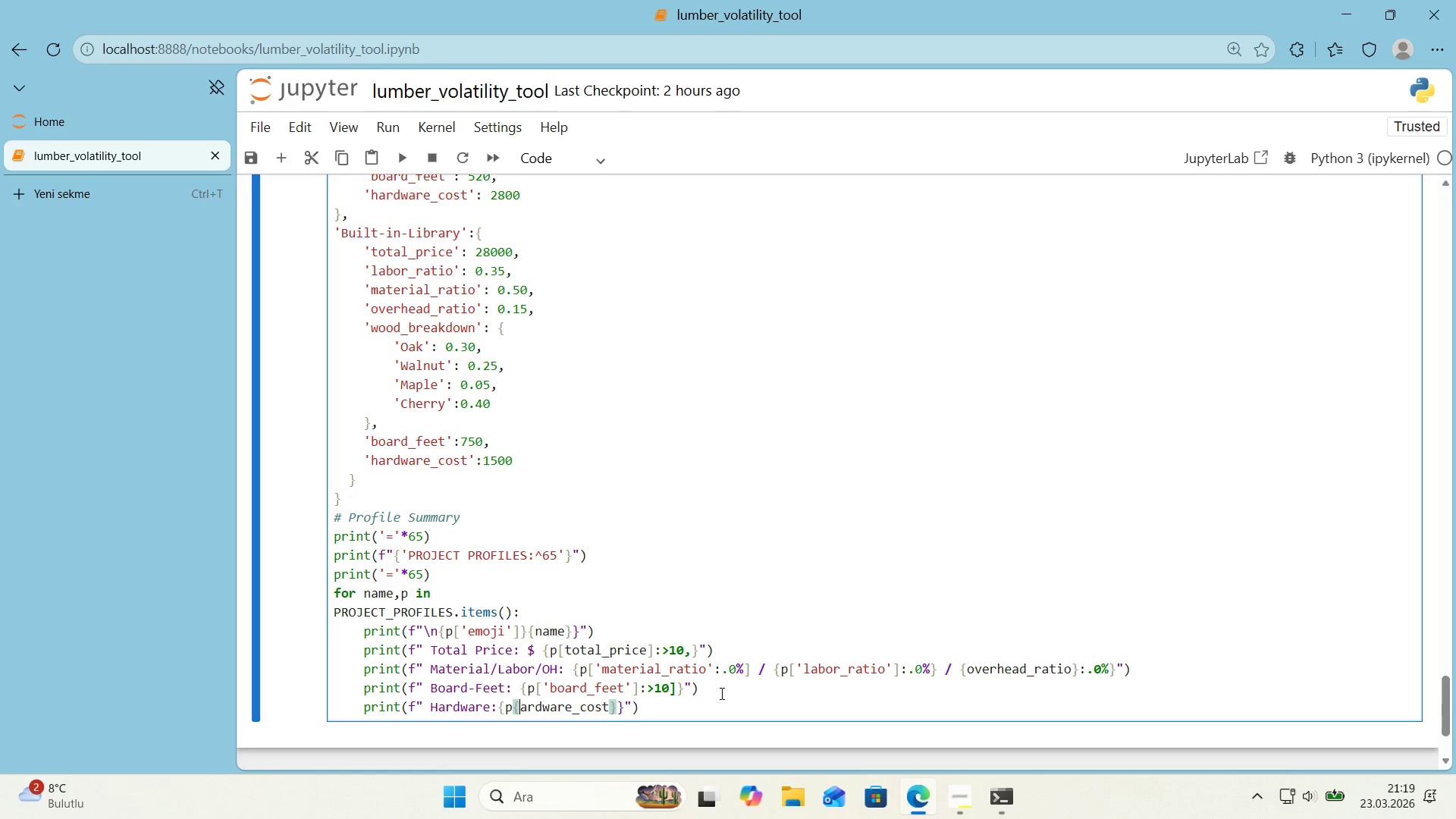 
key(H)
 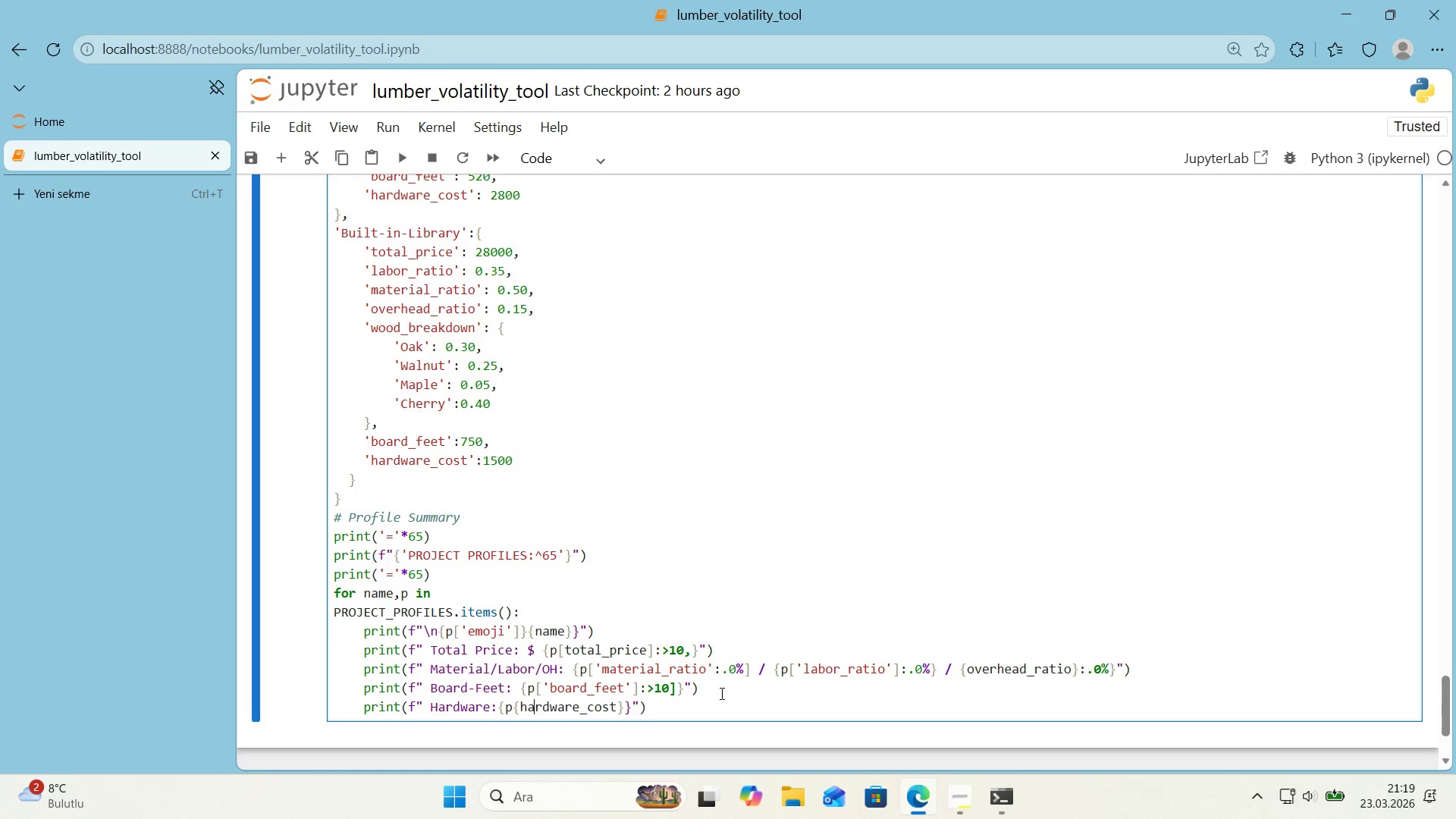 
hold_key(key=ArrowRight, duration=0.81)
 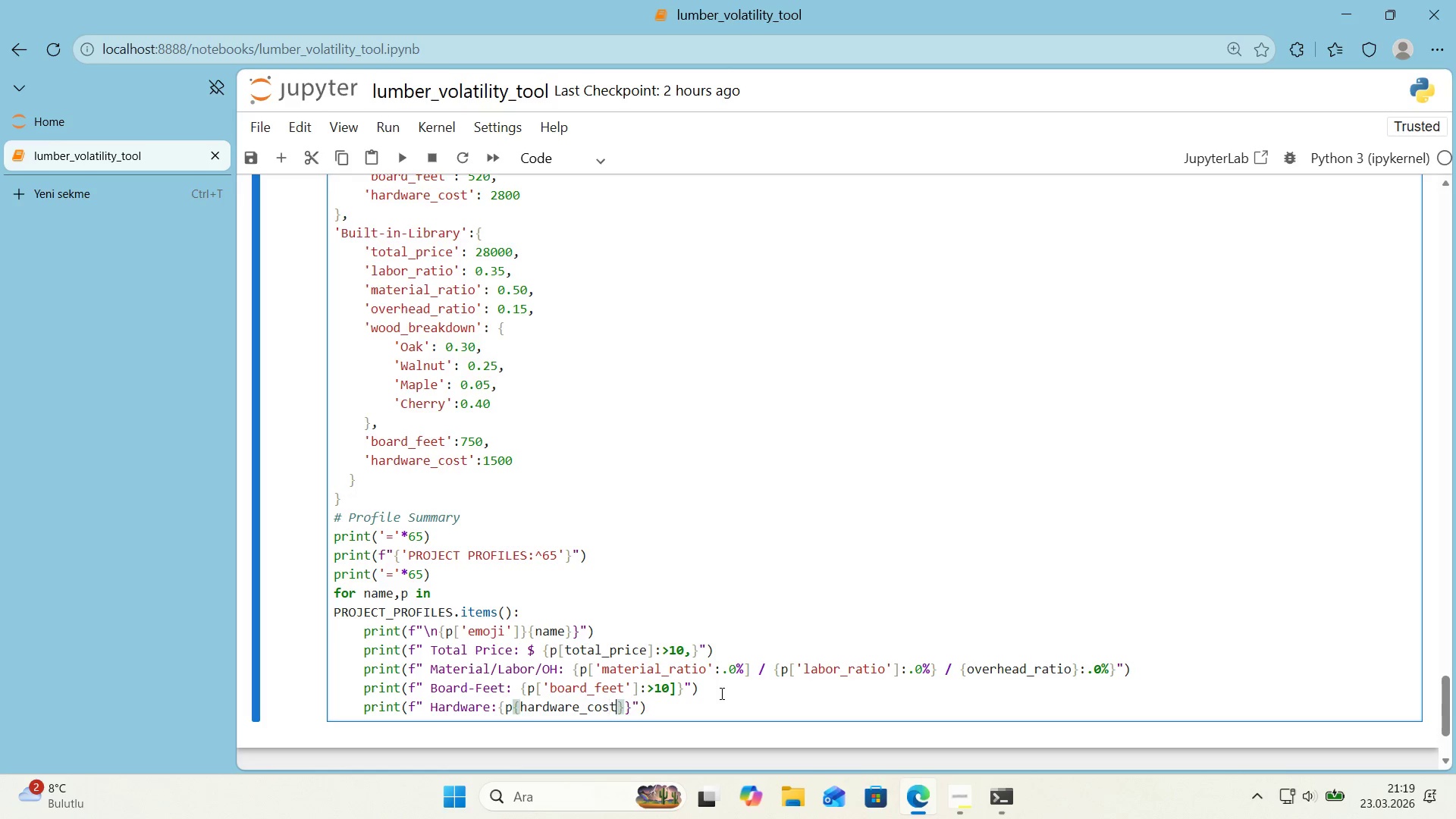 
key(ArrowRight)
 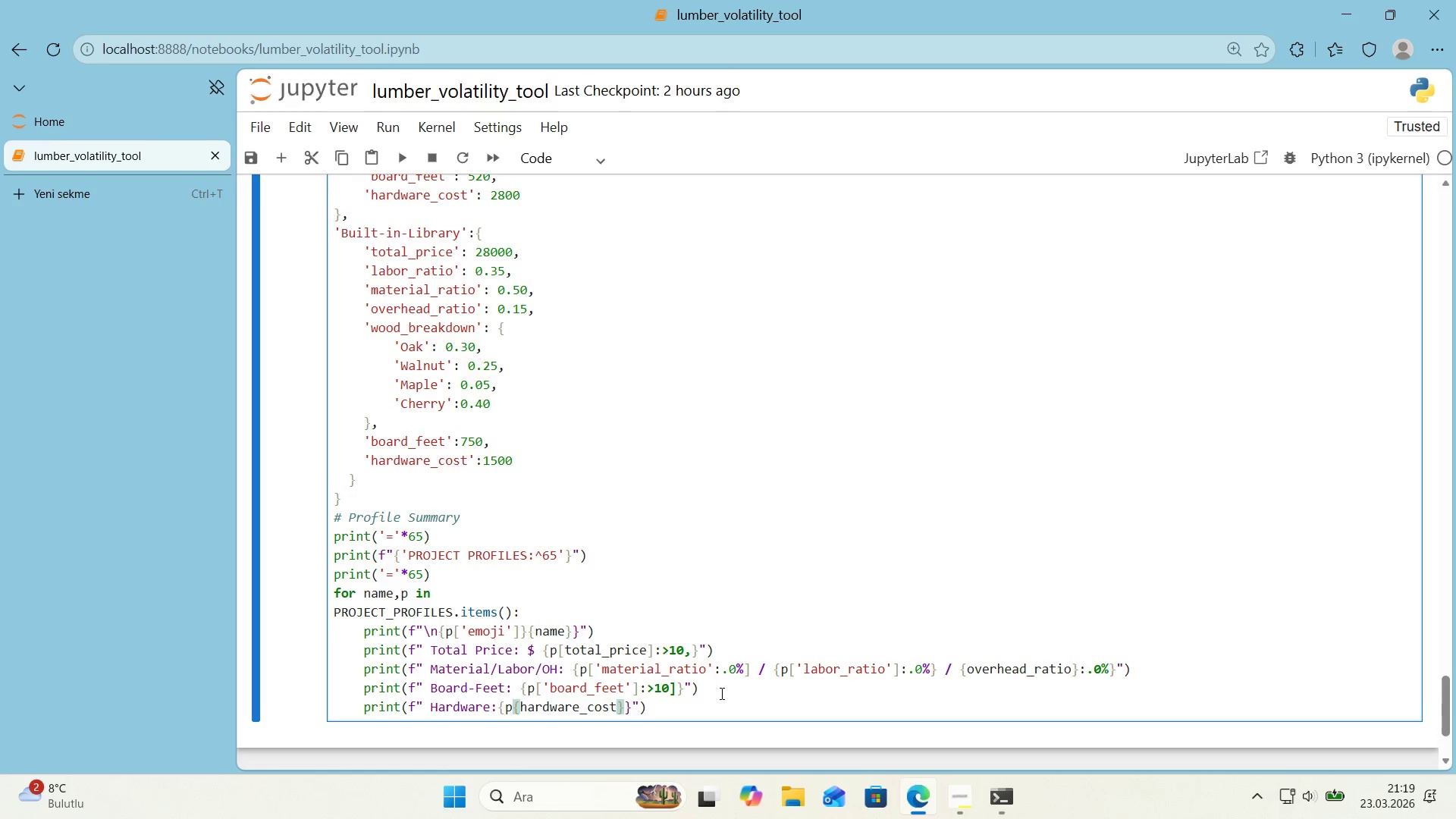 
key(Shift+Period)
 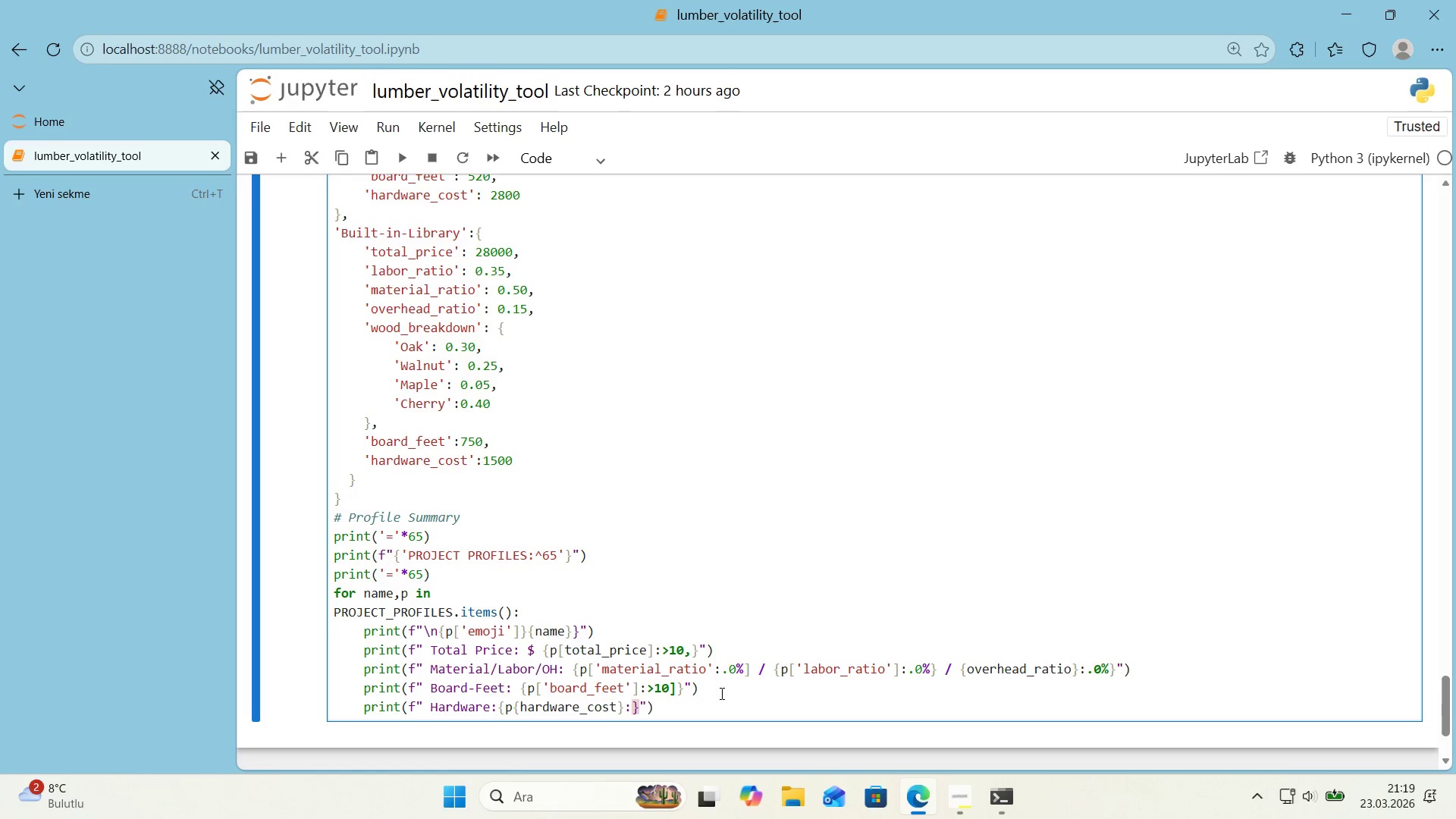 
key(Shift+Break)
 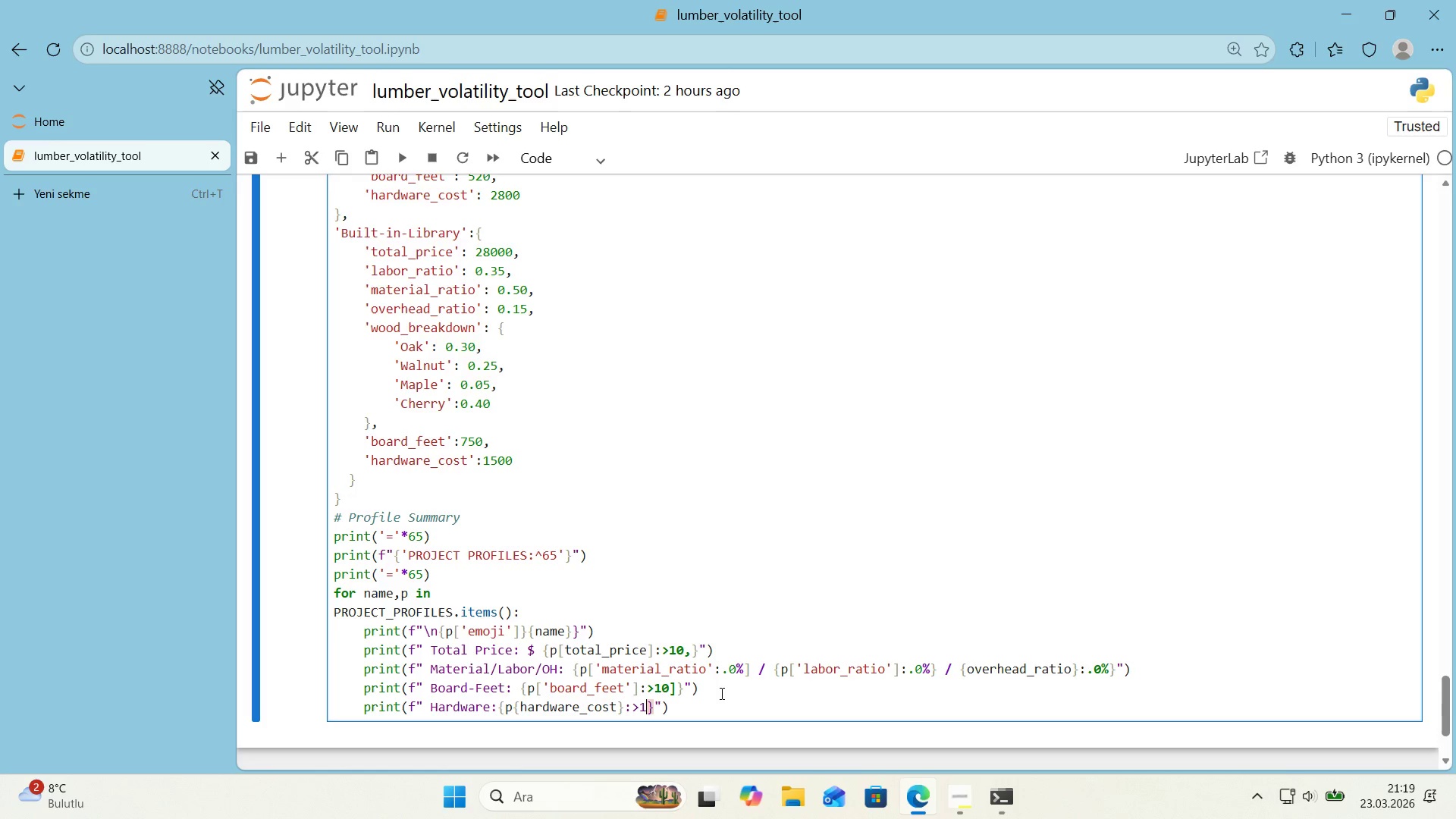 
key(Numpad1)
 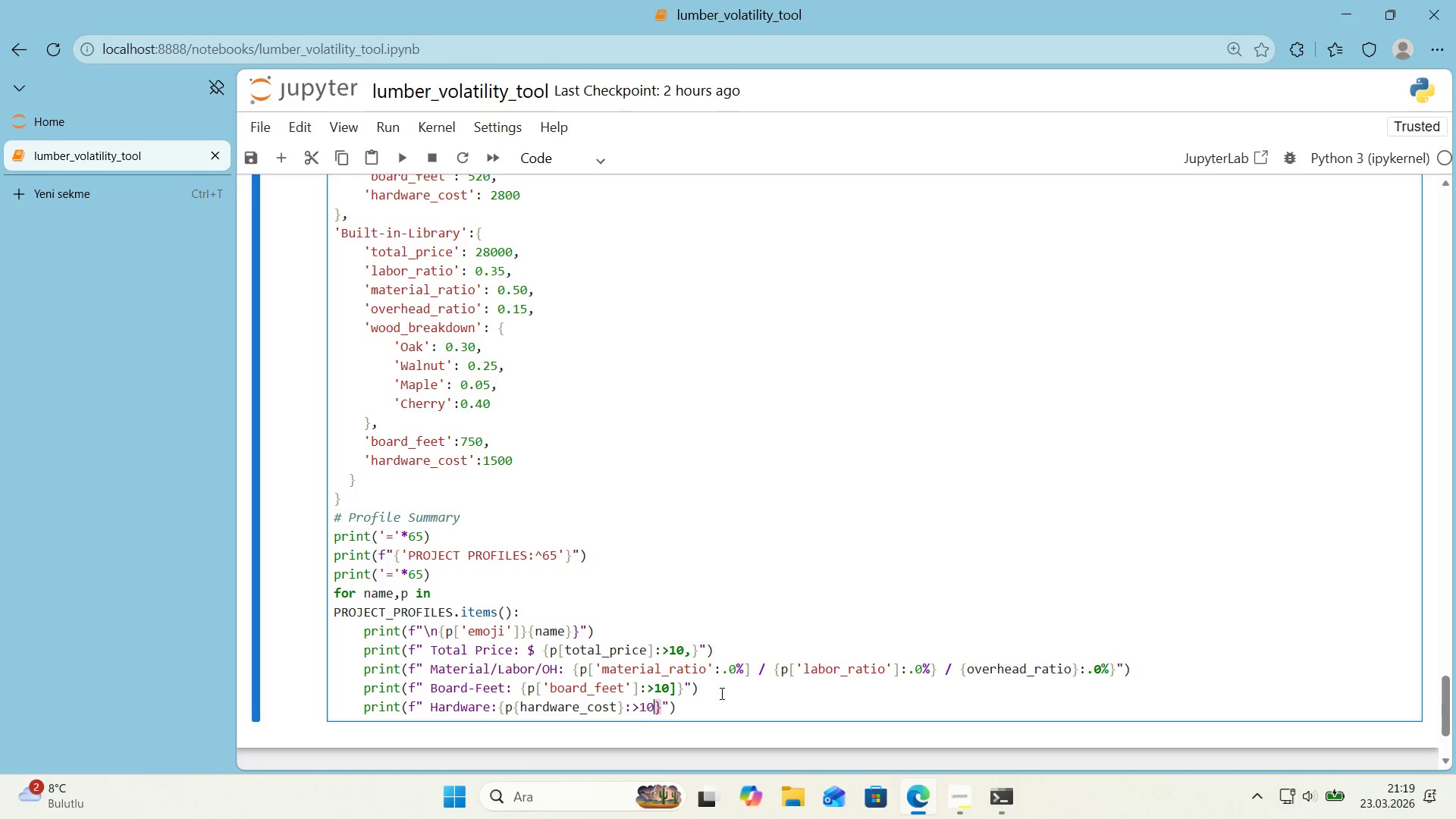 
key(Numpad0)
 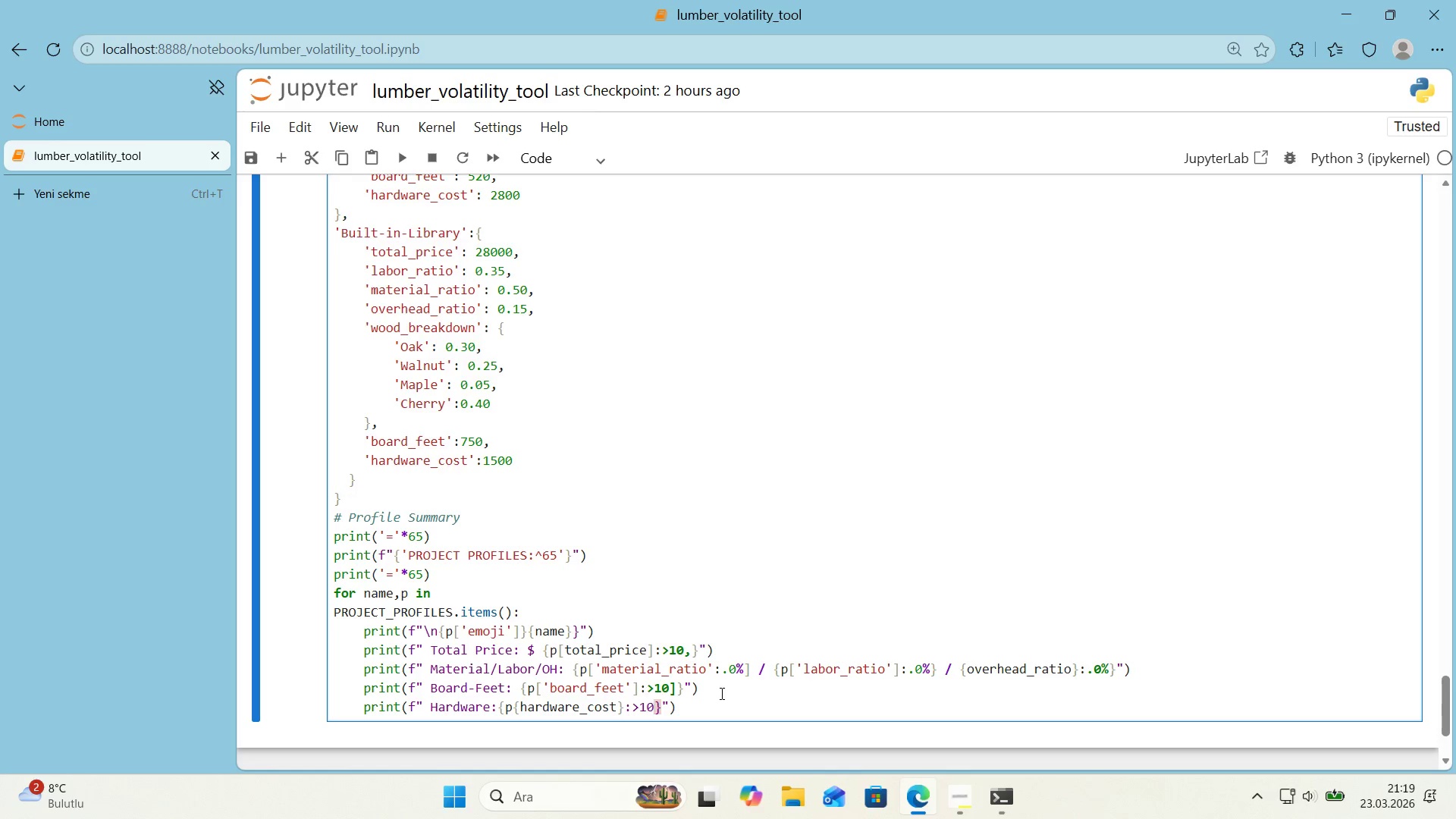 
key(Comma)
 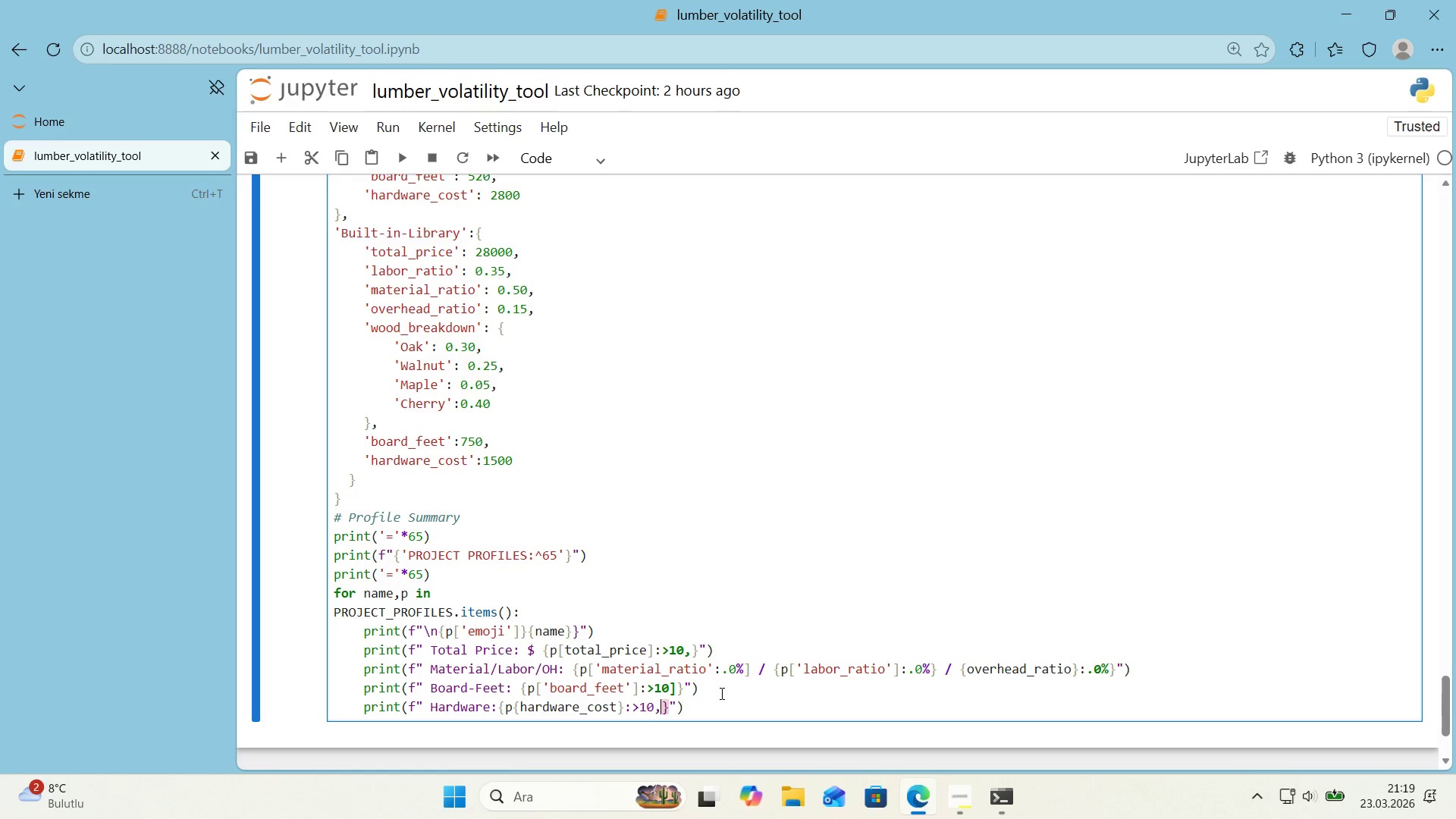 
key(ArrowRight)
 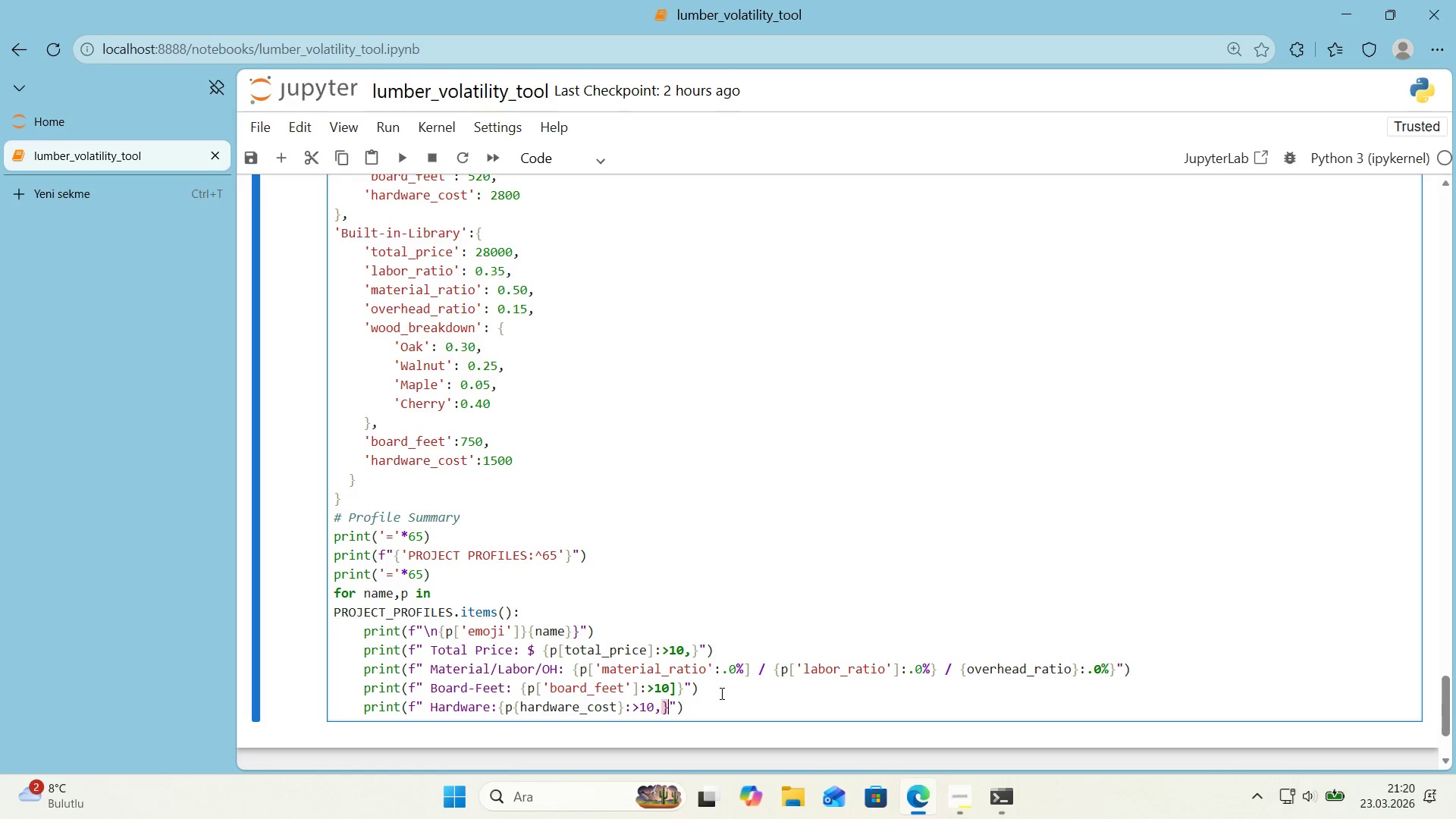 
wait(11.05)
 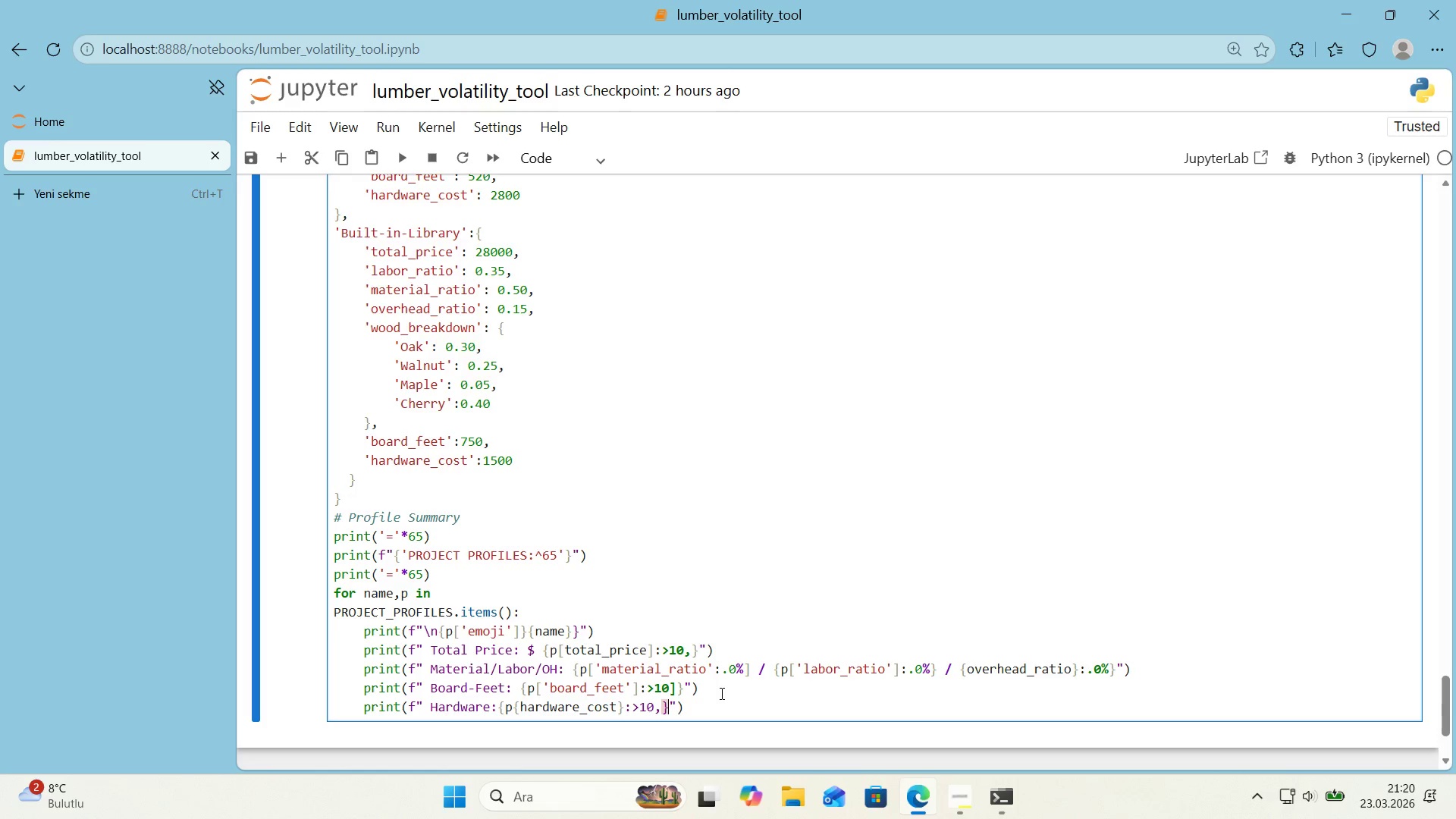 
left_click([499, 708])
 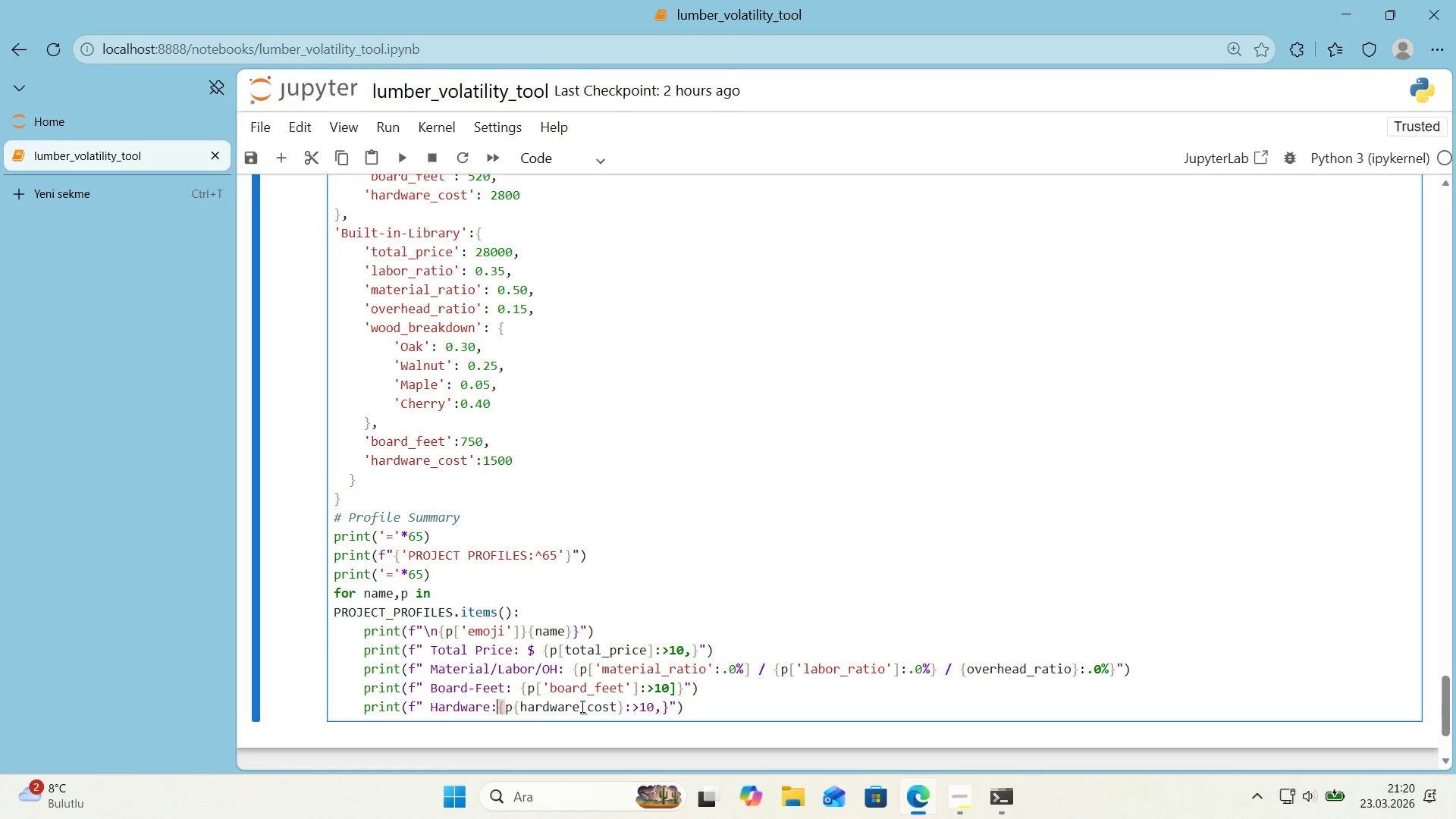 
key(Space)
 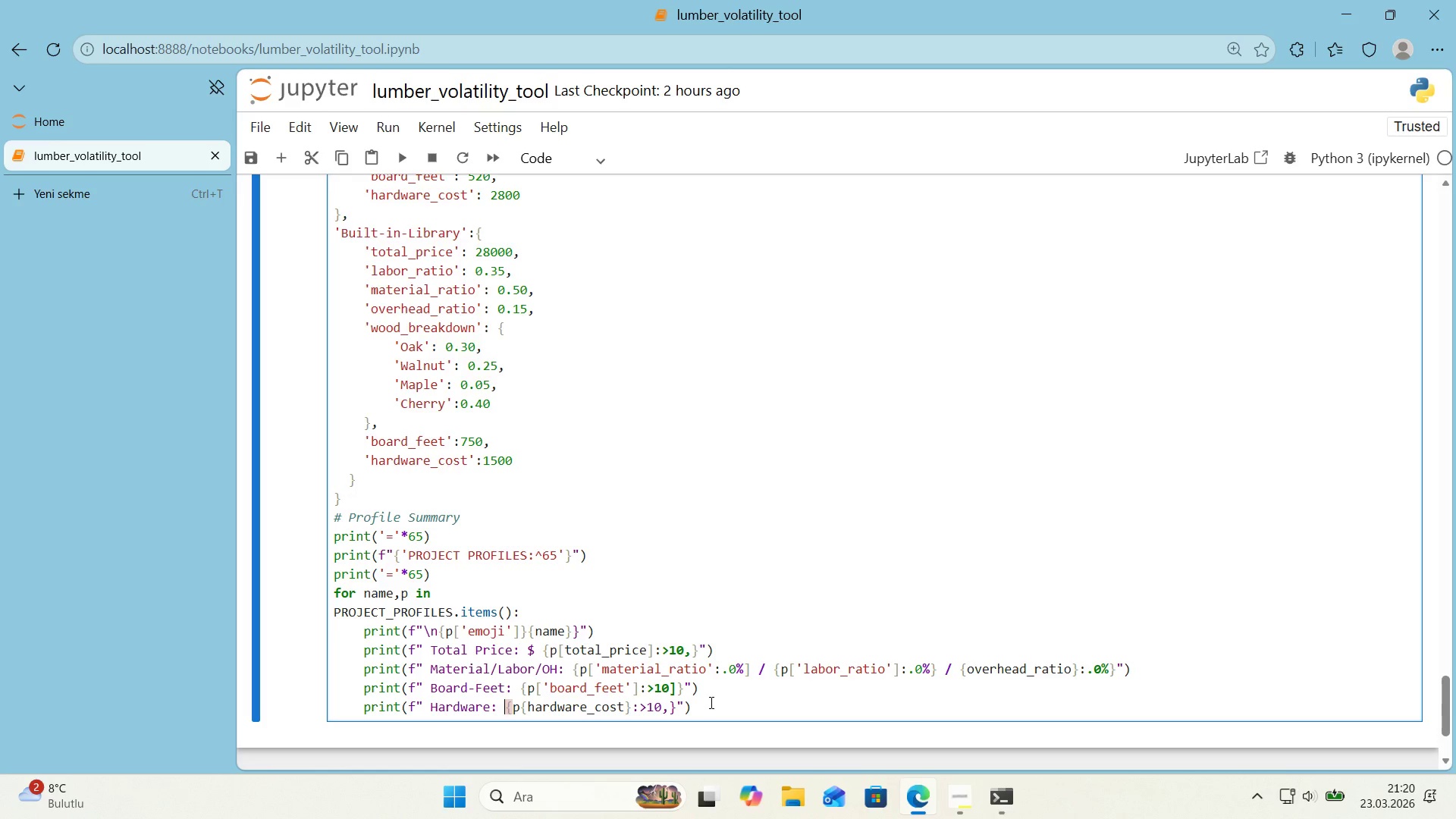 
left_click_drag(start_coordinate=[542, 691], to_coordinate=[535, 692])
 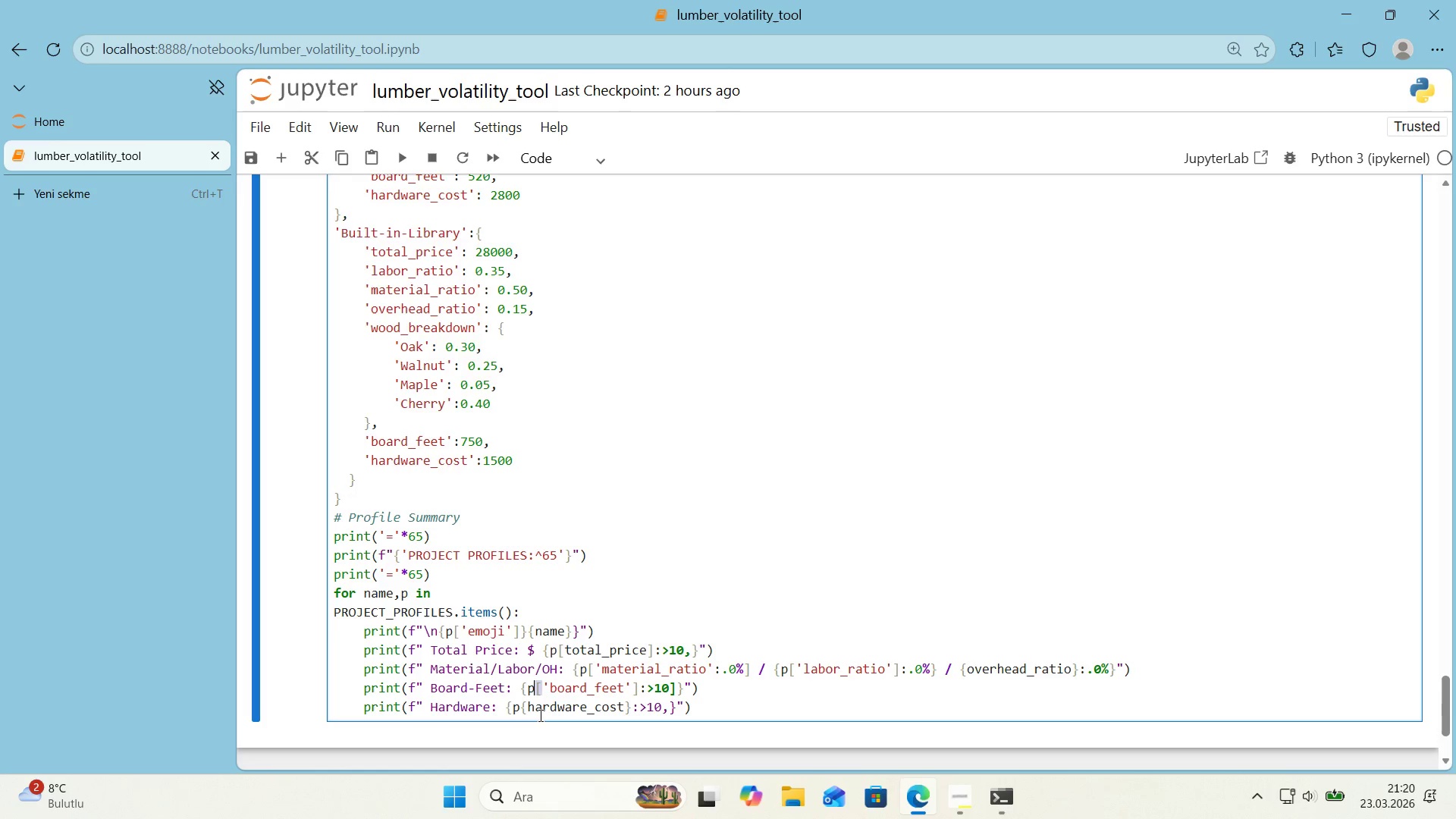 
key(Control+C)
 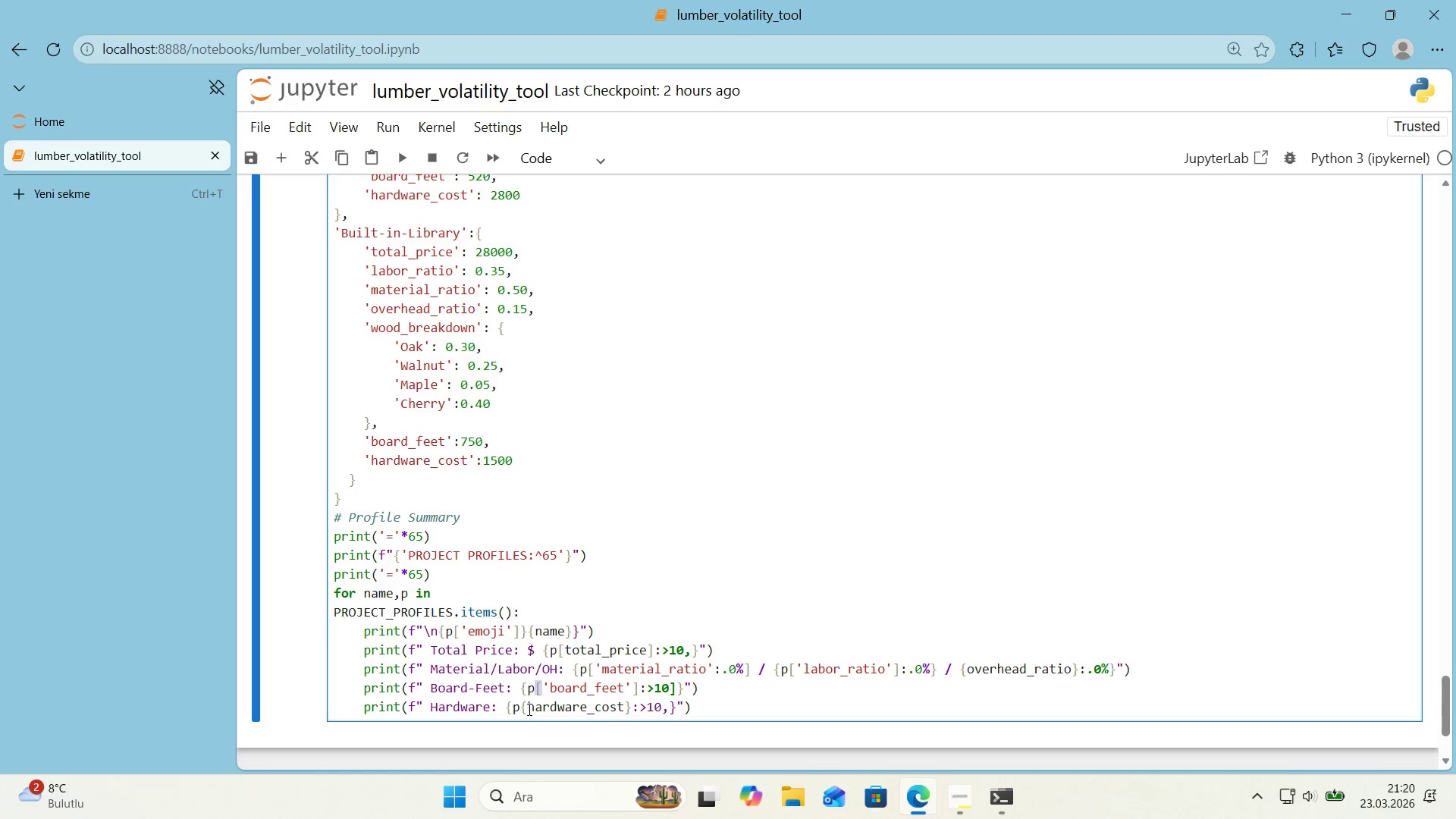 
left_click_drag(start_coordinate=[528, 709], to_coordinate=[523, 710])
 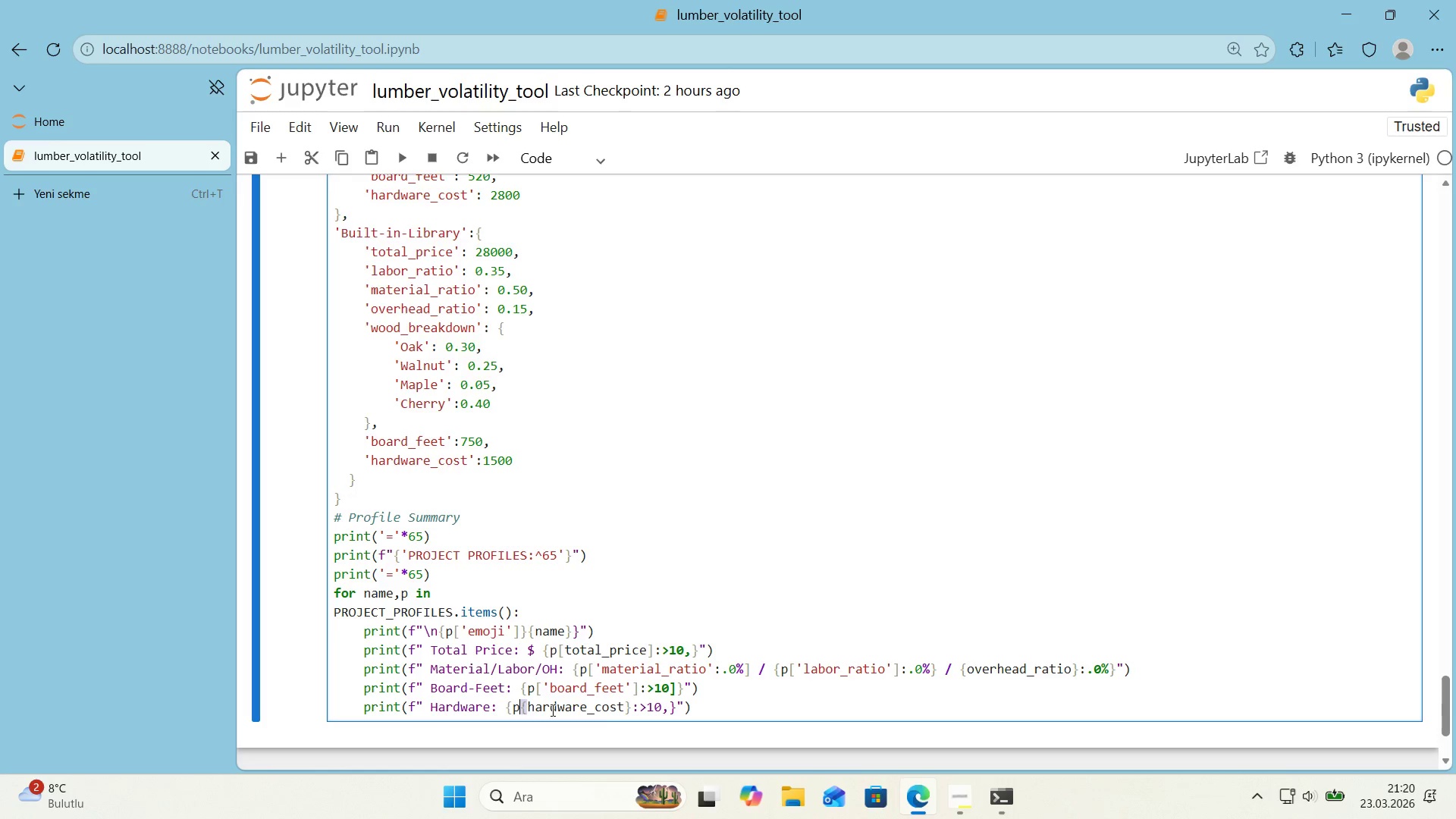 
key(Control+ControlLeft)
 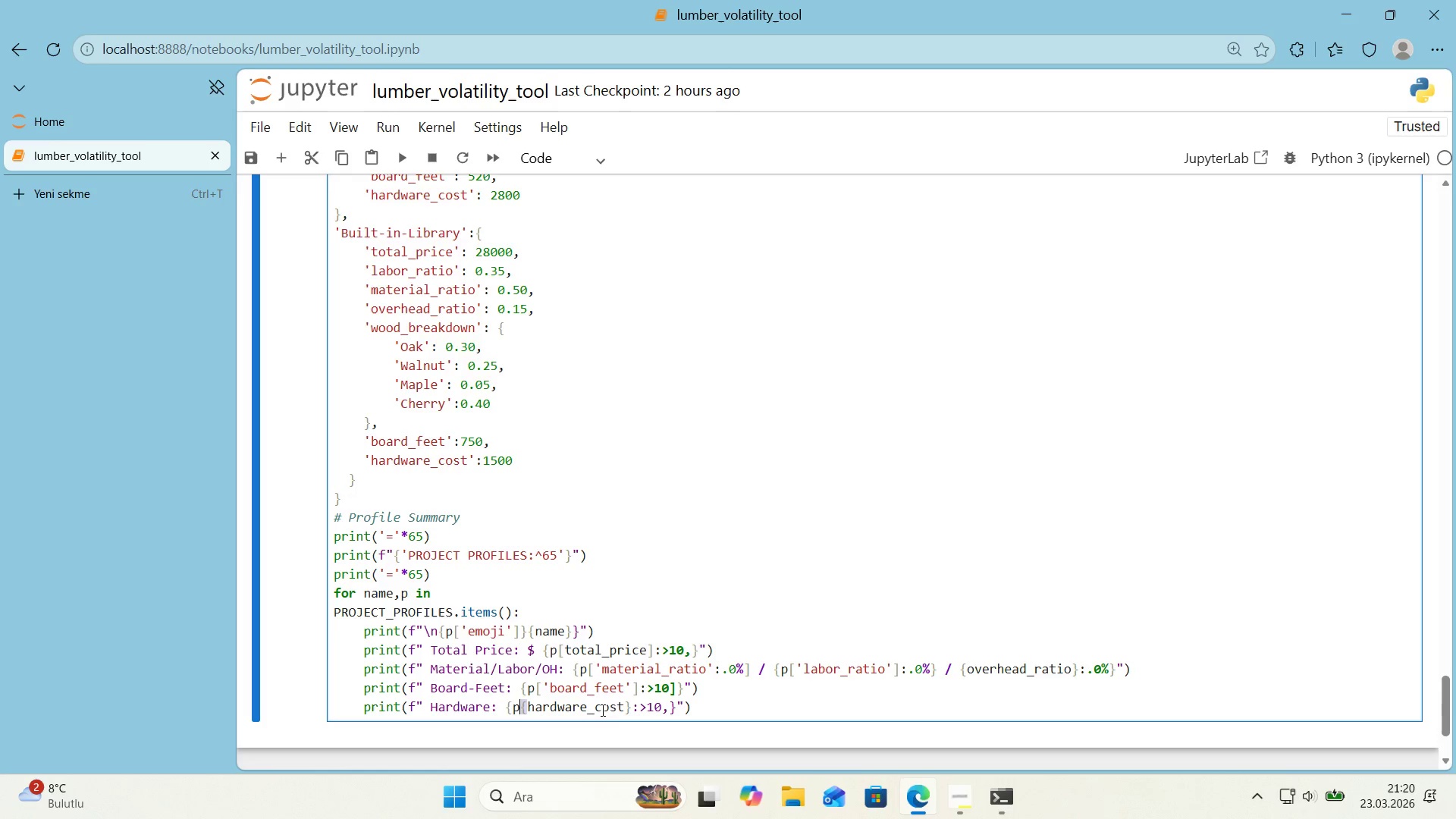 
key(Control+V)
 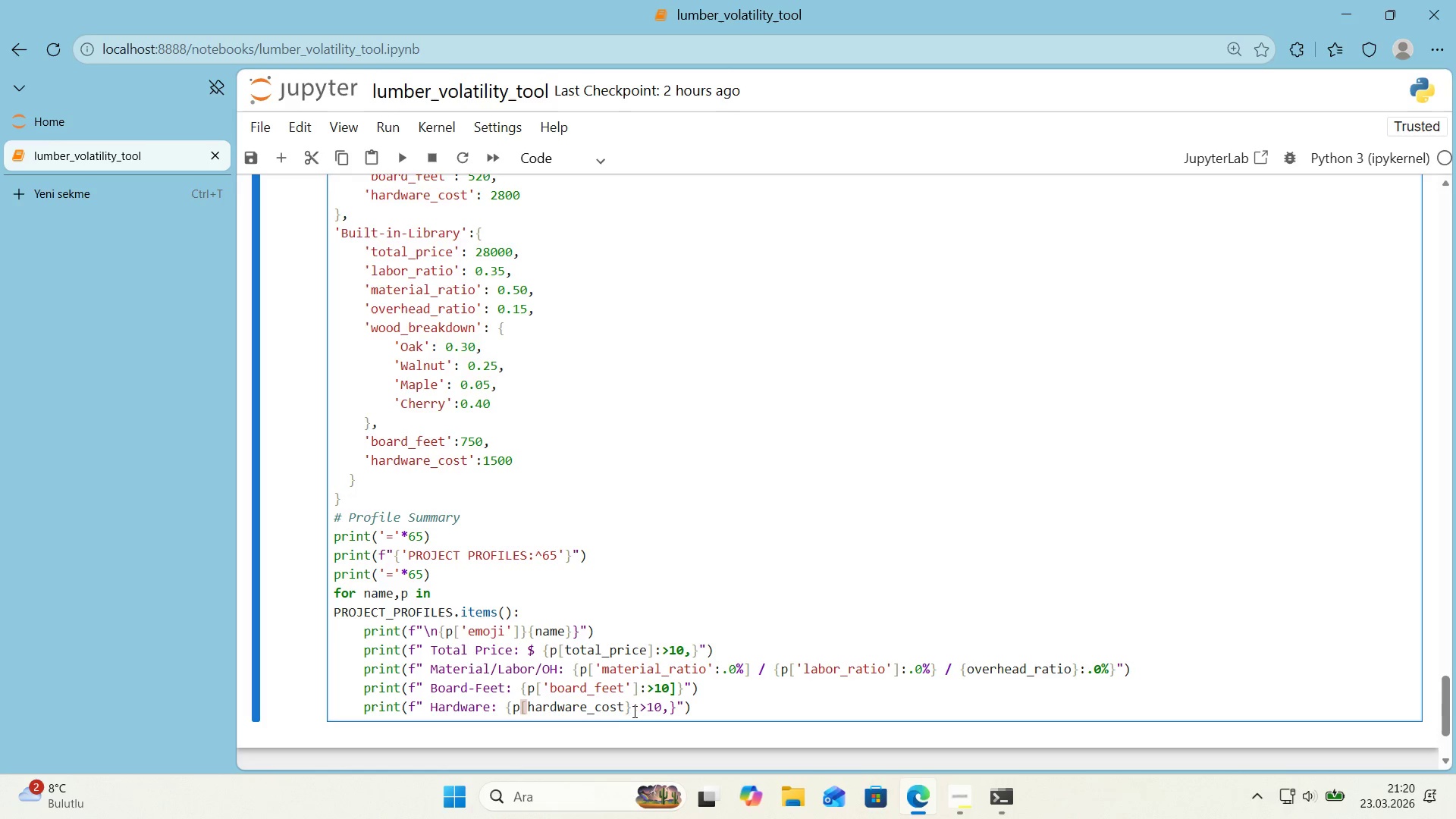 
left_click_drag(start_coordinate=[632, 711], to_coordinate=[627, 711])
 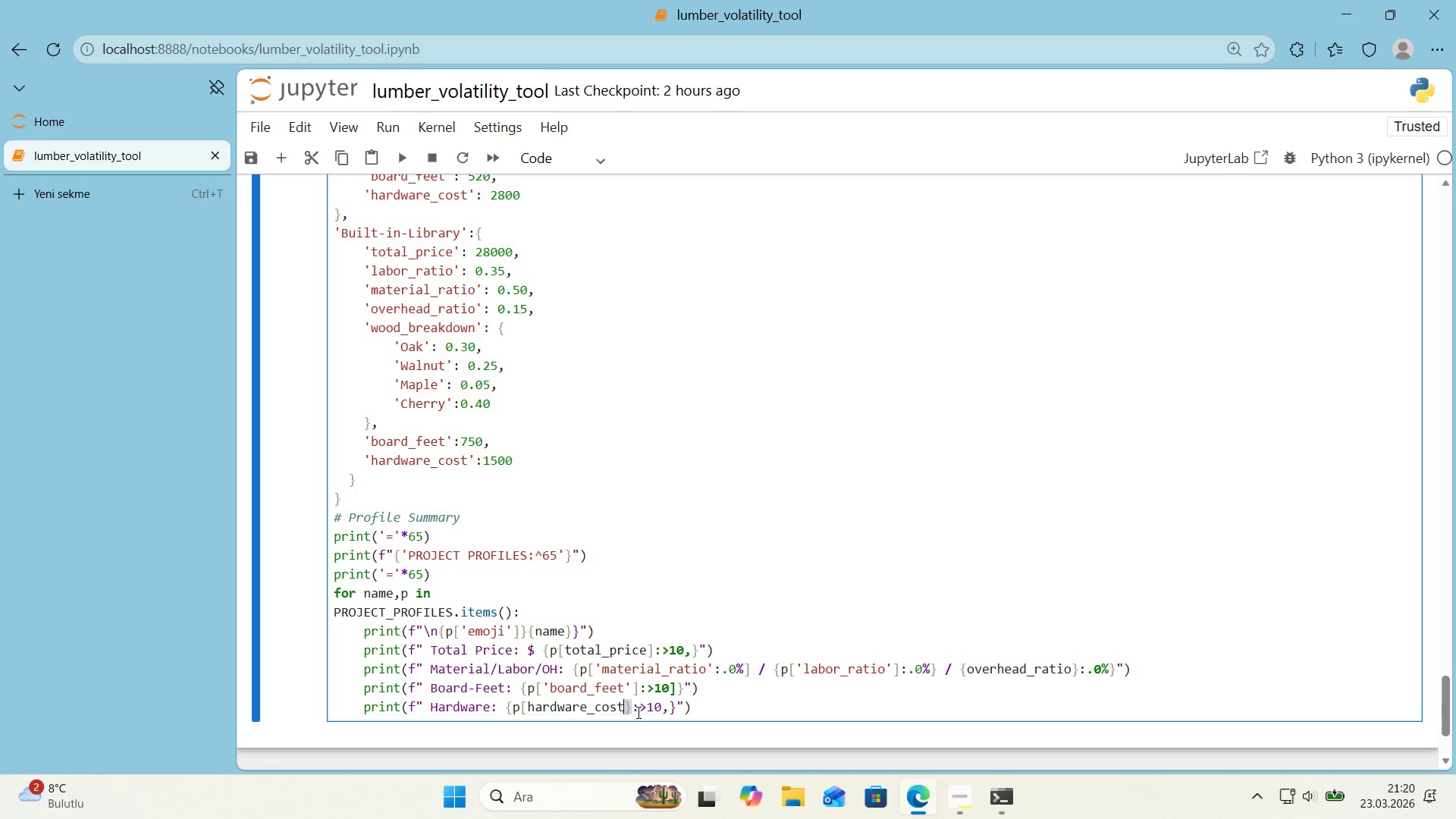 
key(Control+ControlLeft)
 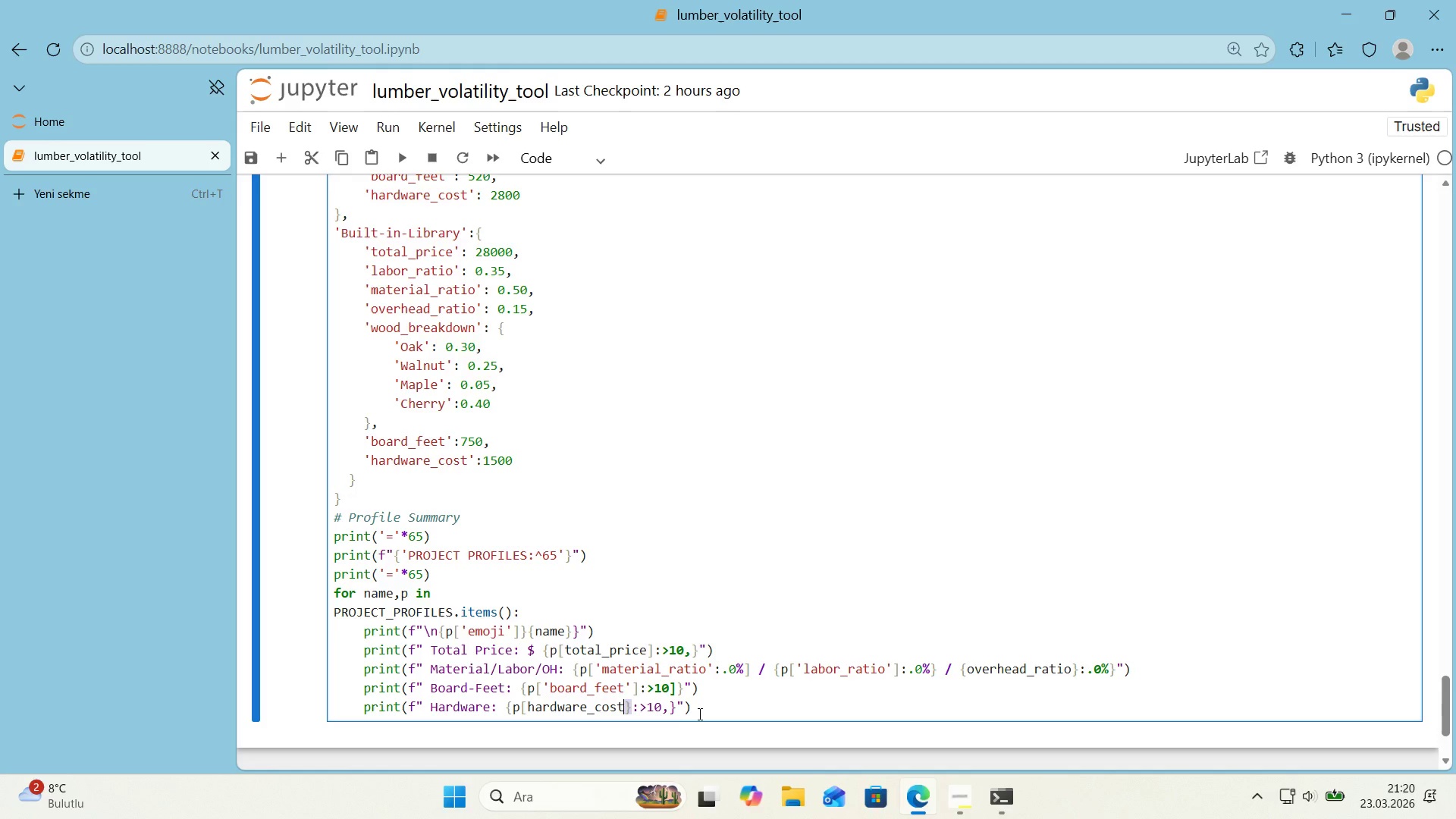 
key(Control+V)
 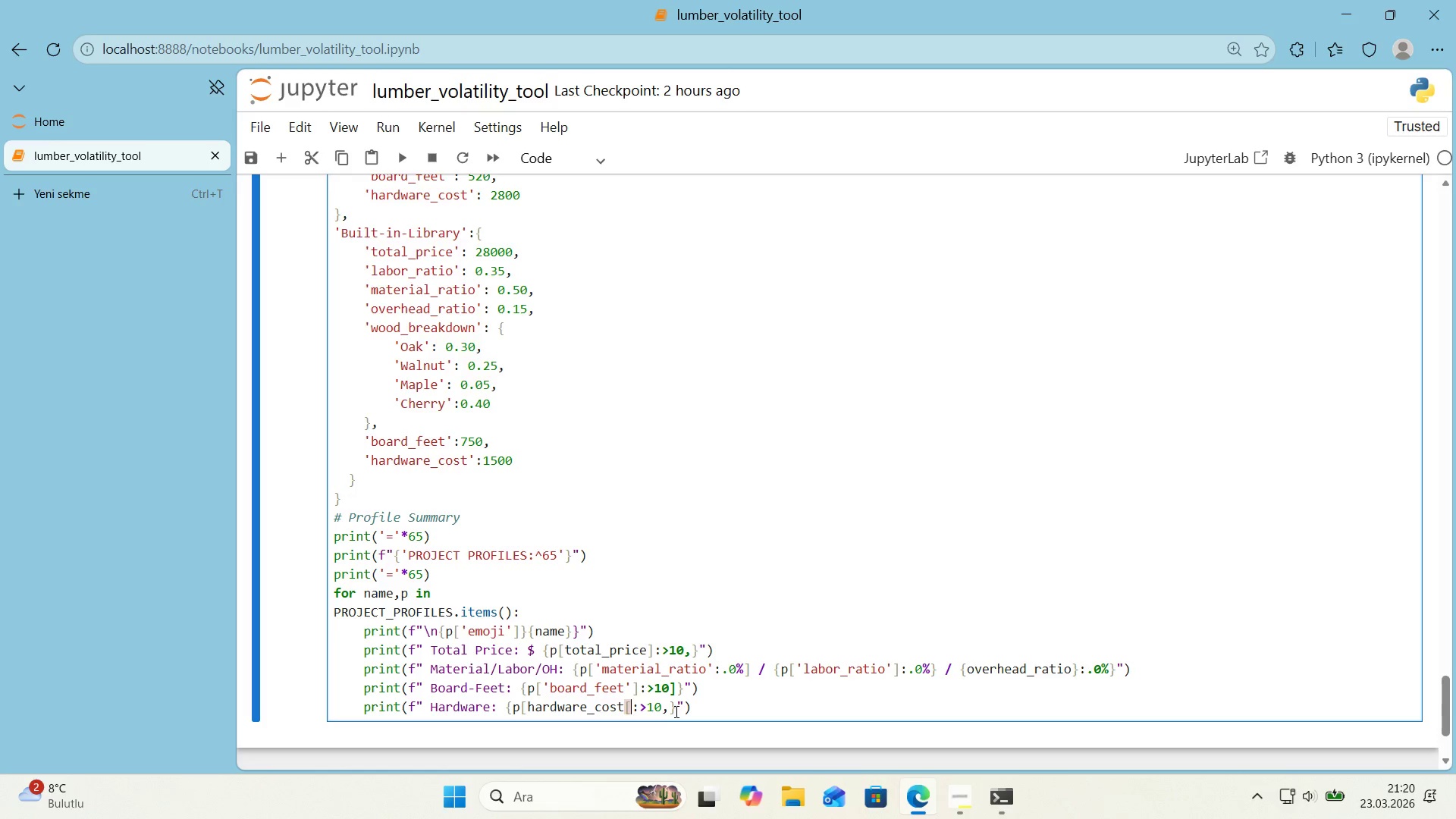 
key(Backspace)
 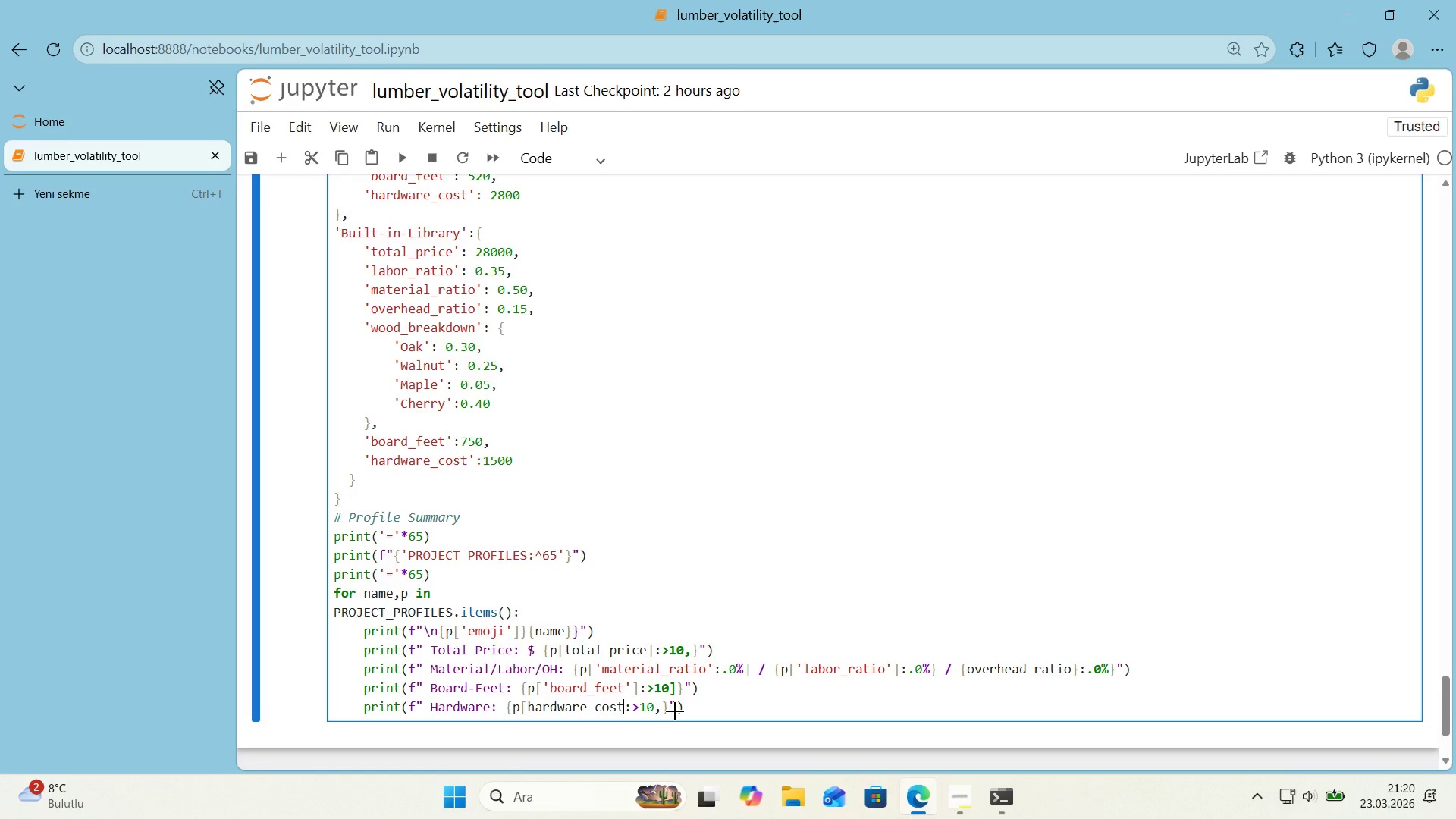 
key(Alt+Control+9)
 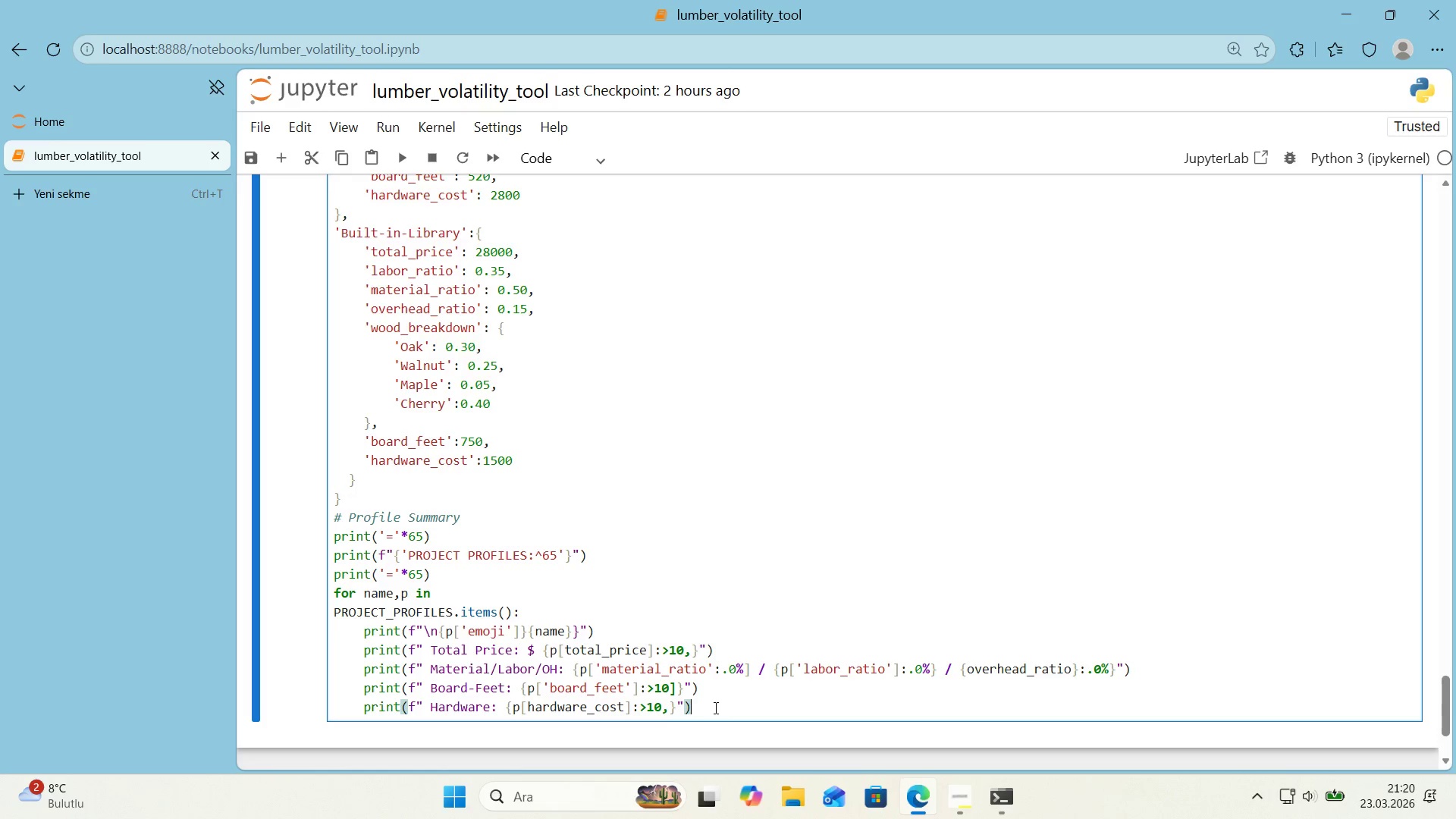 
key(Enter)
 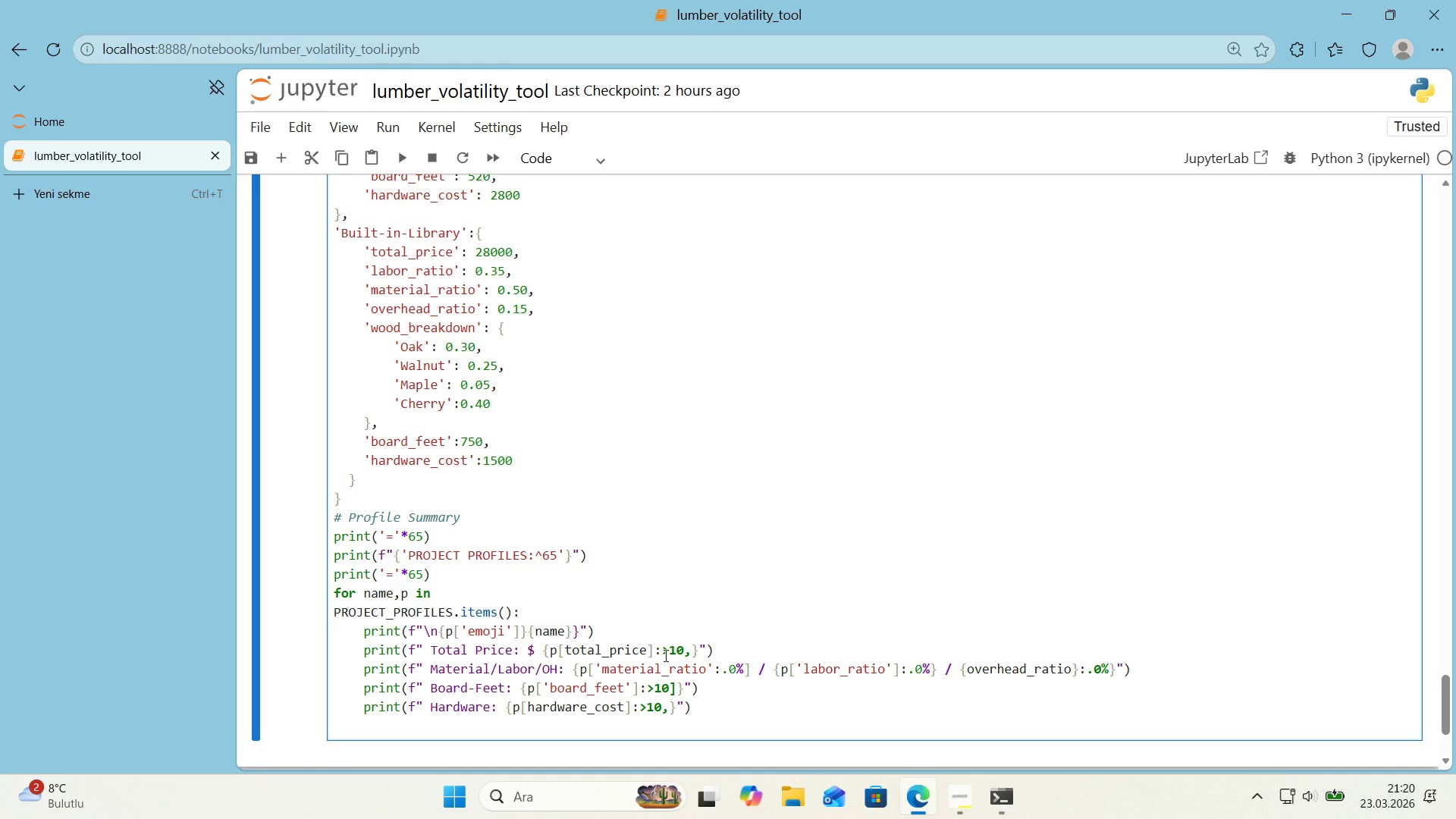 
wait(5.72)
 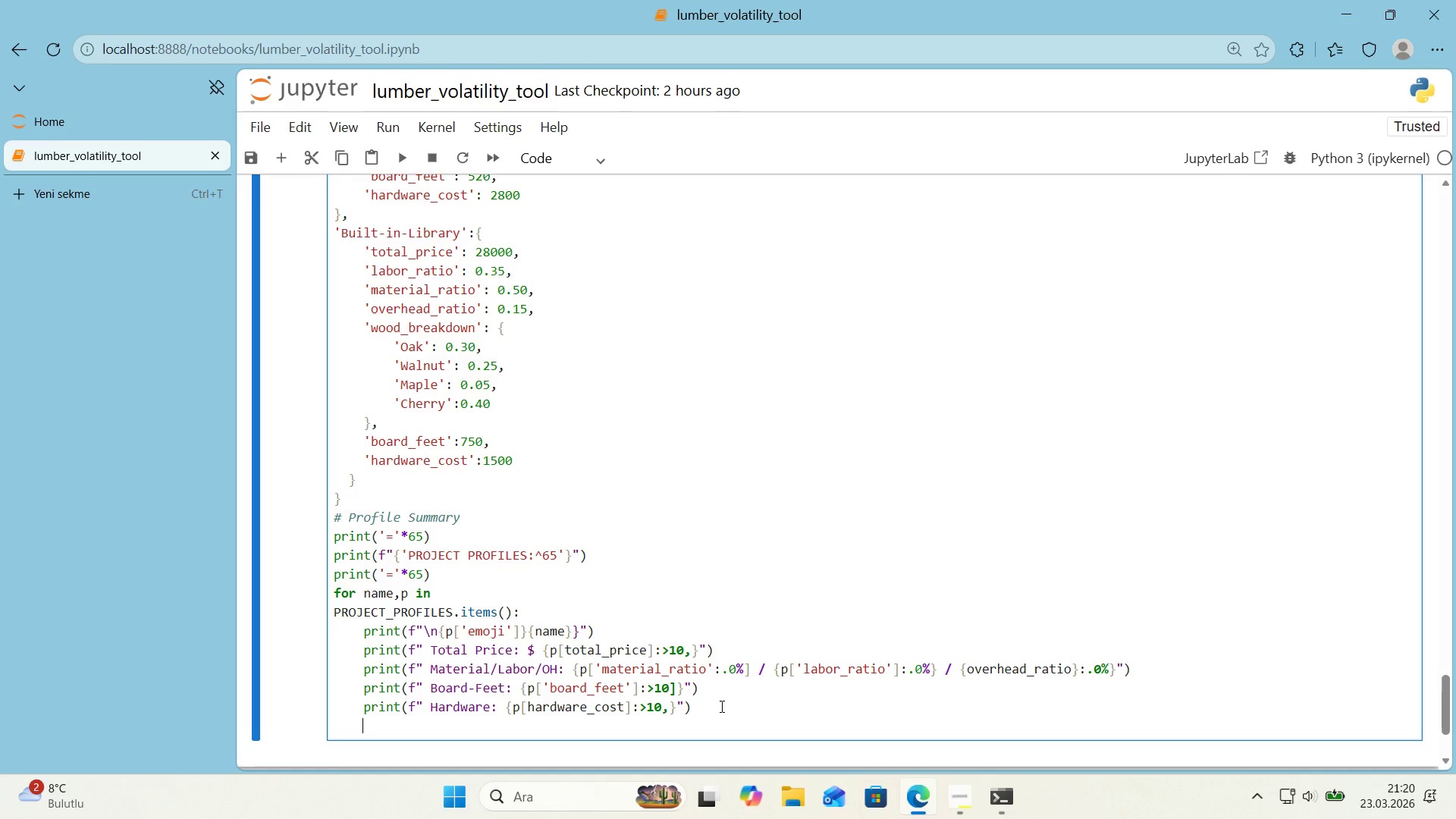 
left_click_drag(start_coordinate=[528, 652], to_coordinate=[535, 652])
 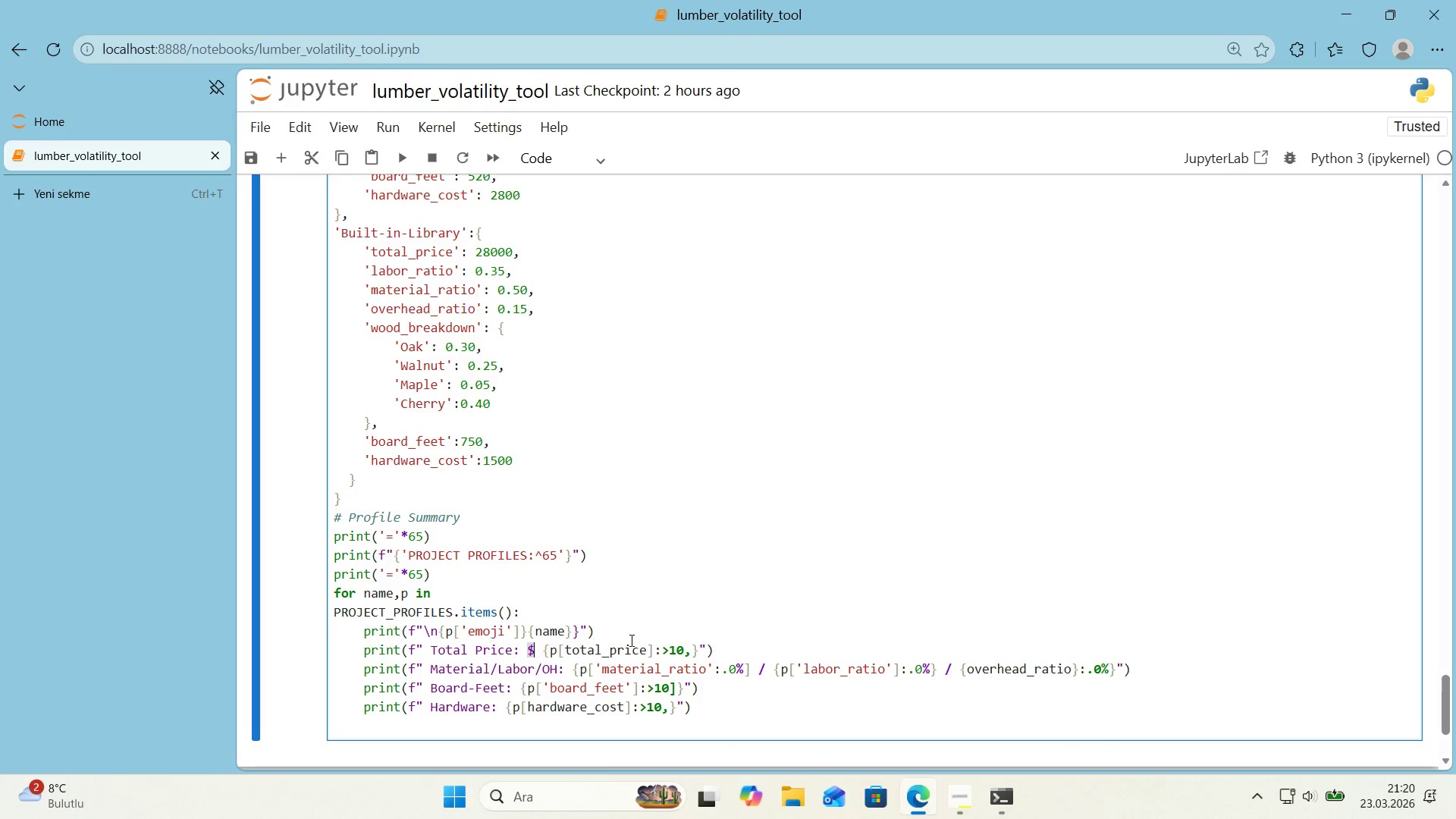 
key(Control+C)
 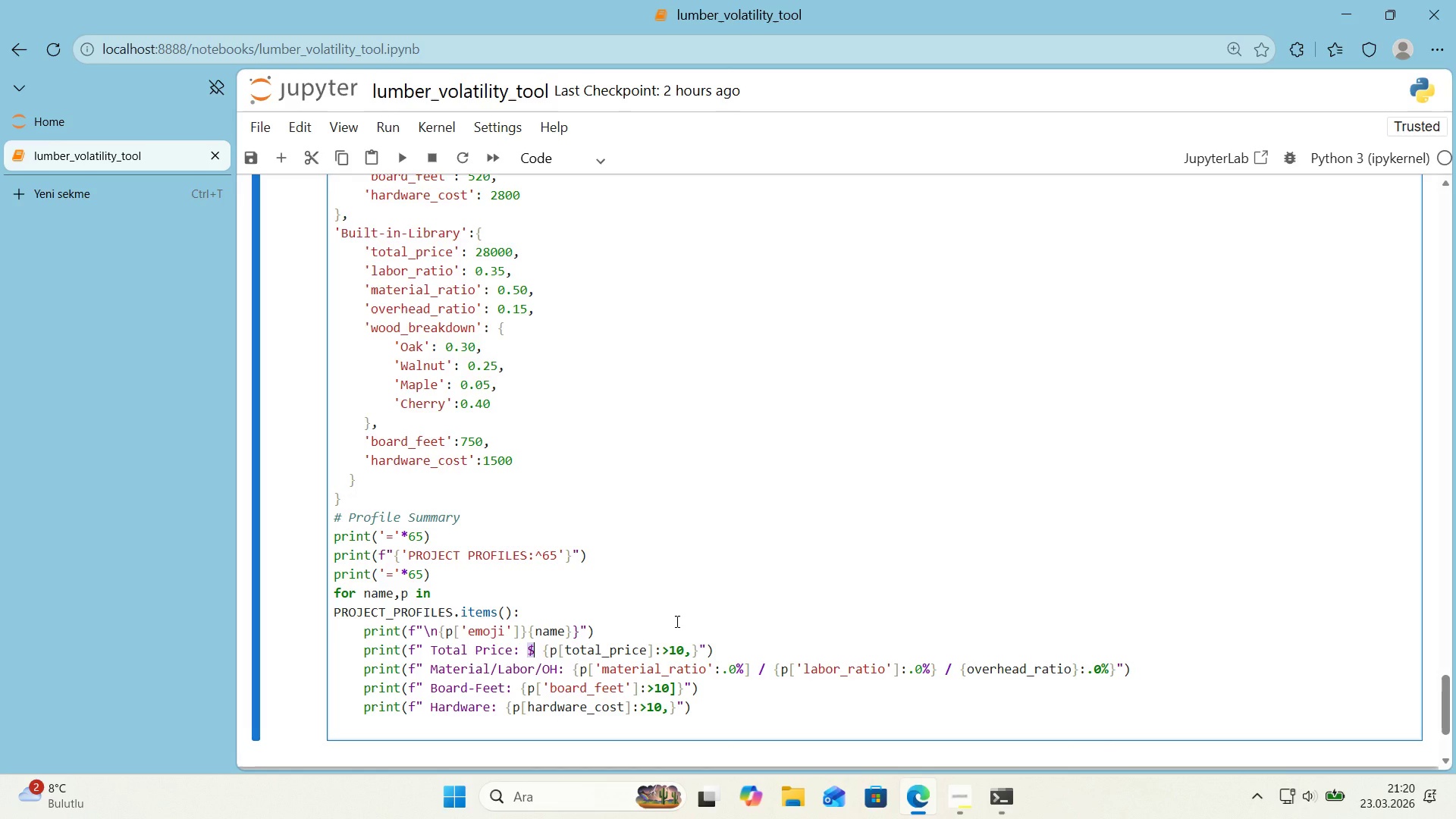 
wait(9.53)
 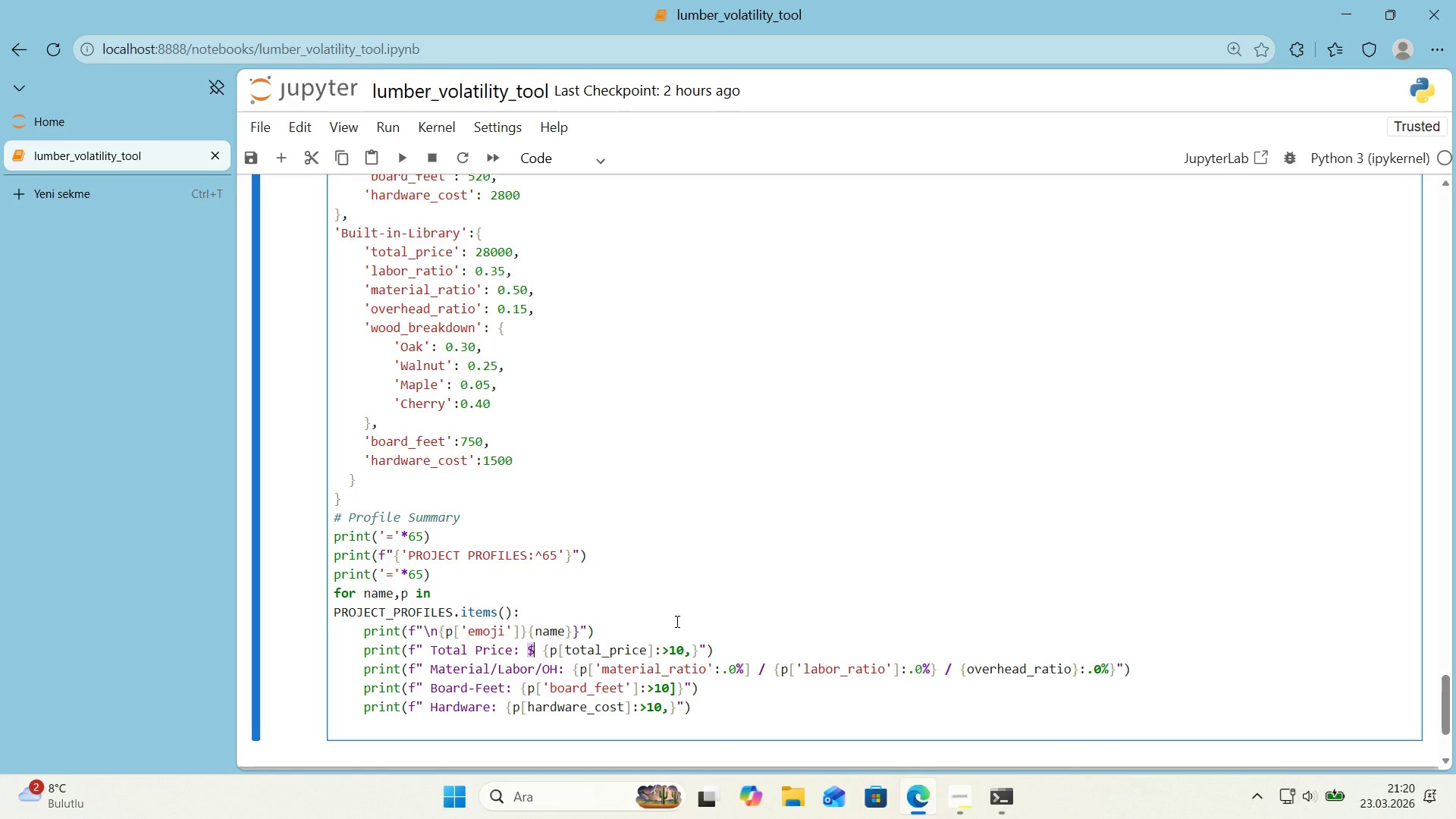 
left_click([506, 709])
 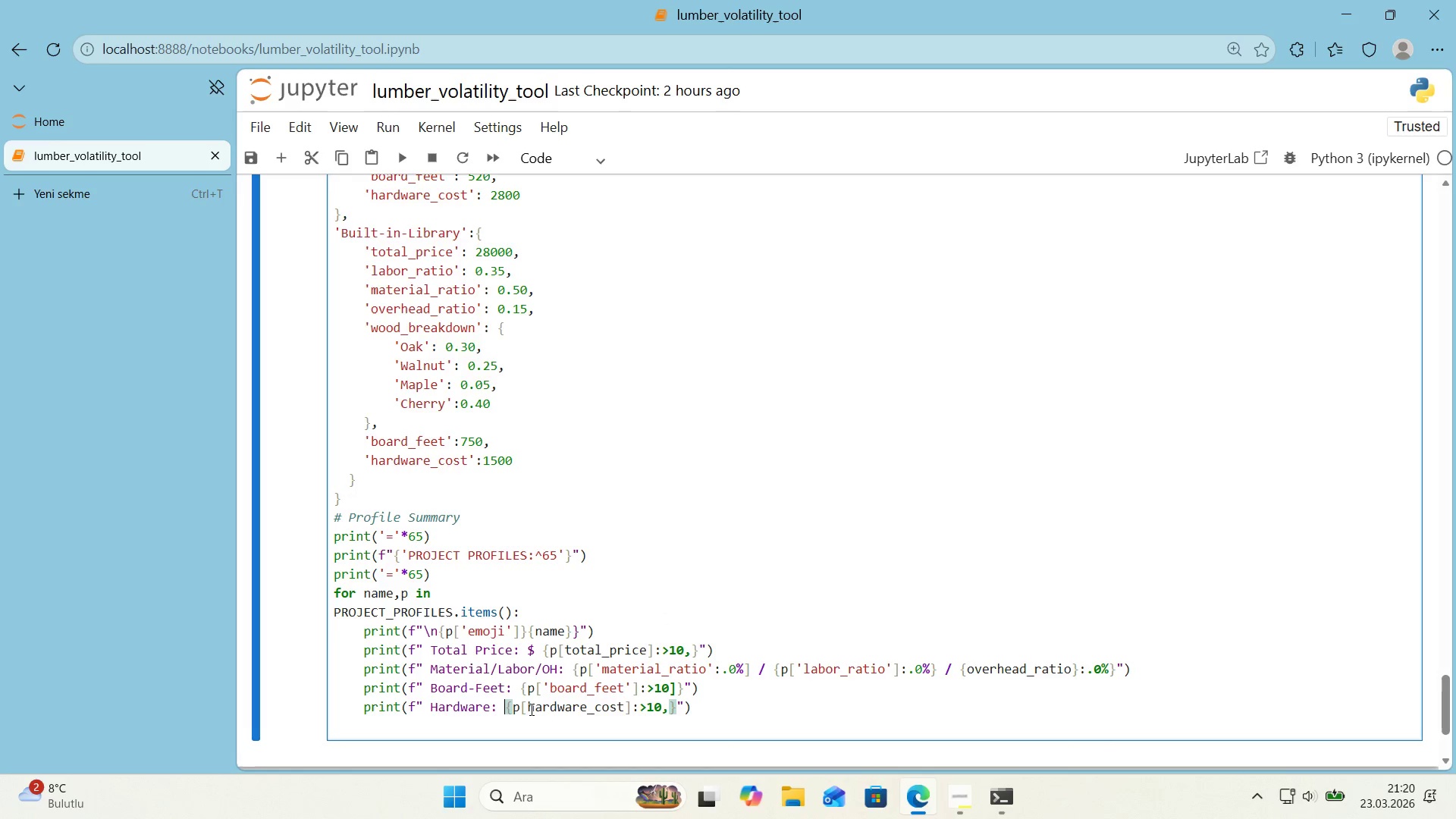 
key(Control+ControlLeft)
 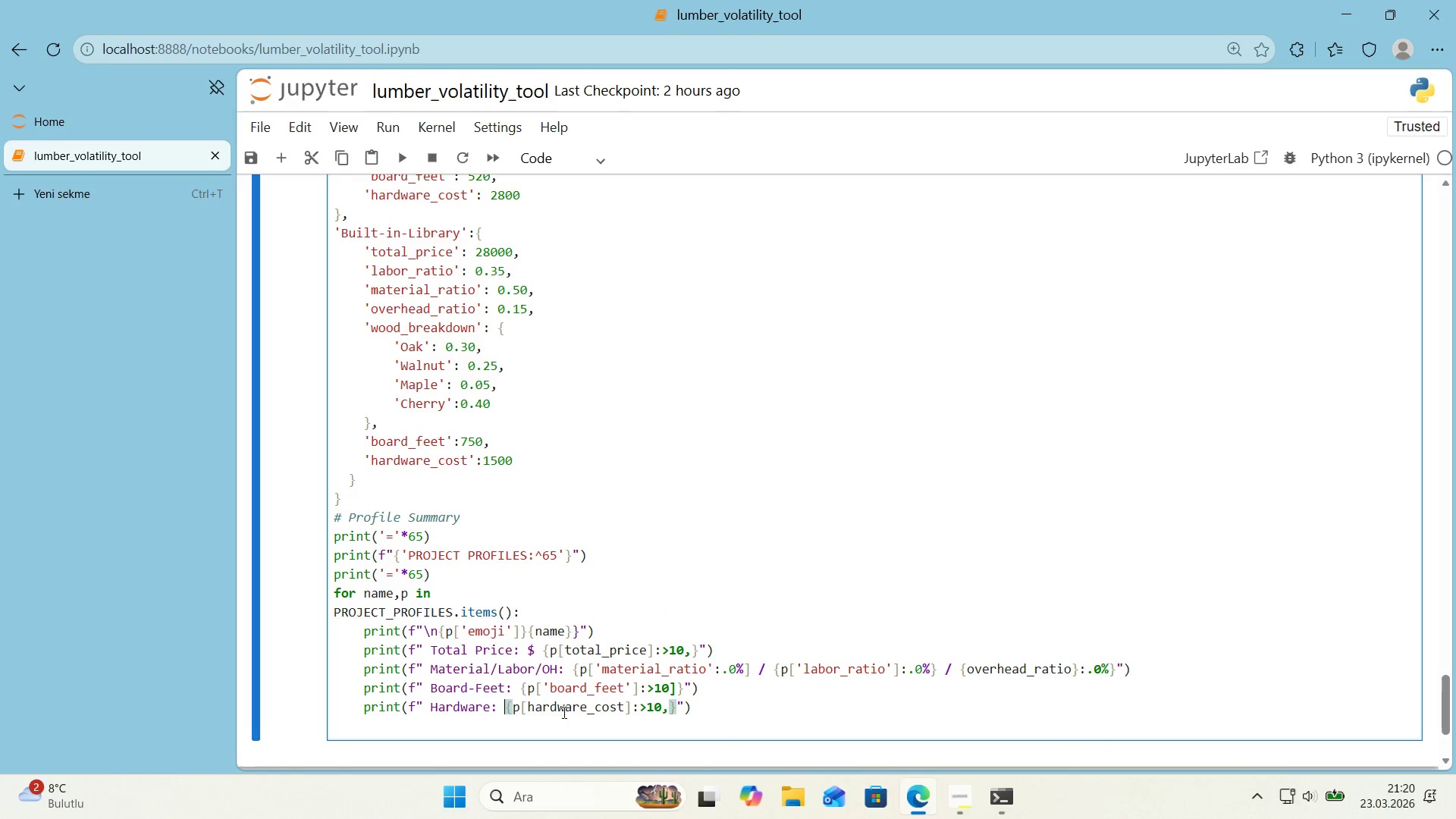 
key(Control+V)
 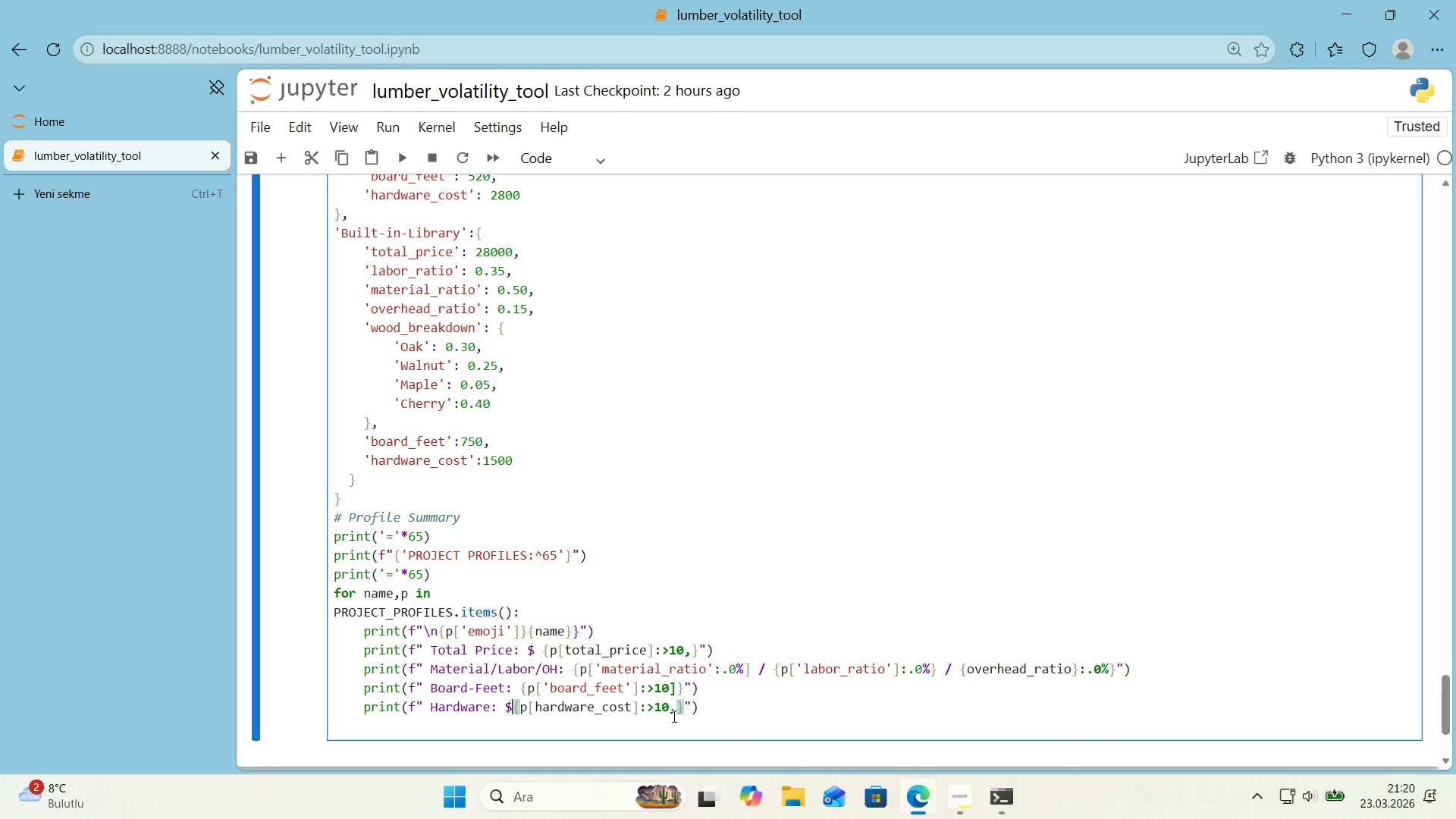 
key(Space)
 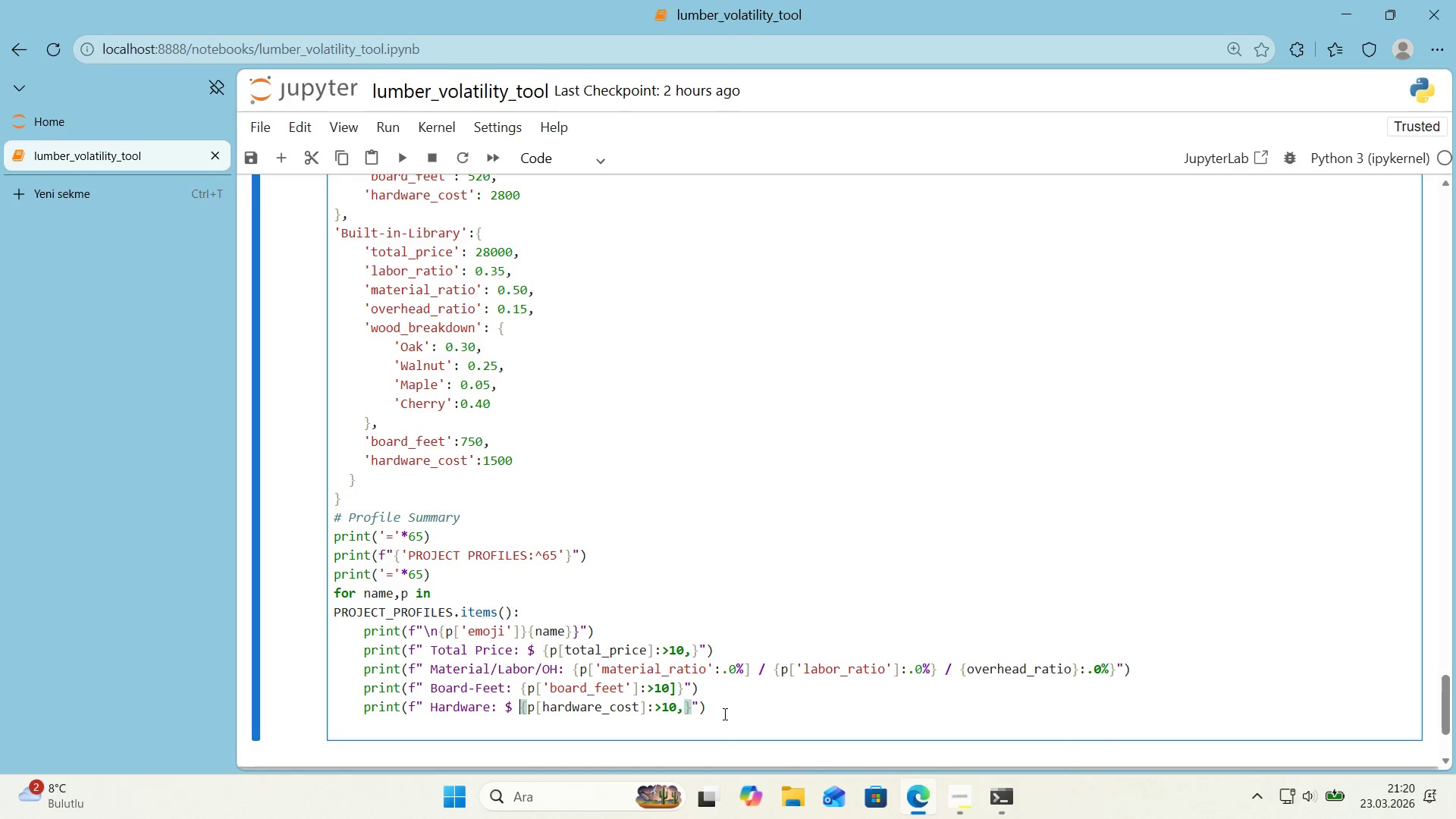 
left_click([723, 712])
 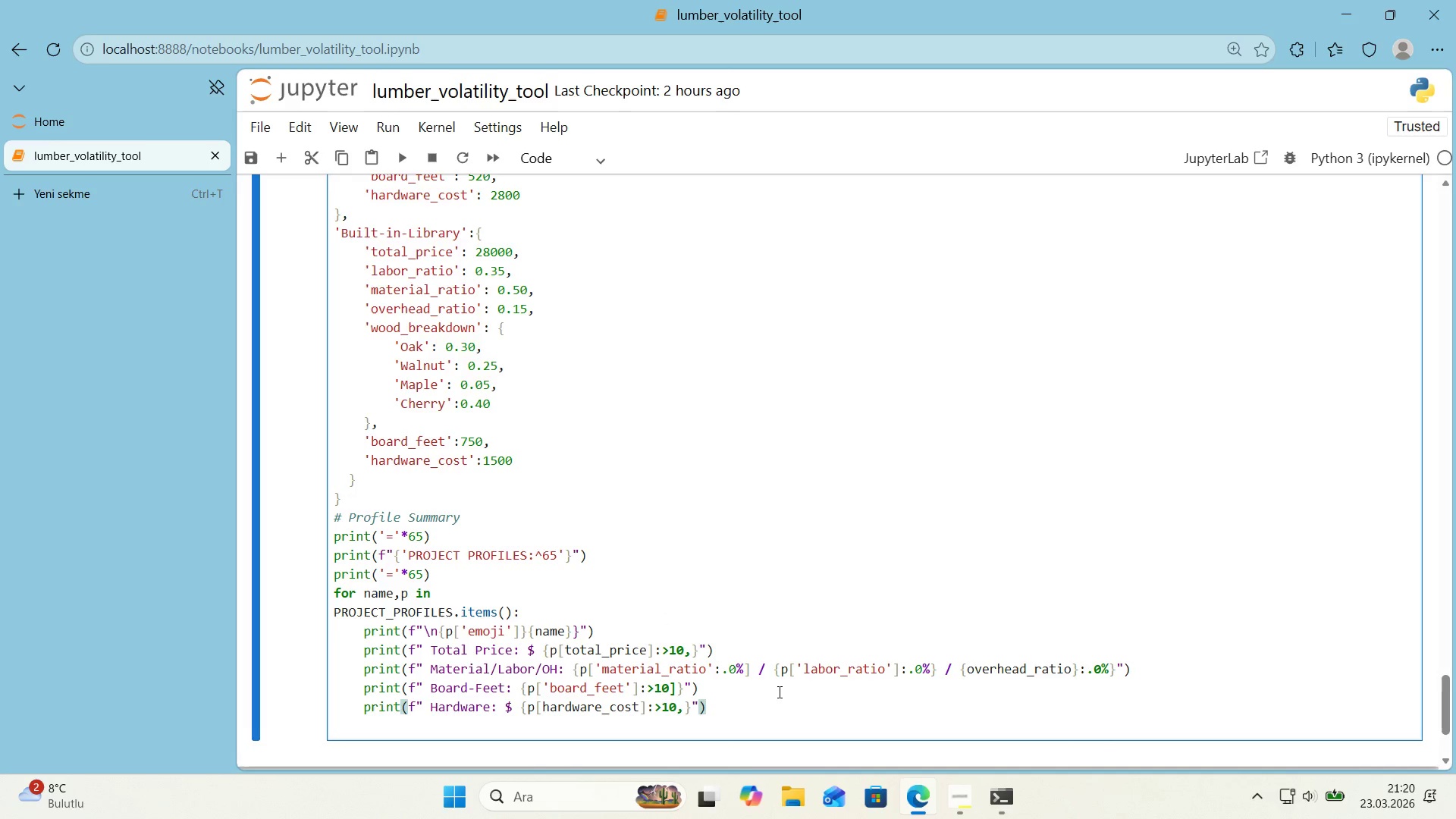 
key(Enter)
 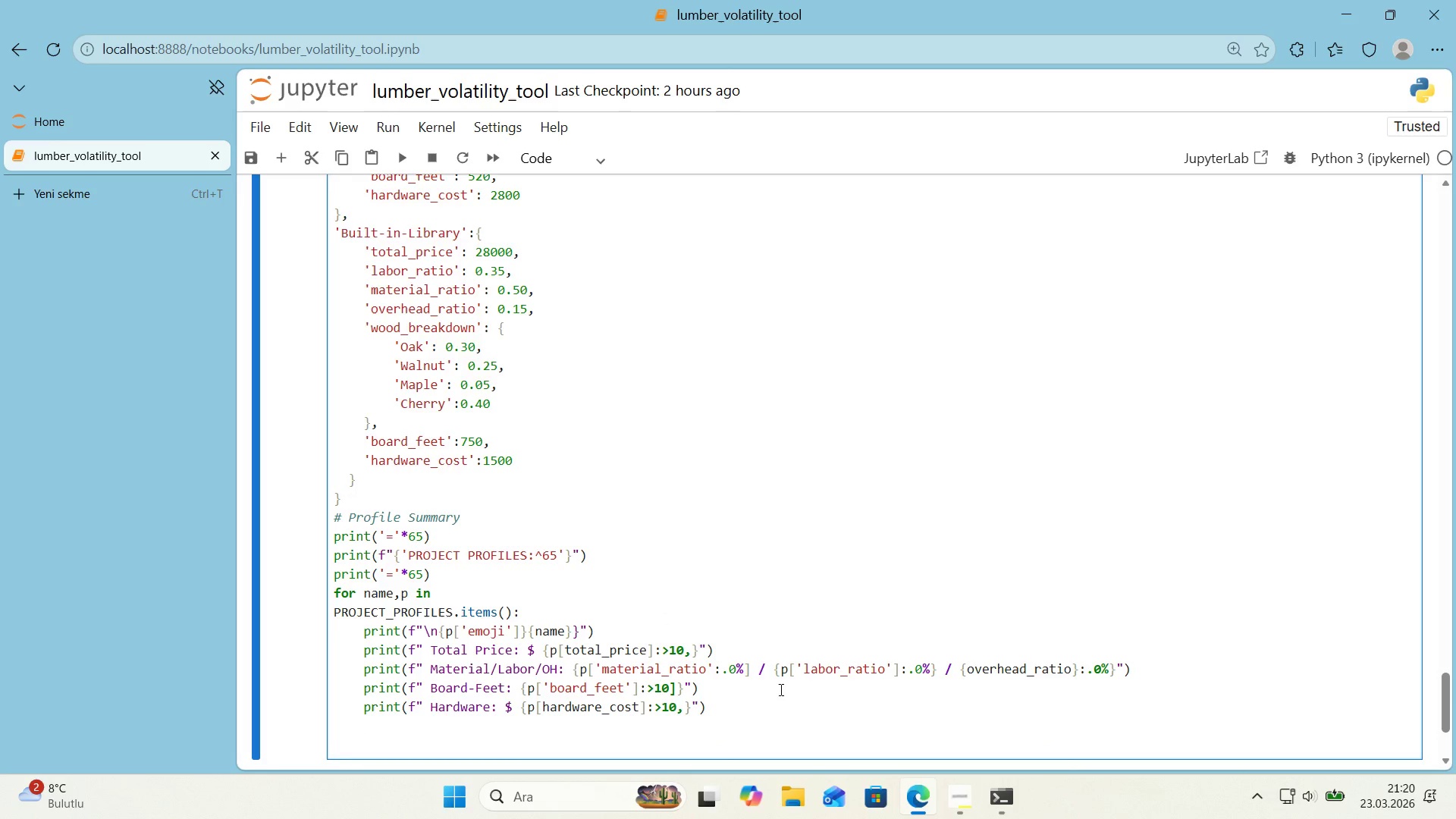 
wait(9.12)
 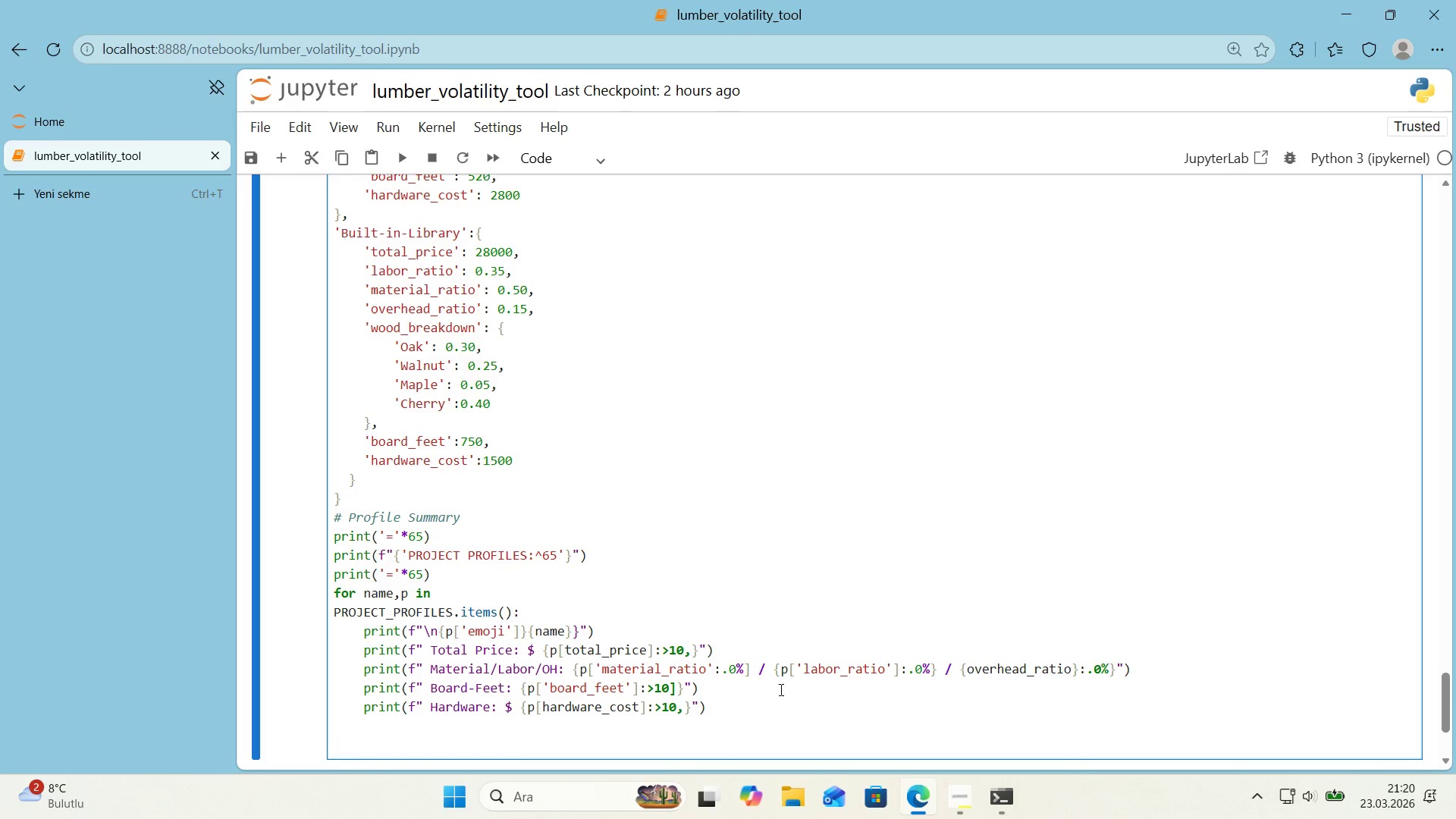 
type(pr'nt*()
 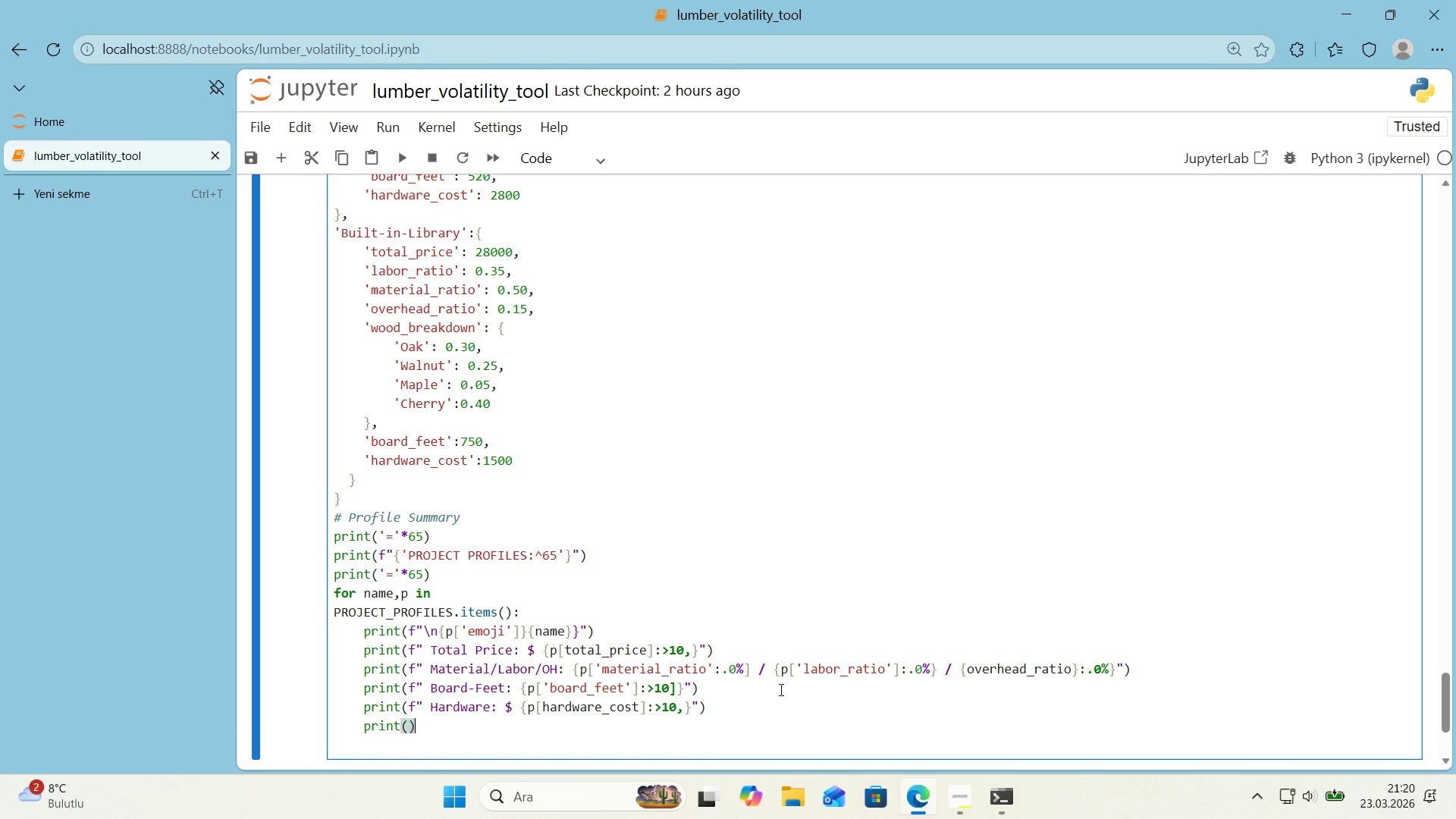 
key(ArrowLeft)
 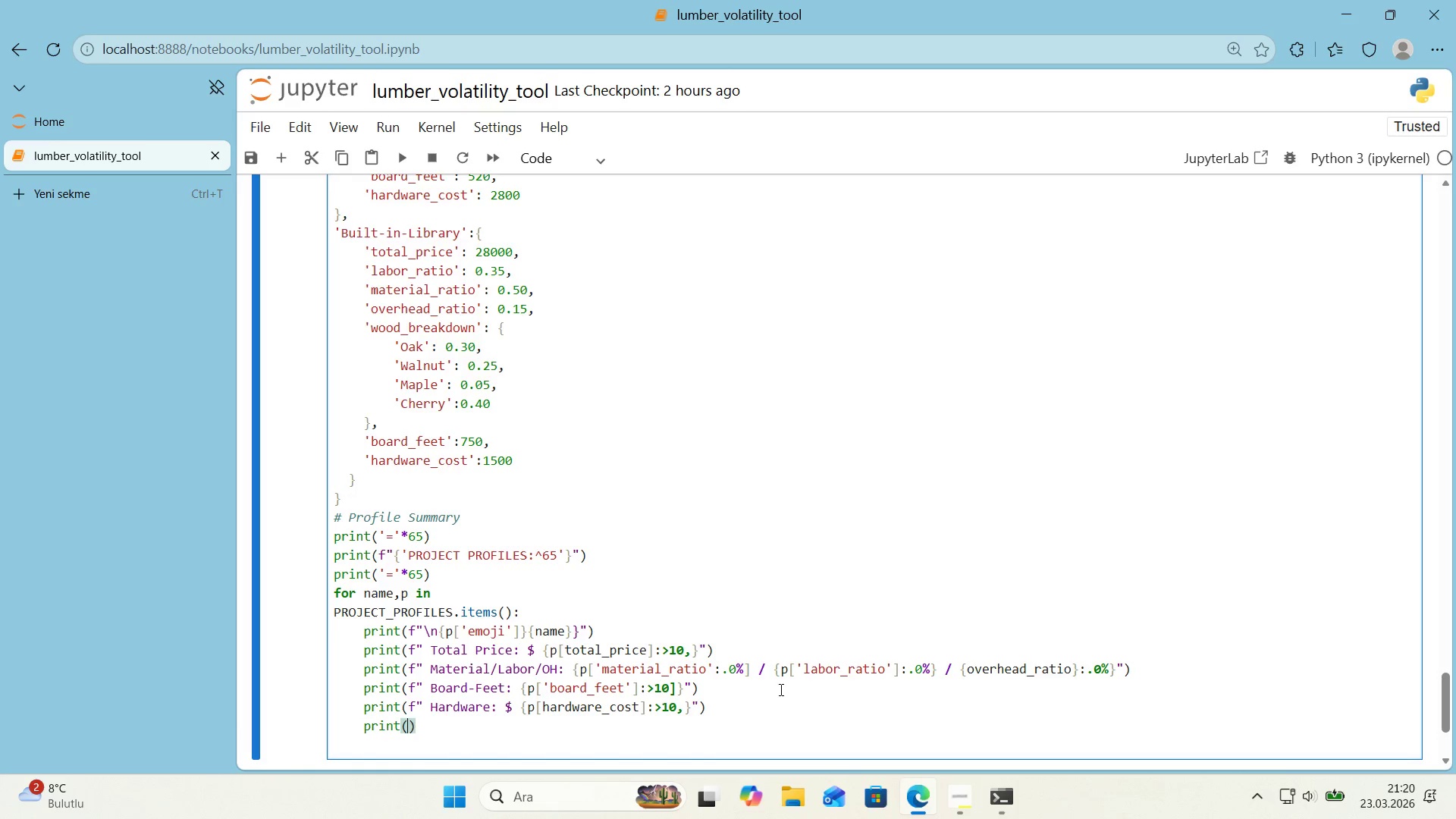 
key(F)
 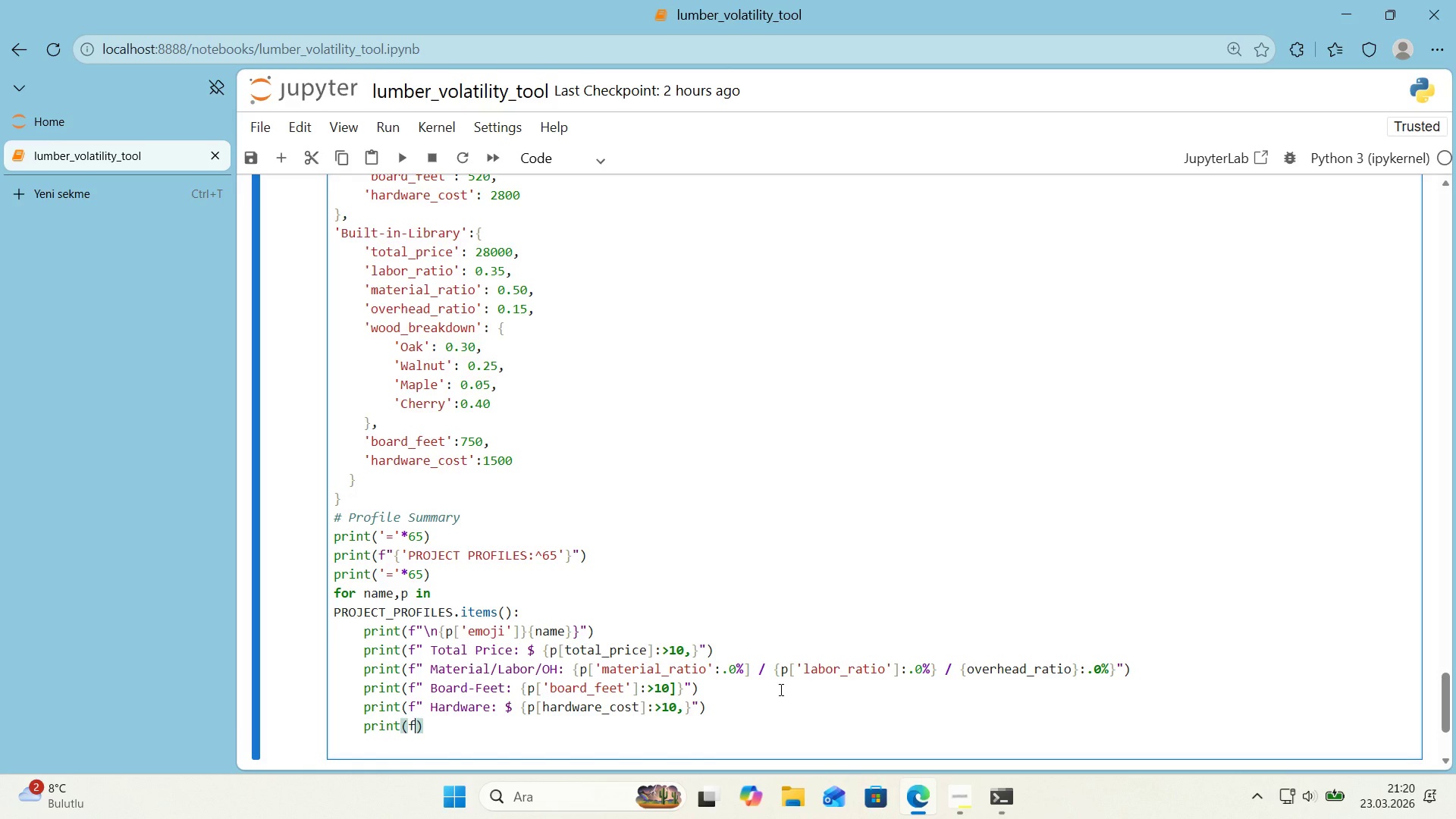 
key(Backquote)
 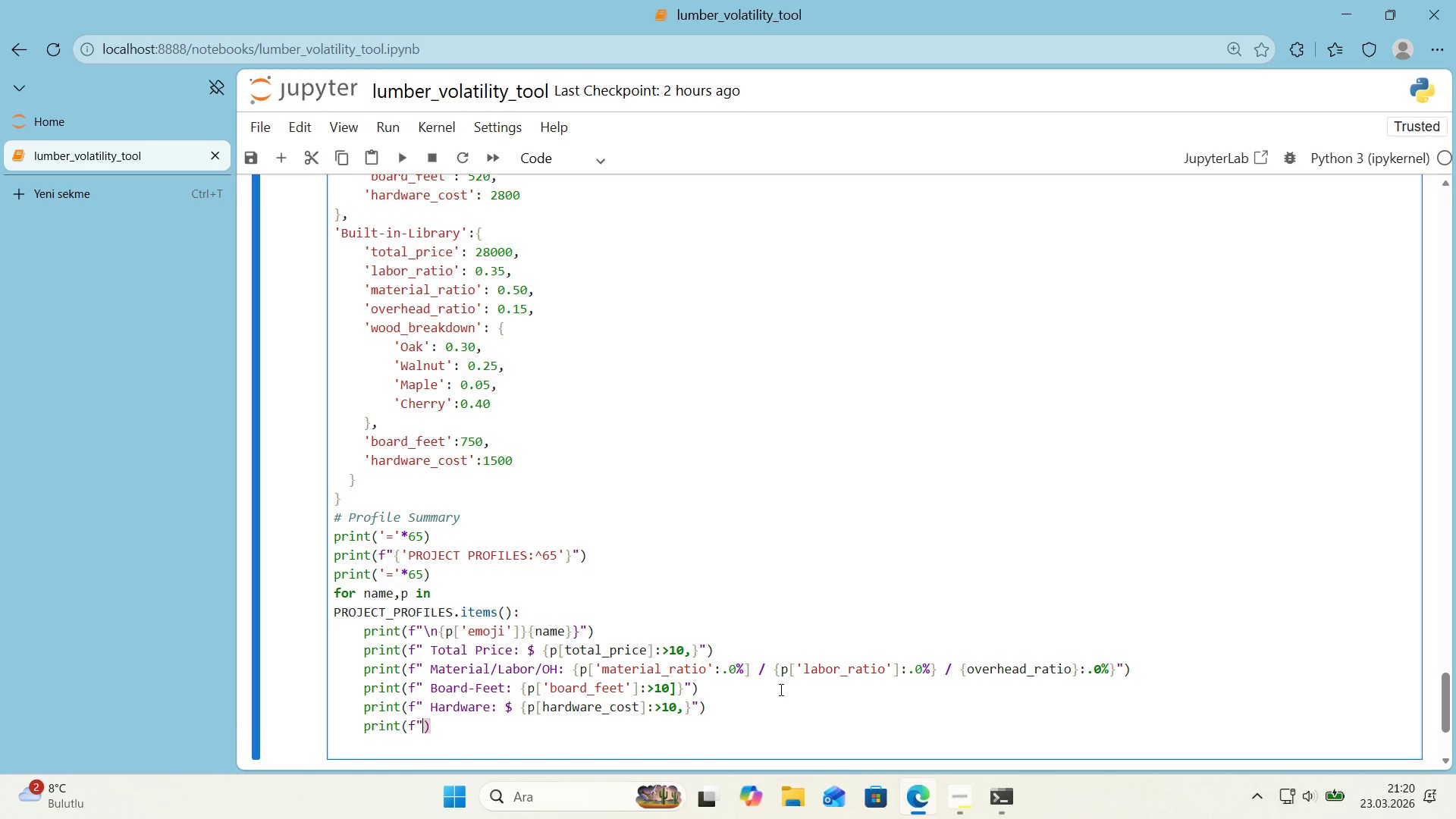 
key(Backquote)
 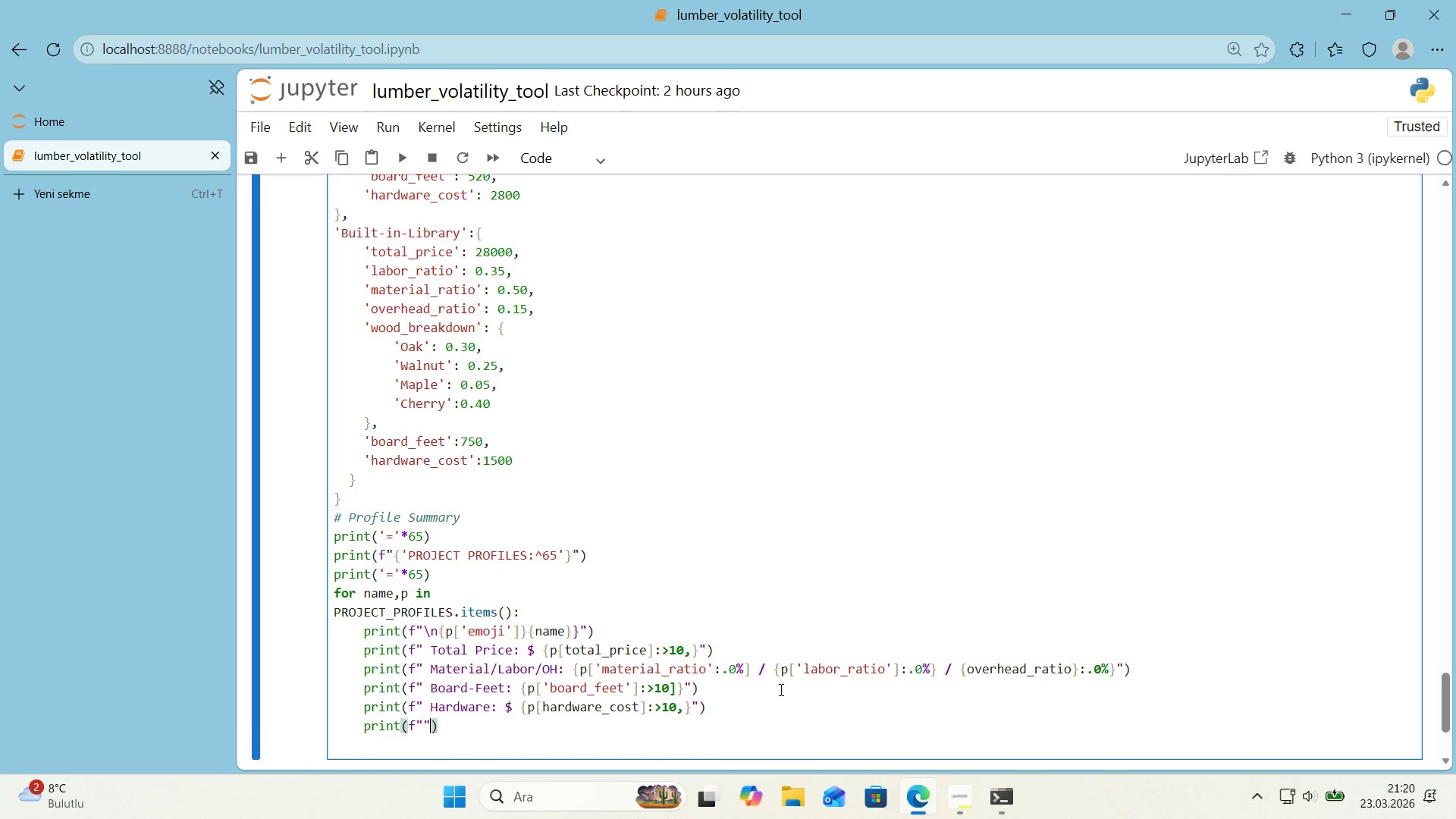 
key(ArrowLeft)
 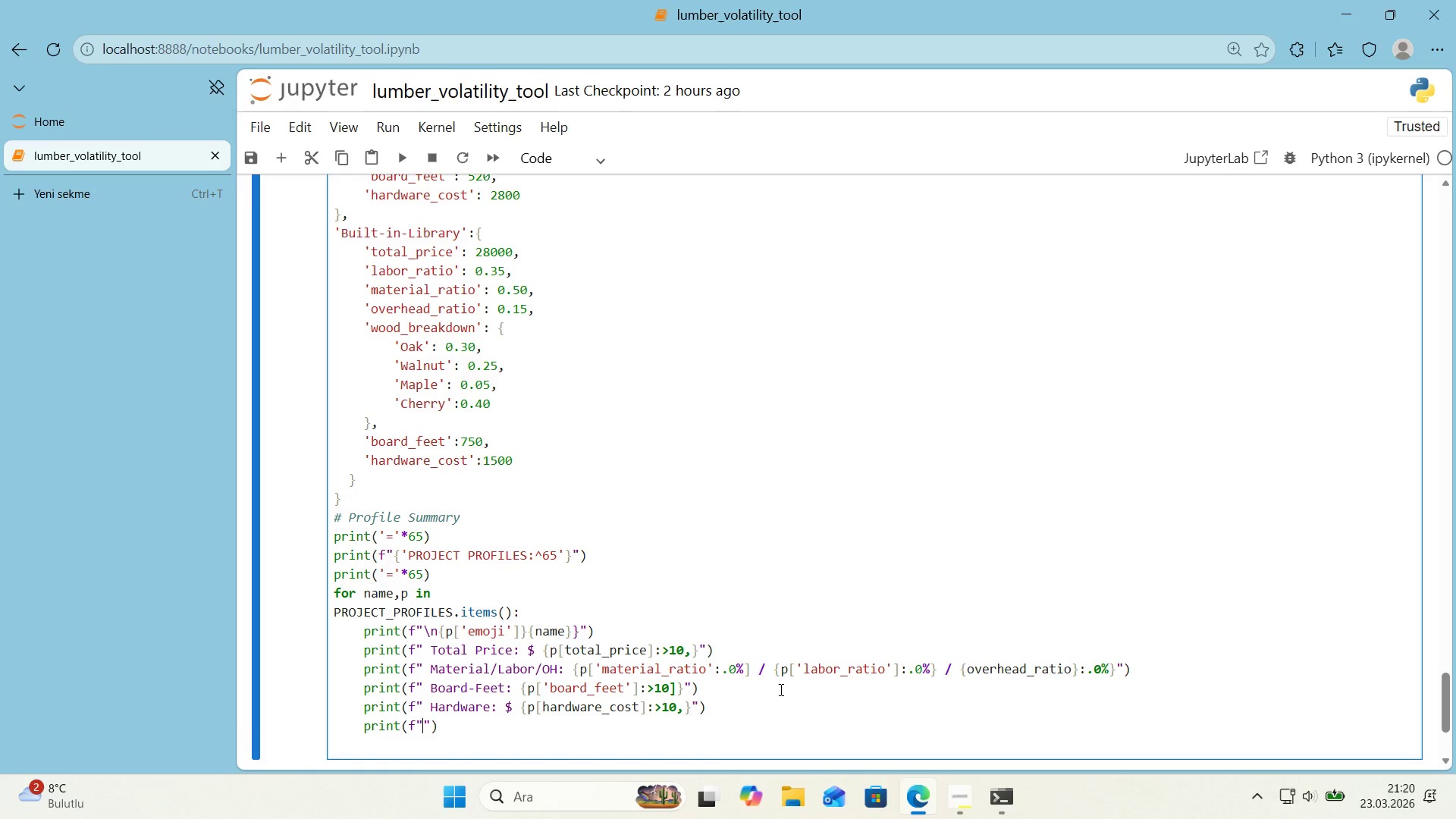 
type( Wood M'x)
 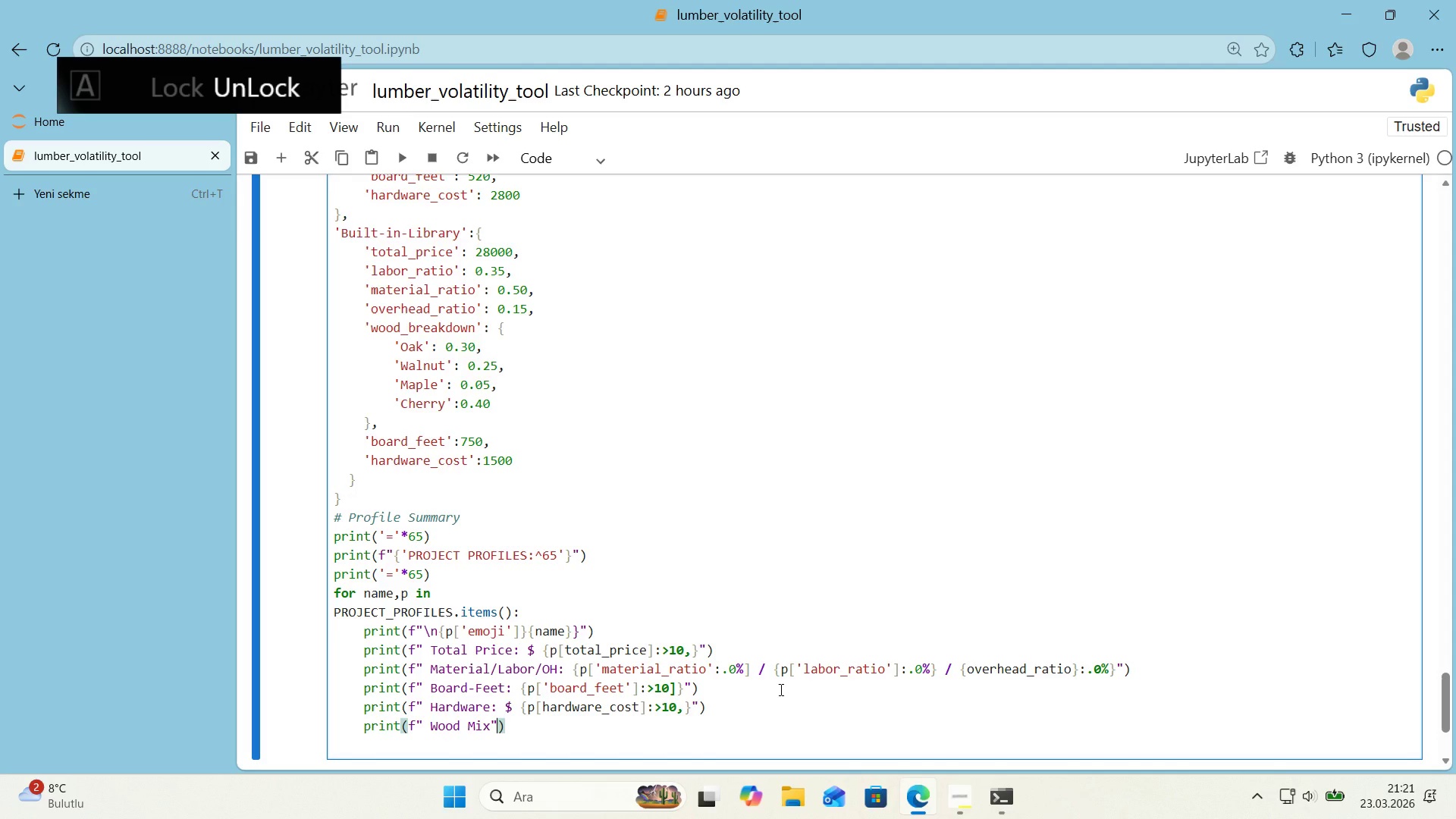 
 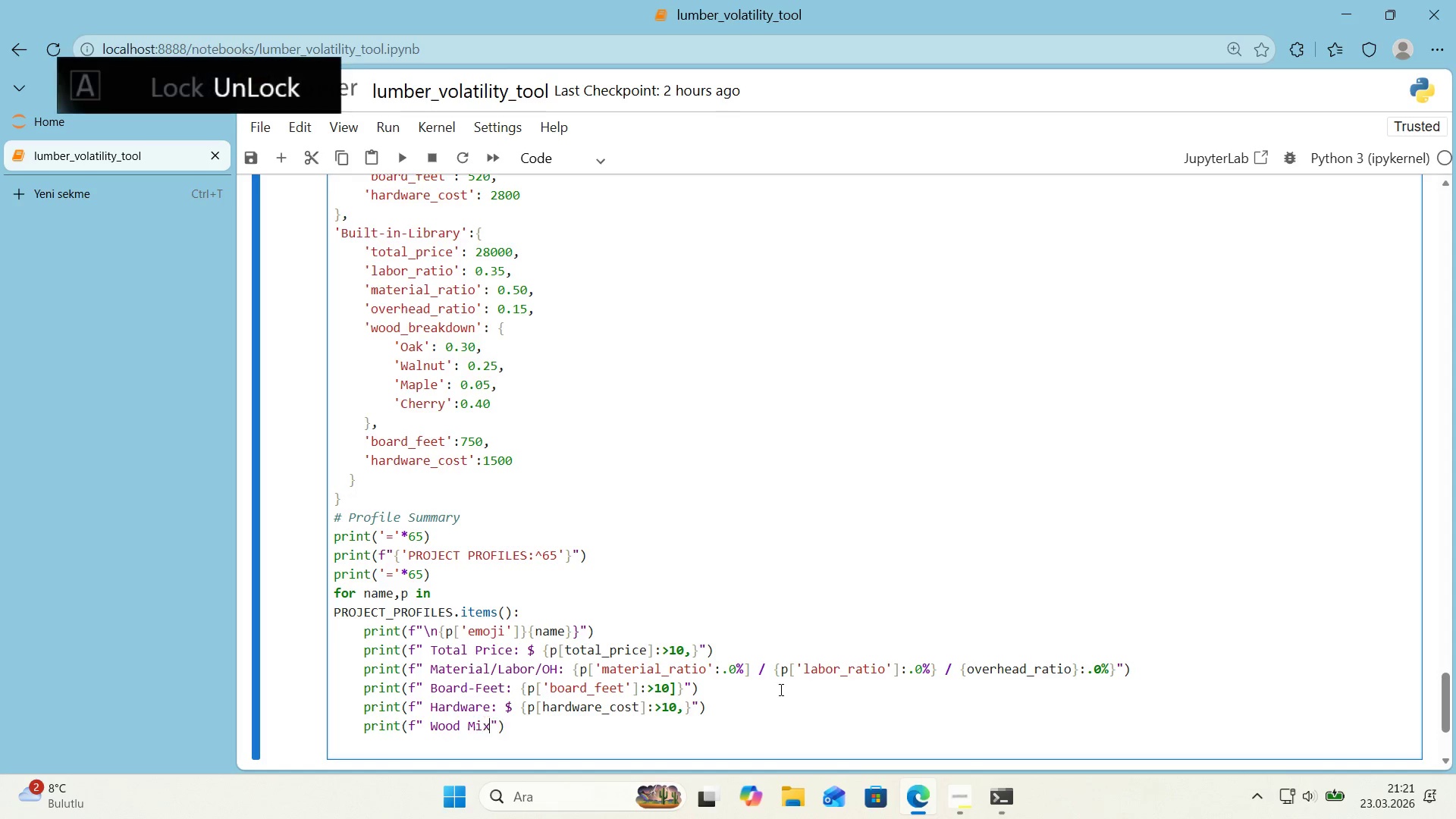 
key(ArrowRight)
 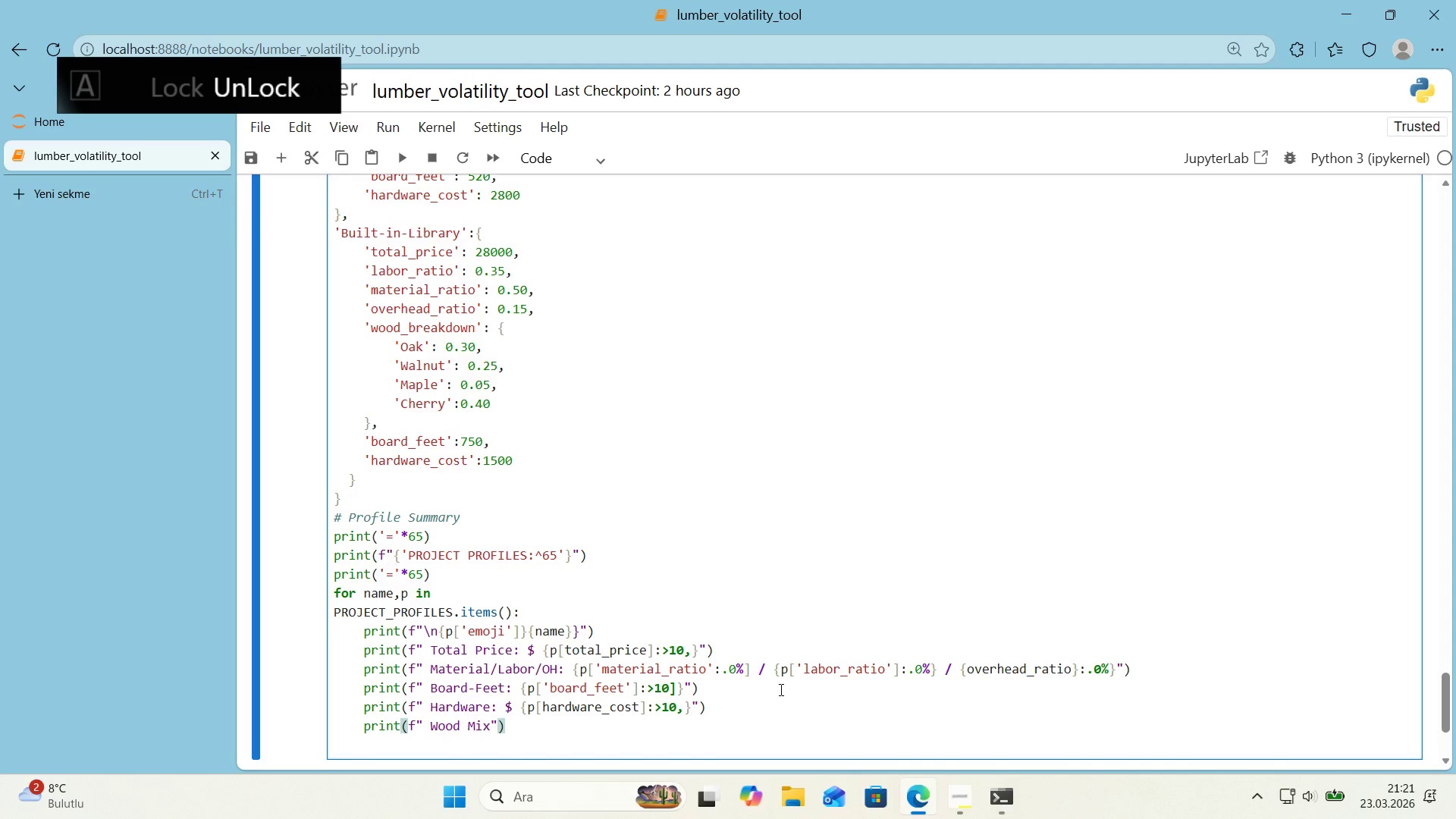 
key(ArrowLeft)
 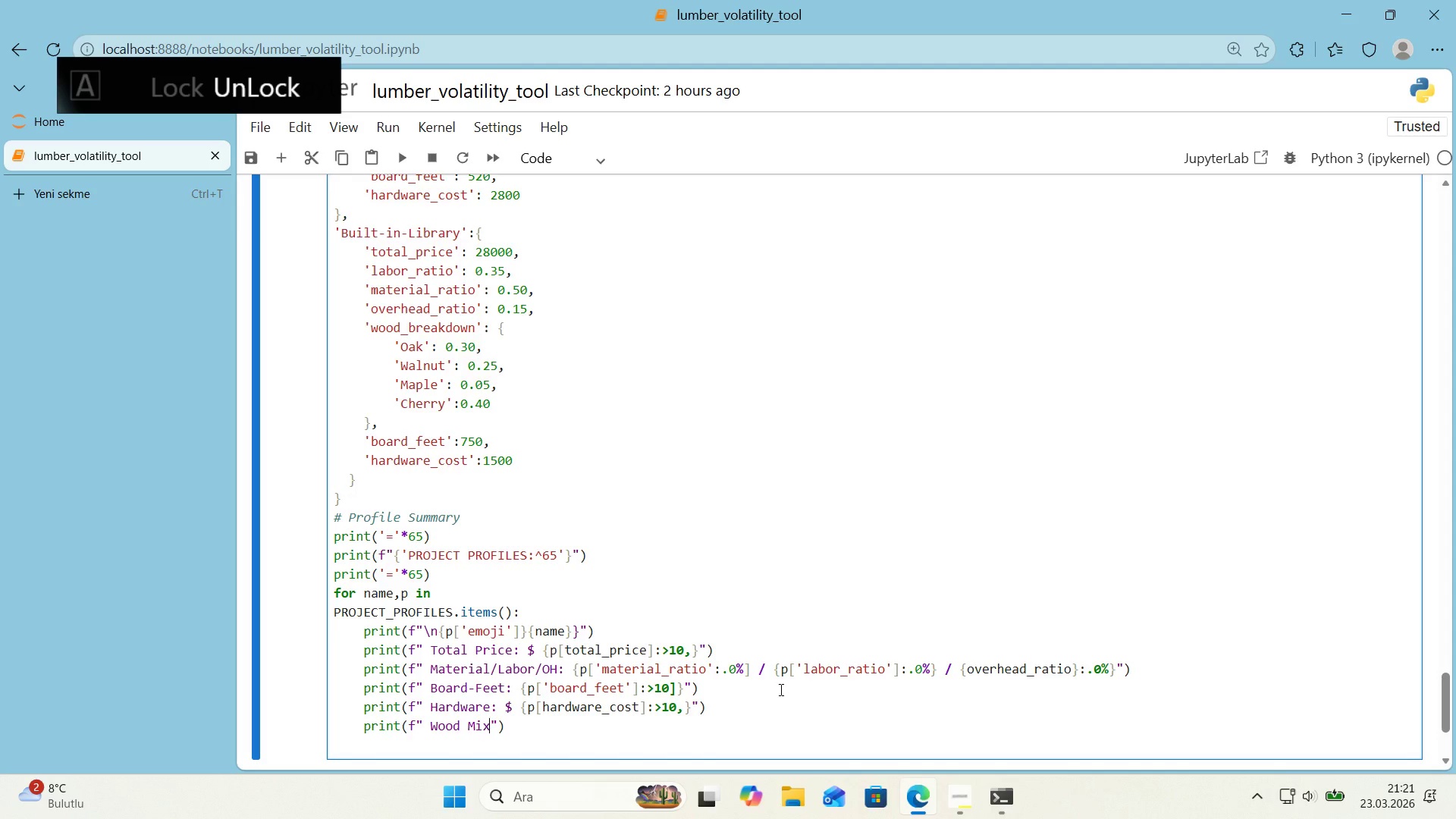 
key(Shift+ShiftRight)
 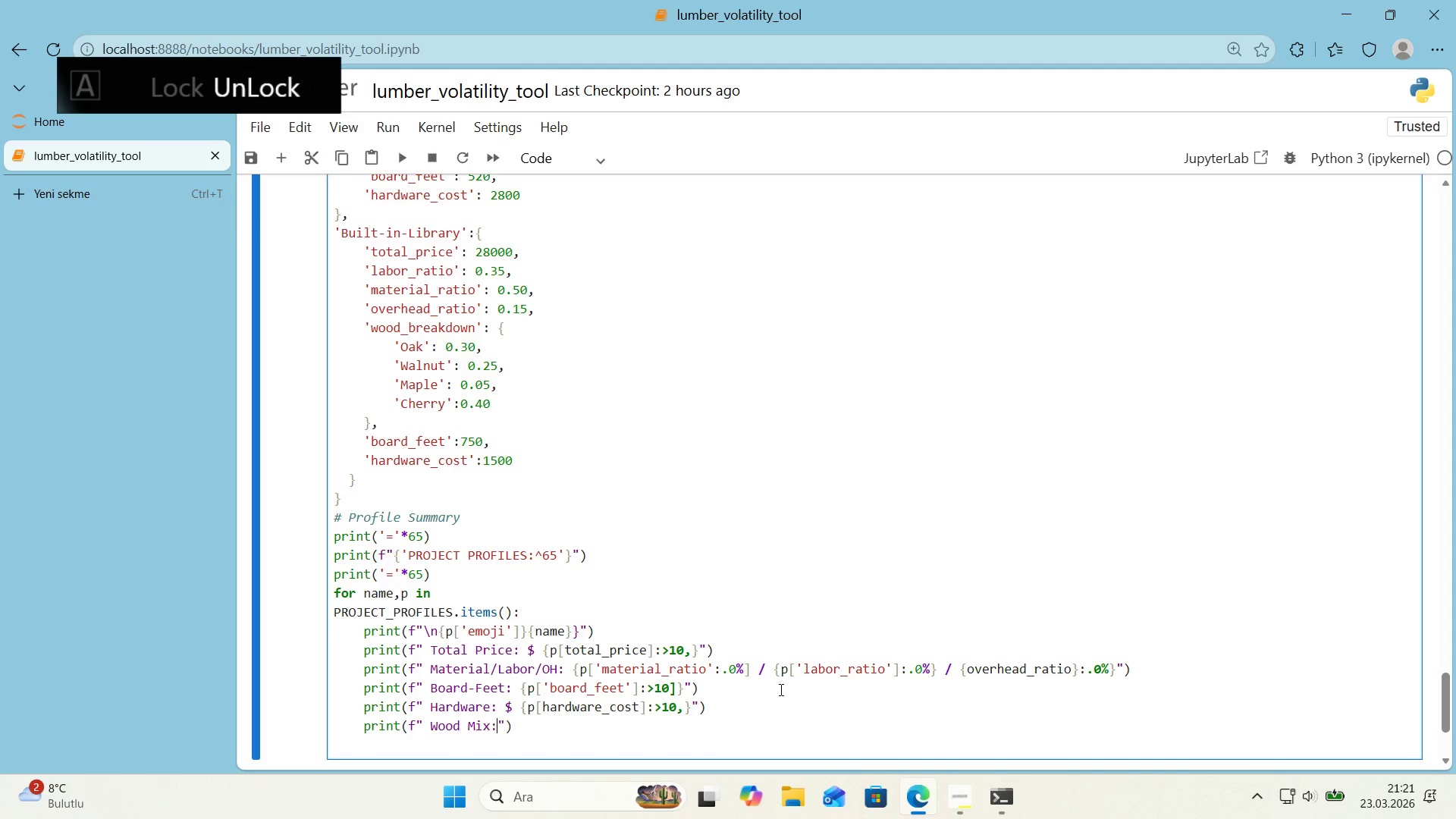 
key(Shift+Period)
 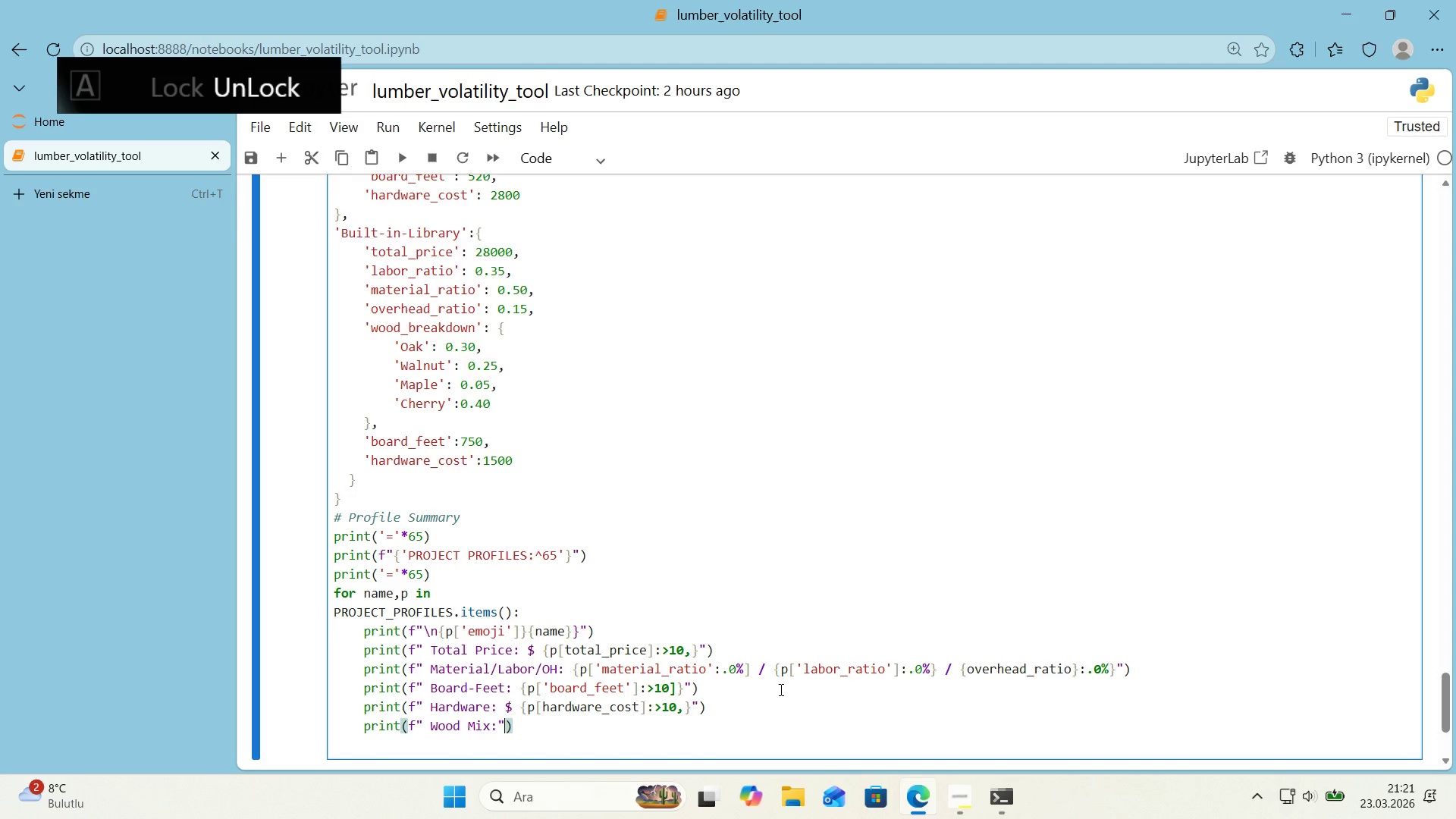 
key(ArrowRight)
 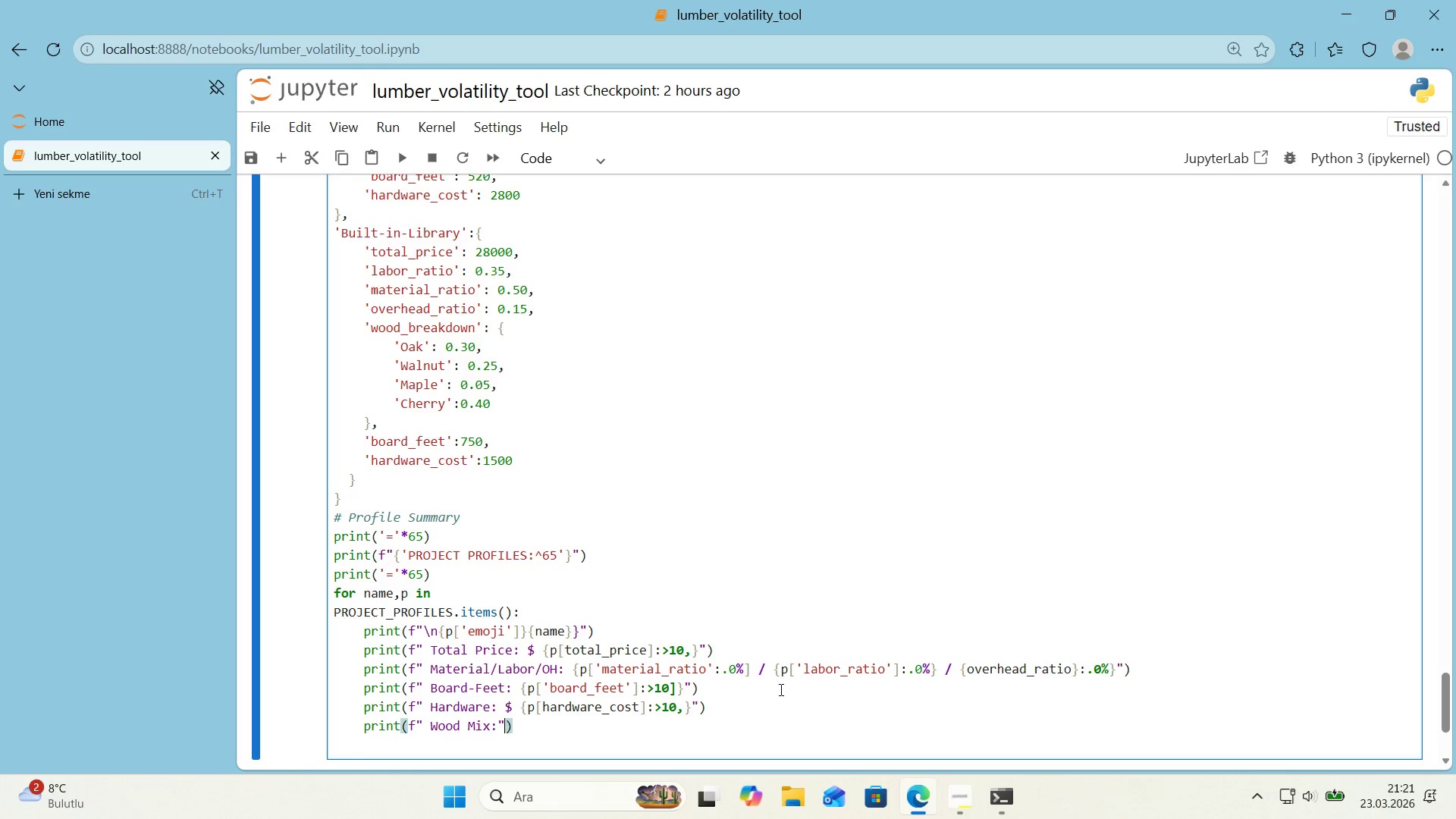 
type(   ` end,)
key(Backspace)
key(Backspace)
key(Backspace)
key(Backspace)
type(,)
key(Backspace)
key(Backspace)
type(,end)``)
 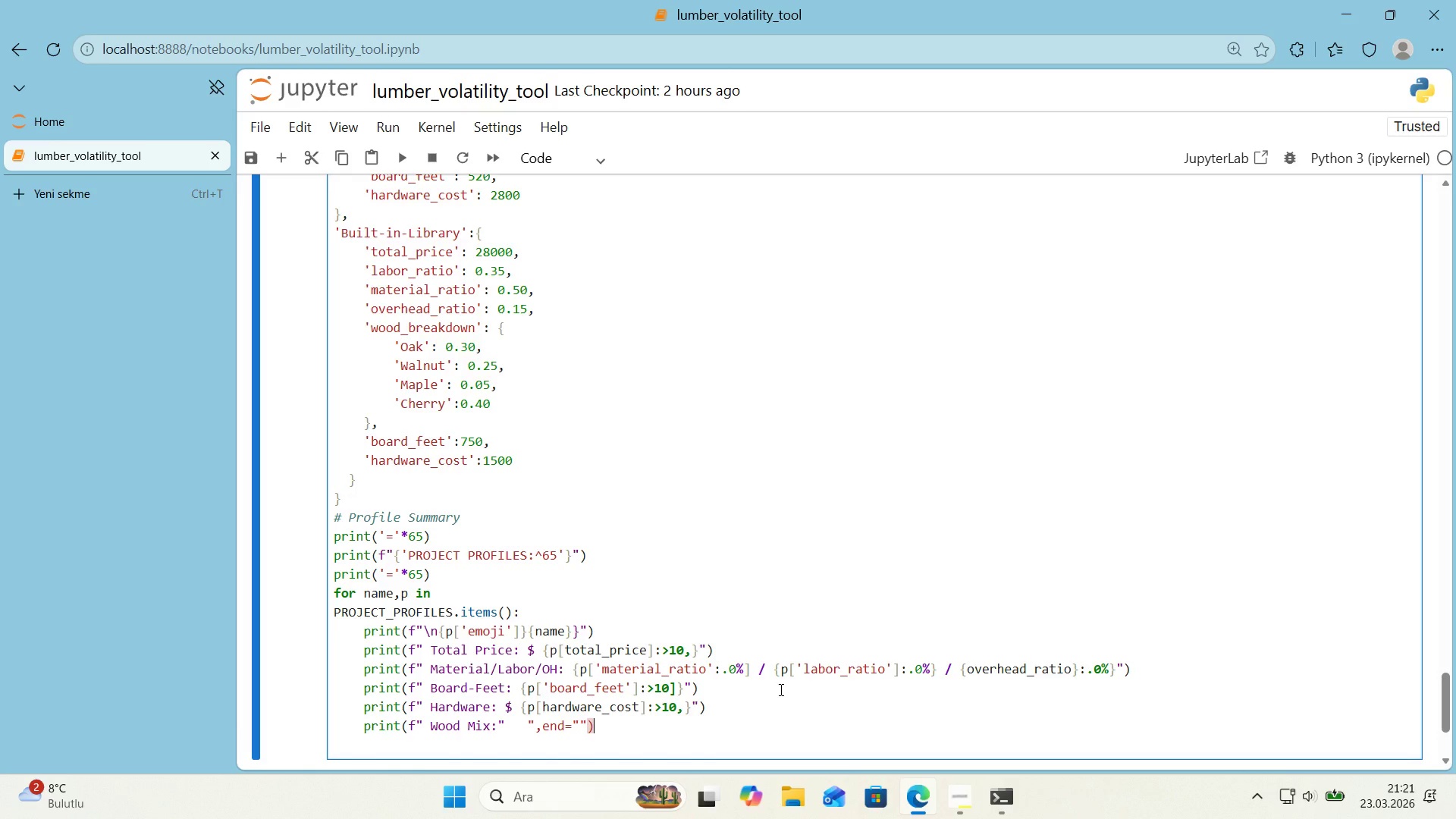 
 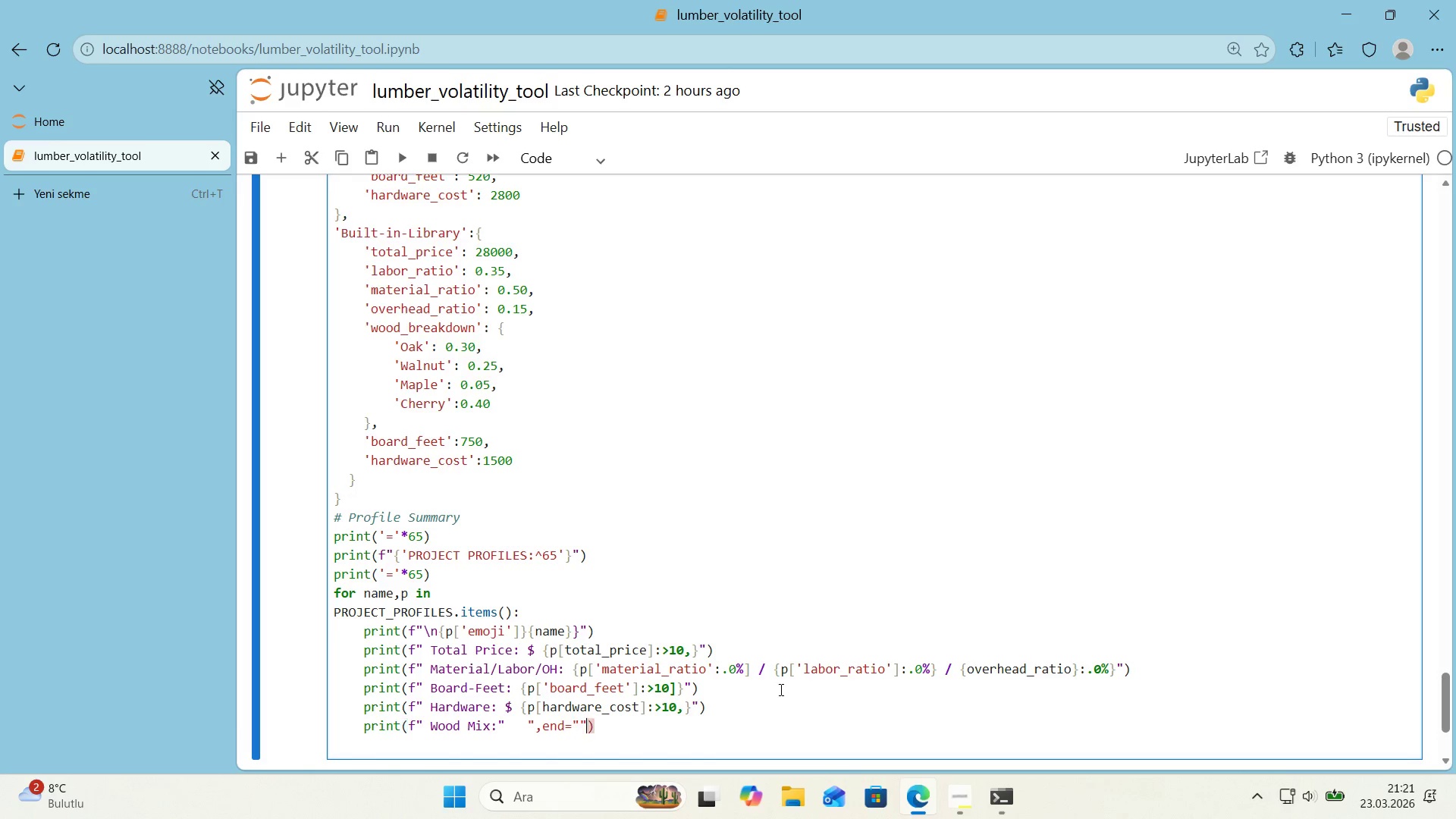 
key(ArrowRight)
 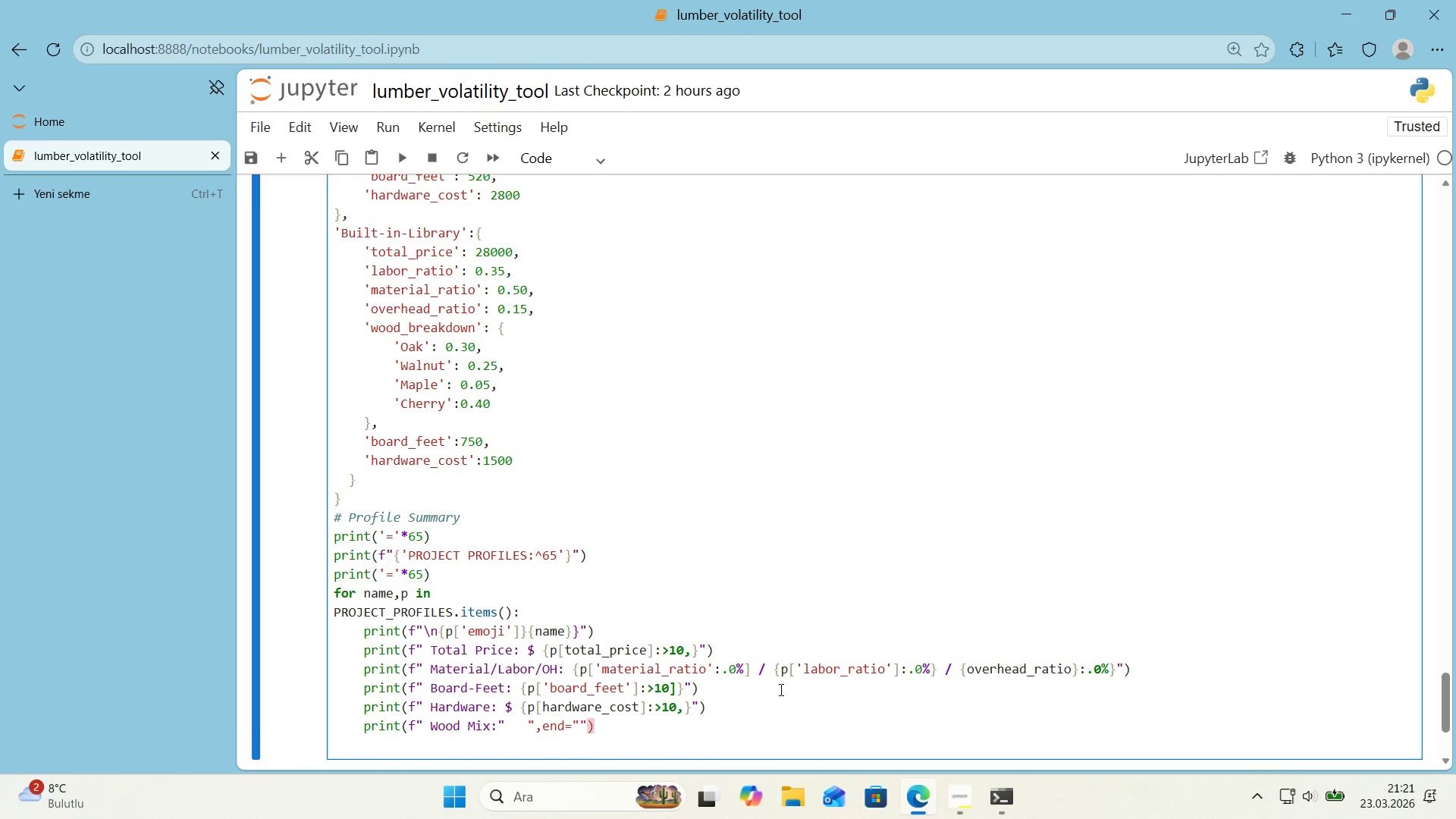 
key(Enter)
 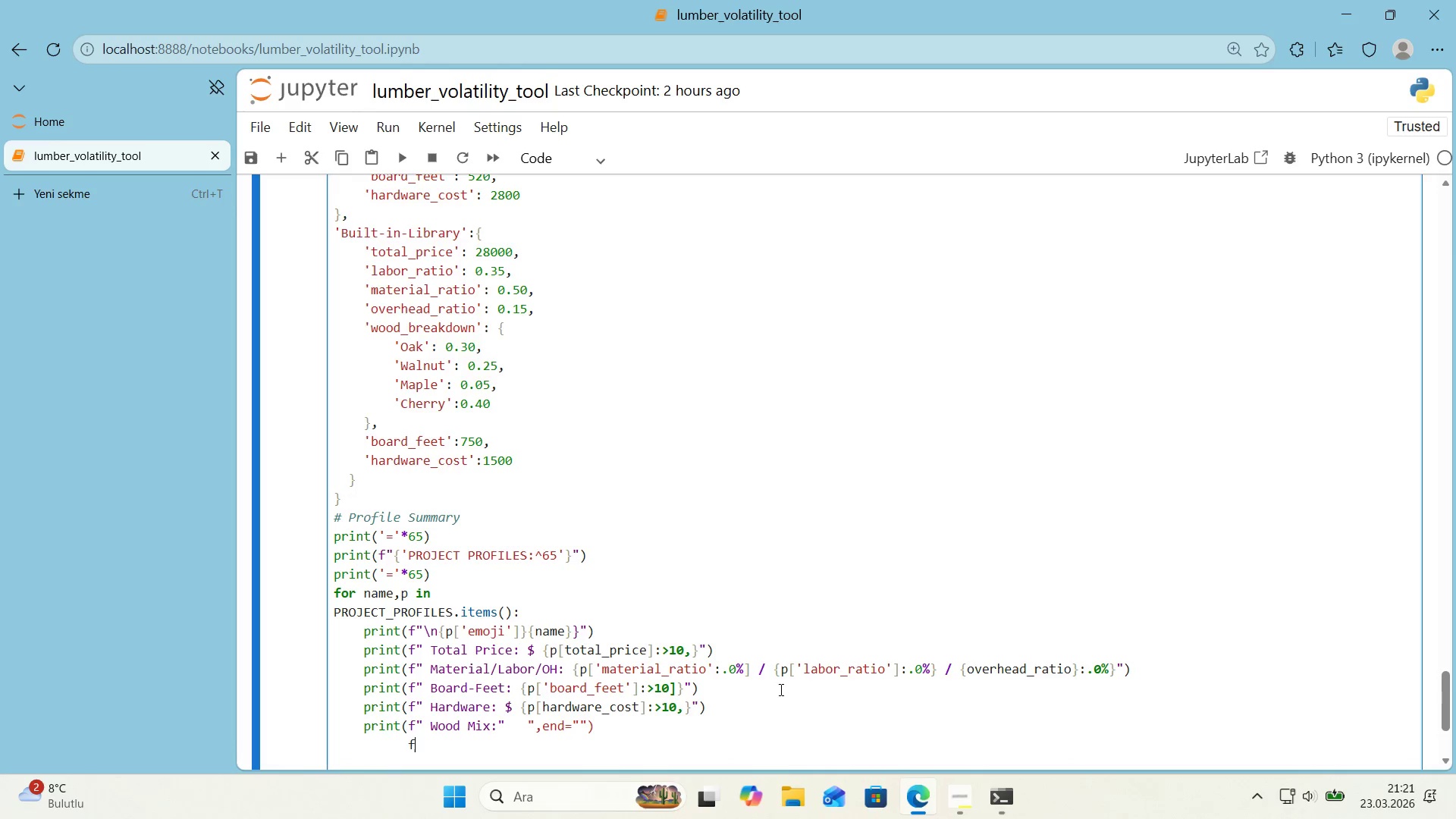 
type(for sp 'n)
key(Backspace)
key(Backspace)
key(Backspace)
type(,rat'o ')
key(Backspace)
key(Backspace)
type(,)
key(Backspace)
type( 'n)
 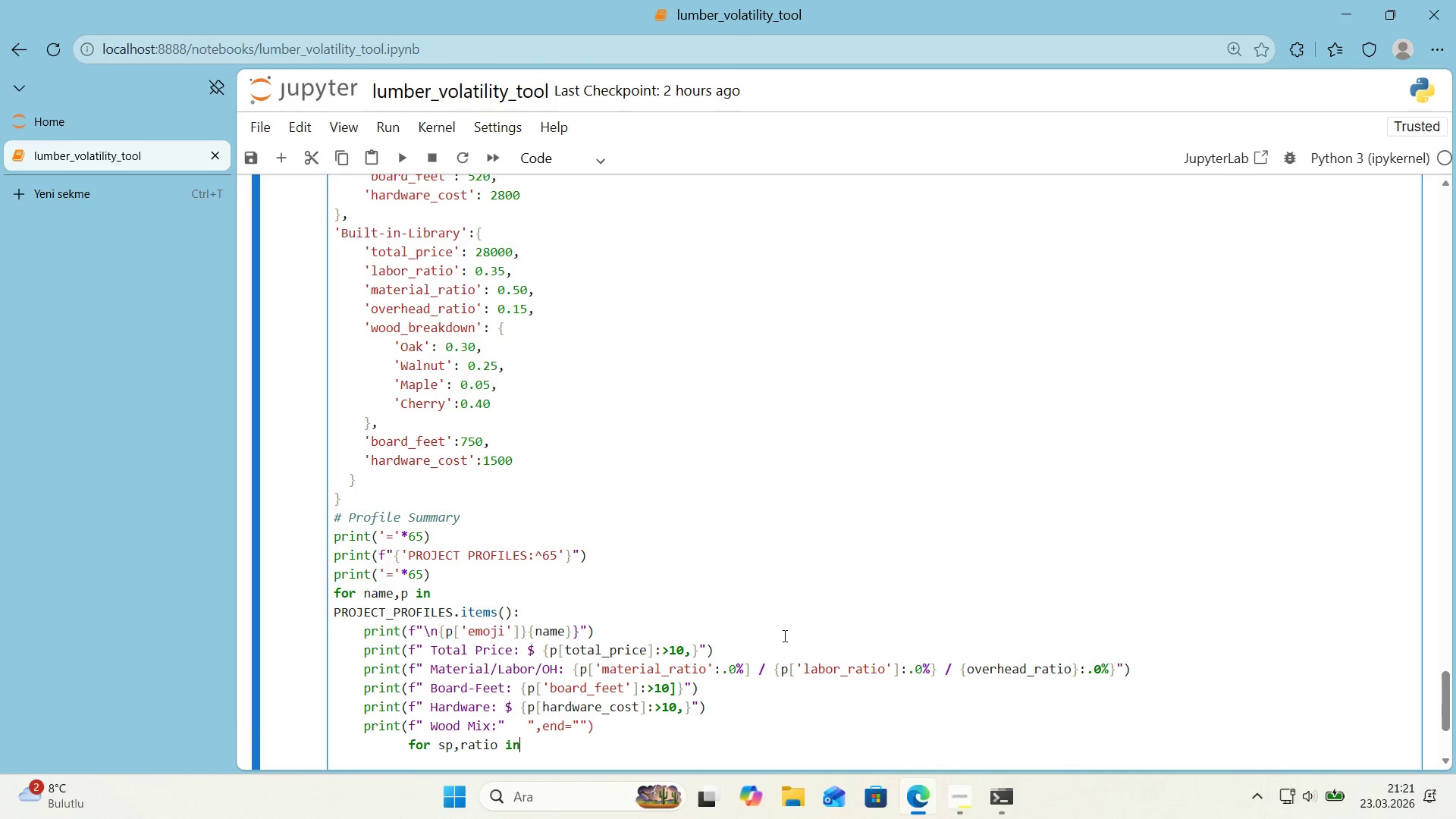 
scroll: coordinate [717, 605], scroll_direction: down, amount: 1.0
 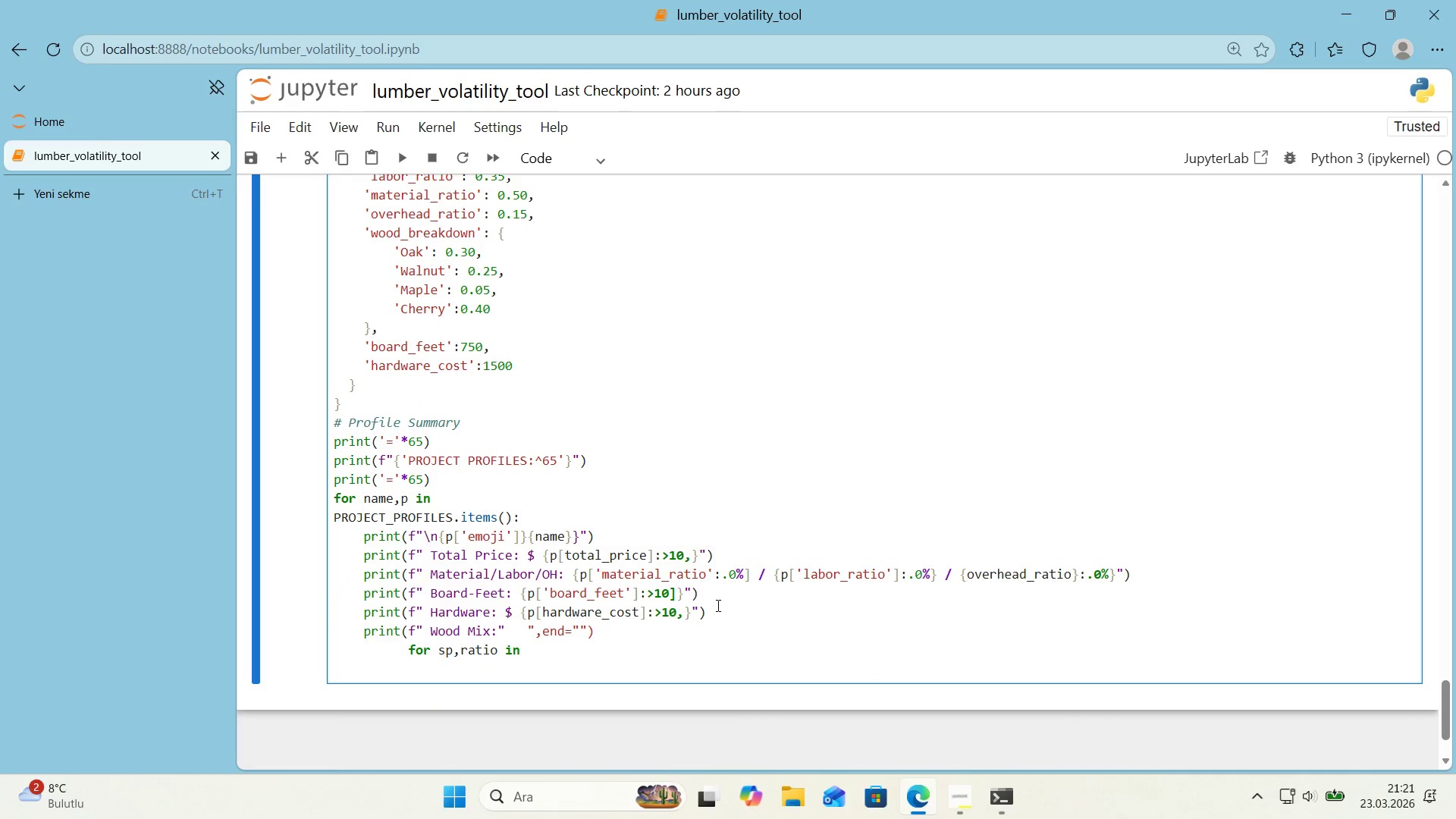 
key(Space)
 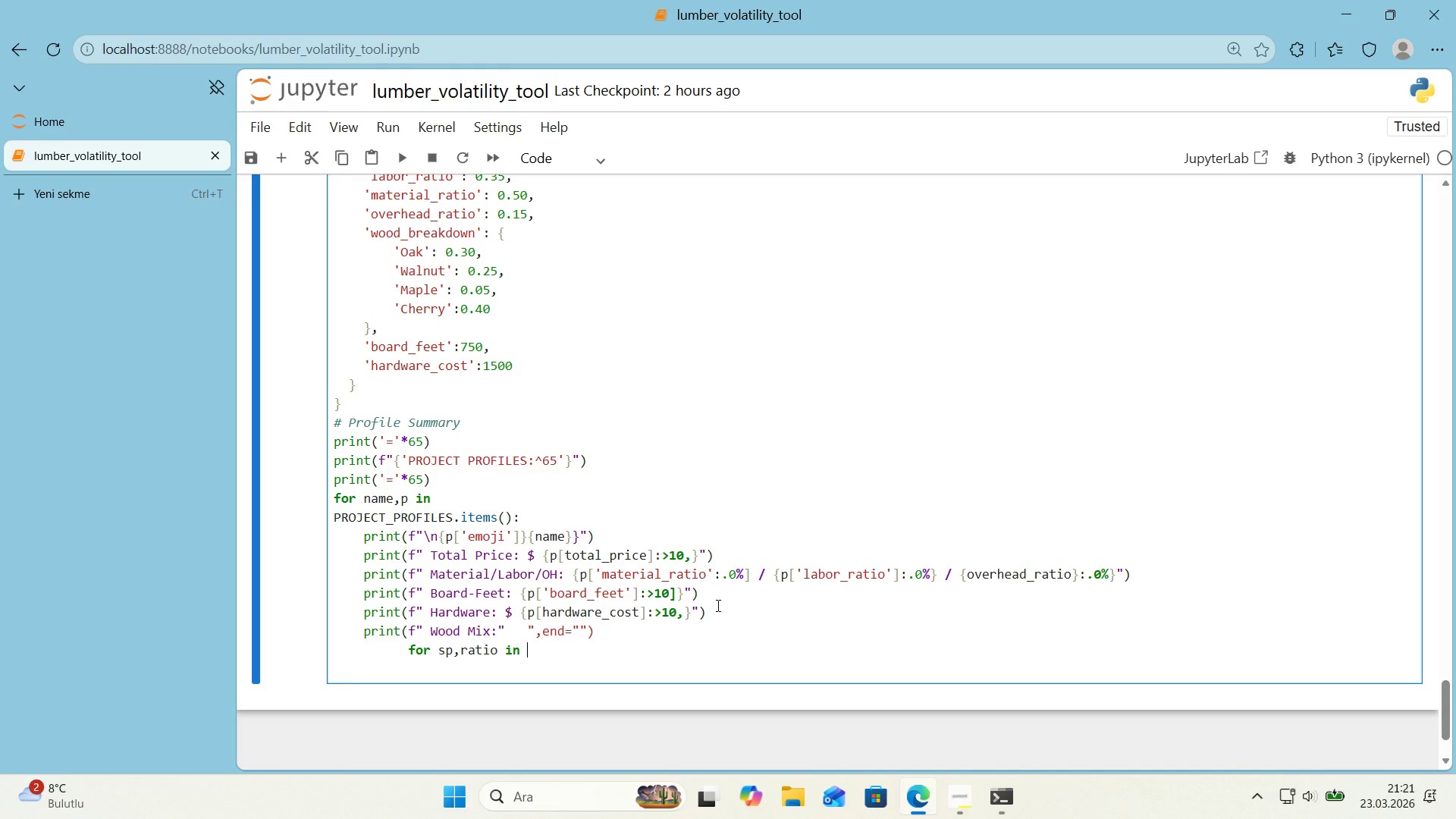 
key(P)
 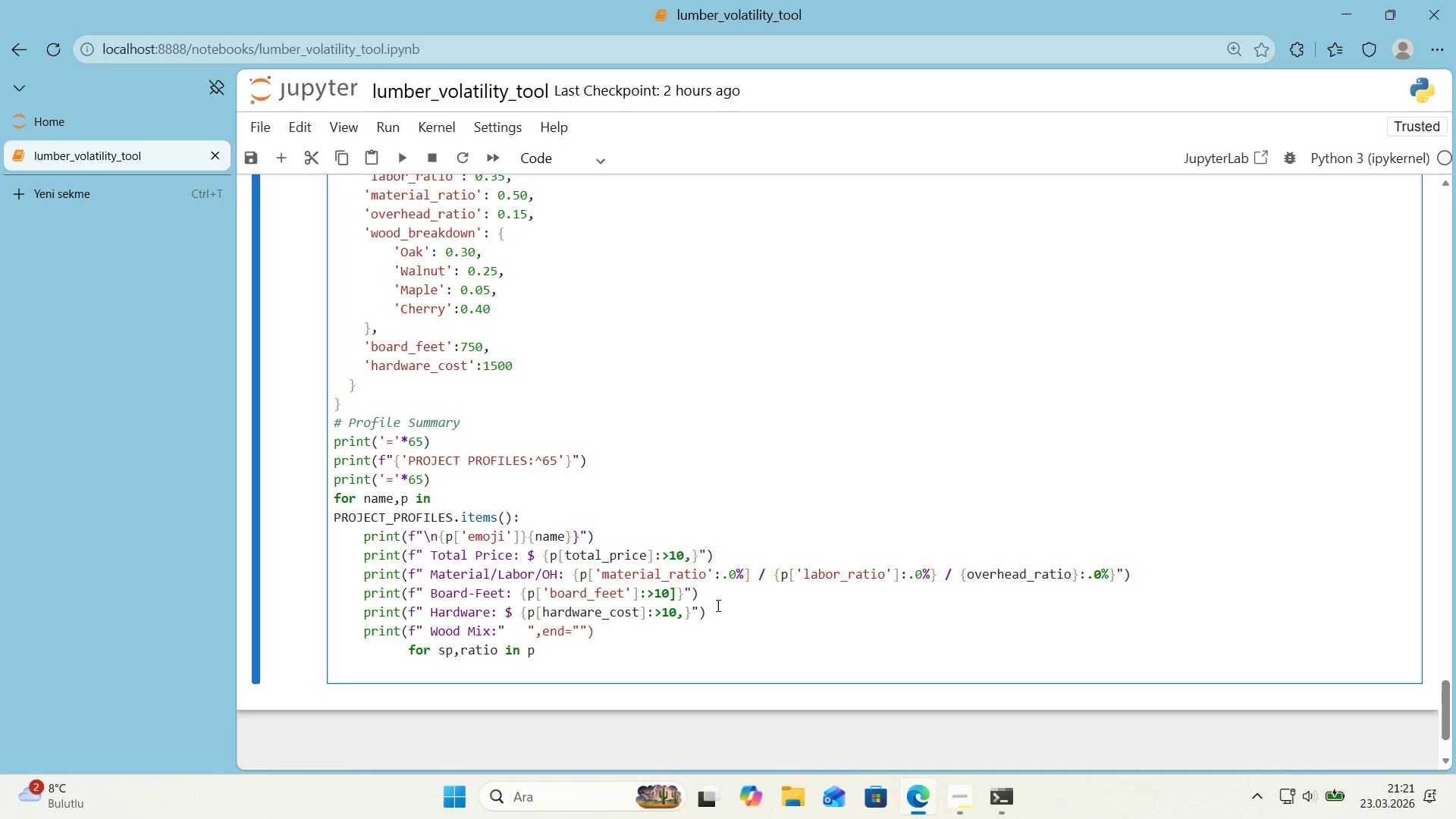 
key(Alt+Control+8)
 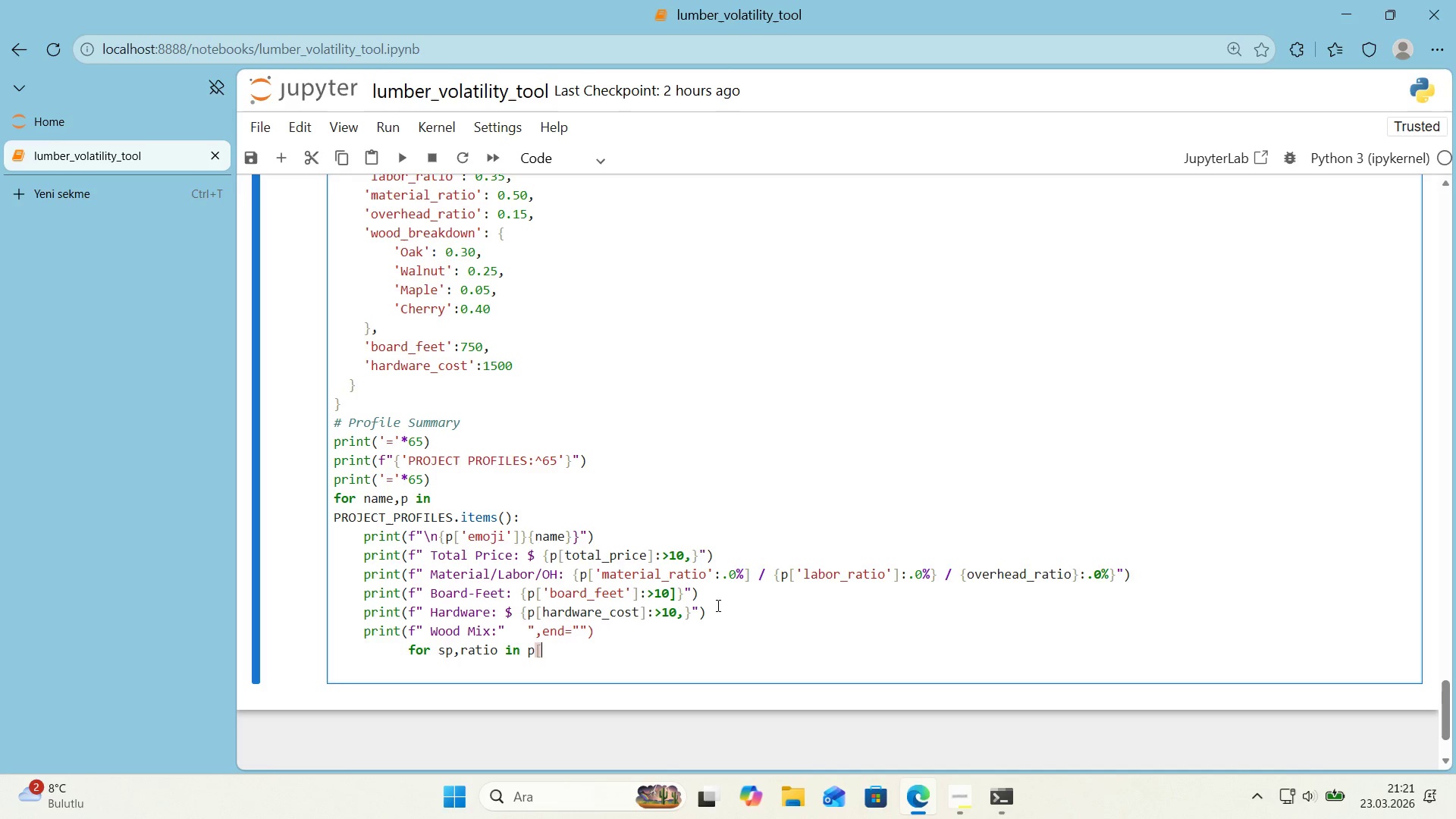 
key(Alt+Control+9)
 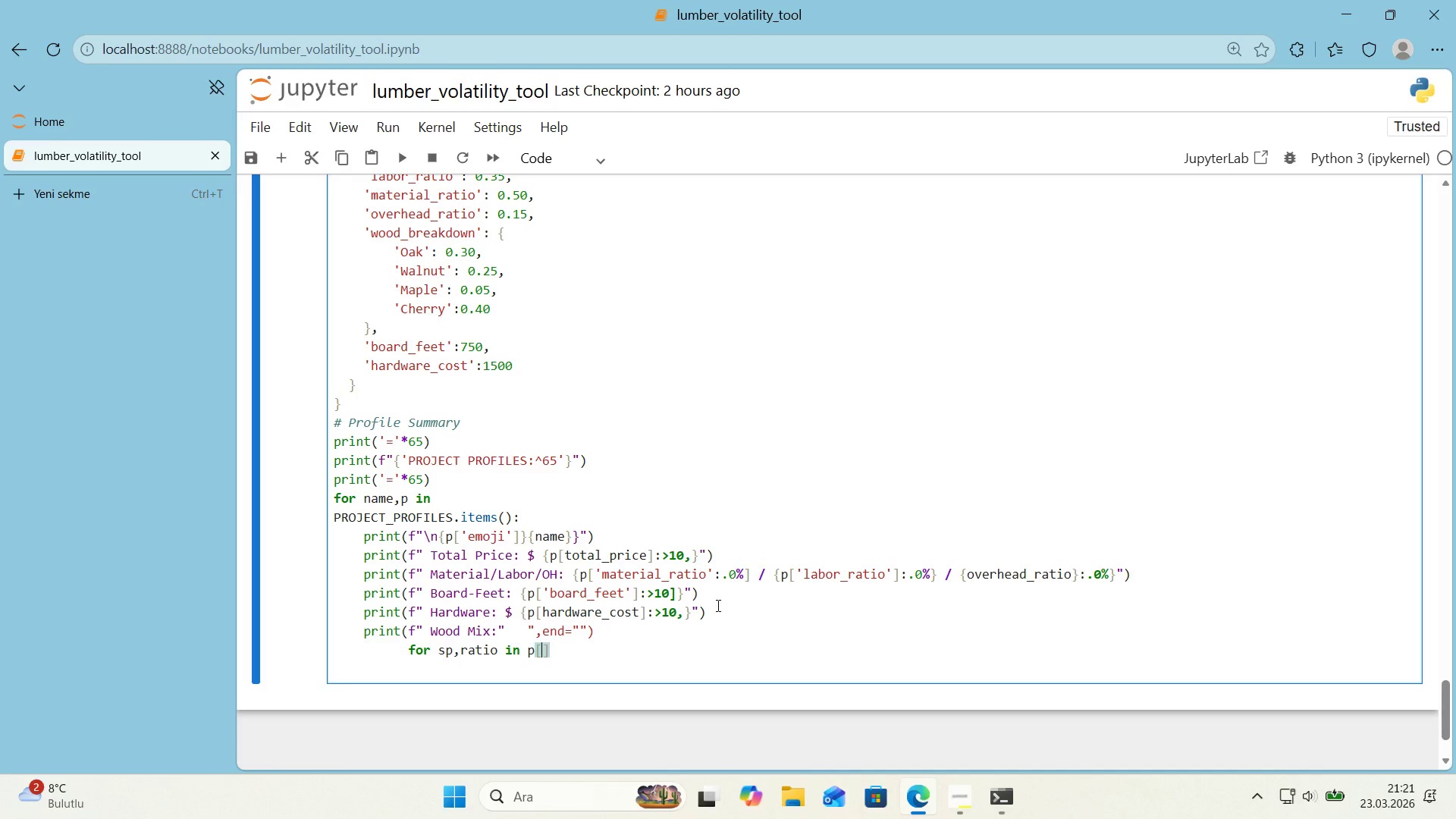 
key(ArrowLeft)
 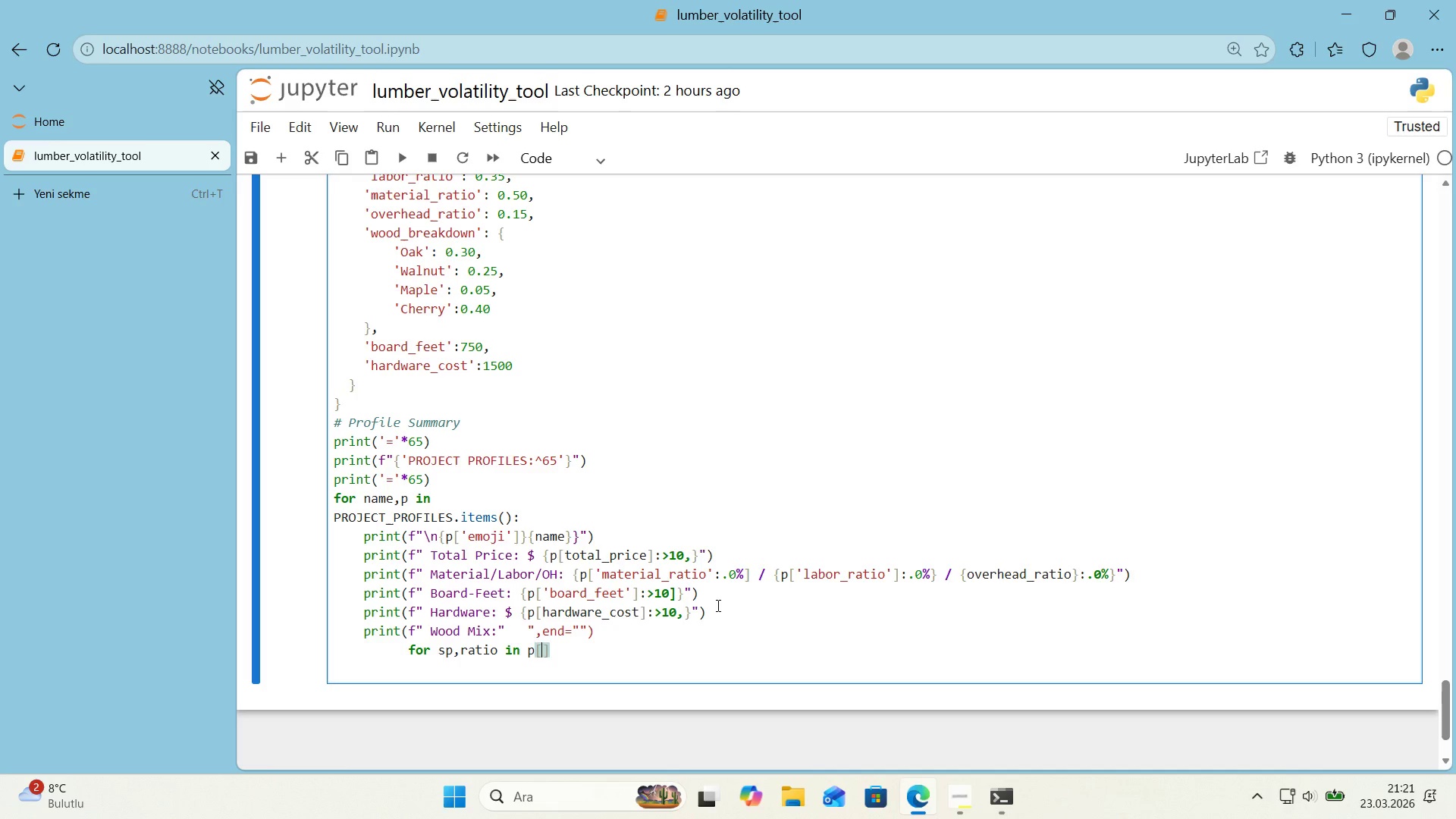 
type(@@)
 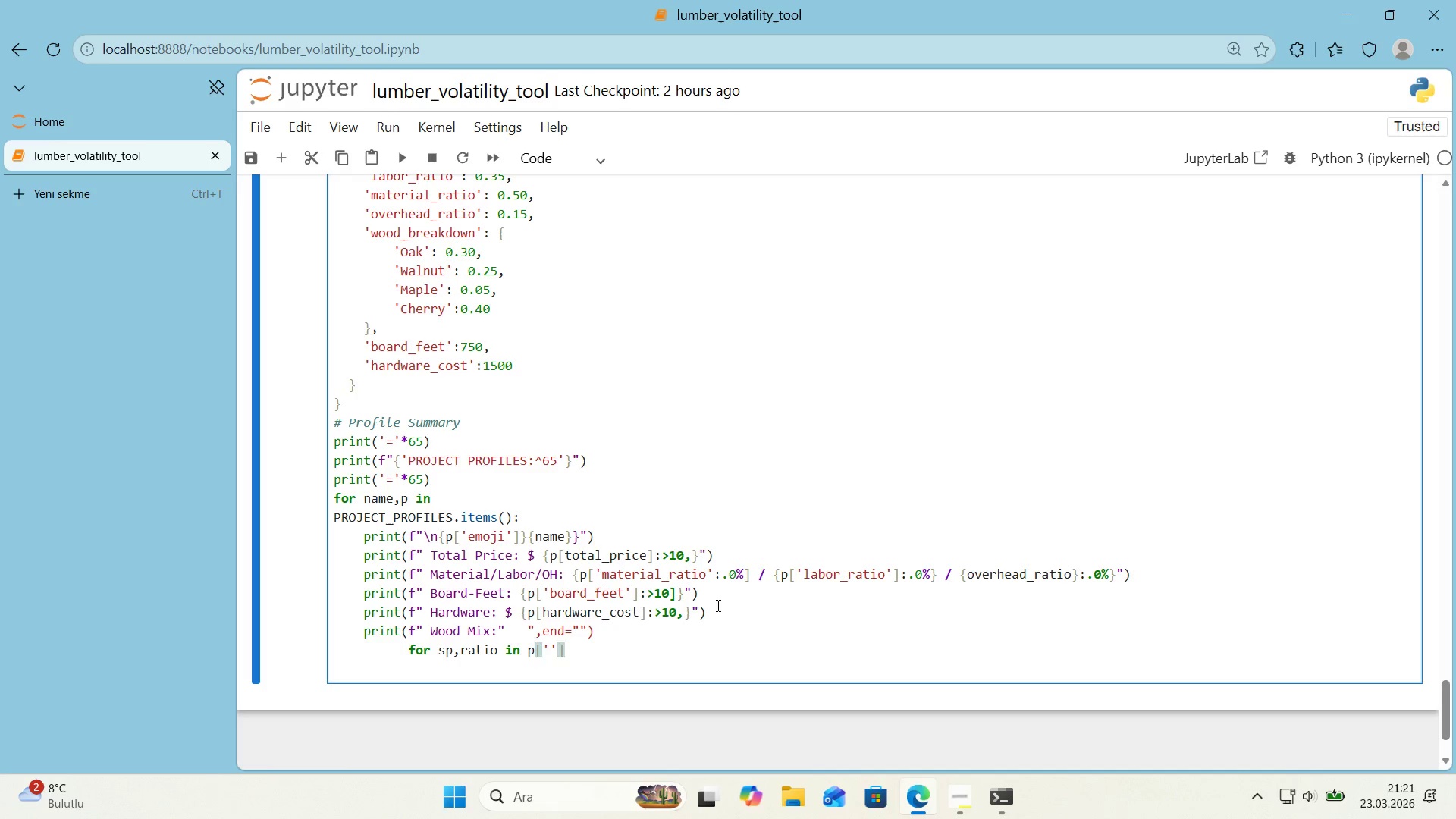 
key(ArrowLeft)
 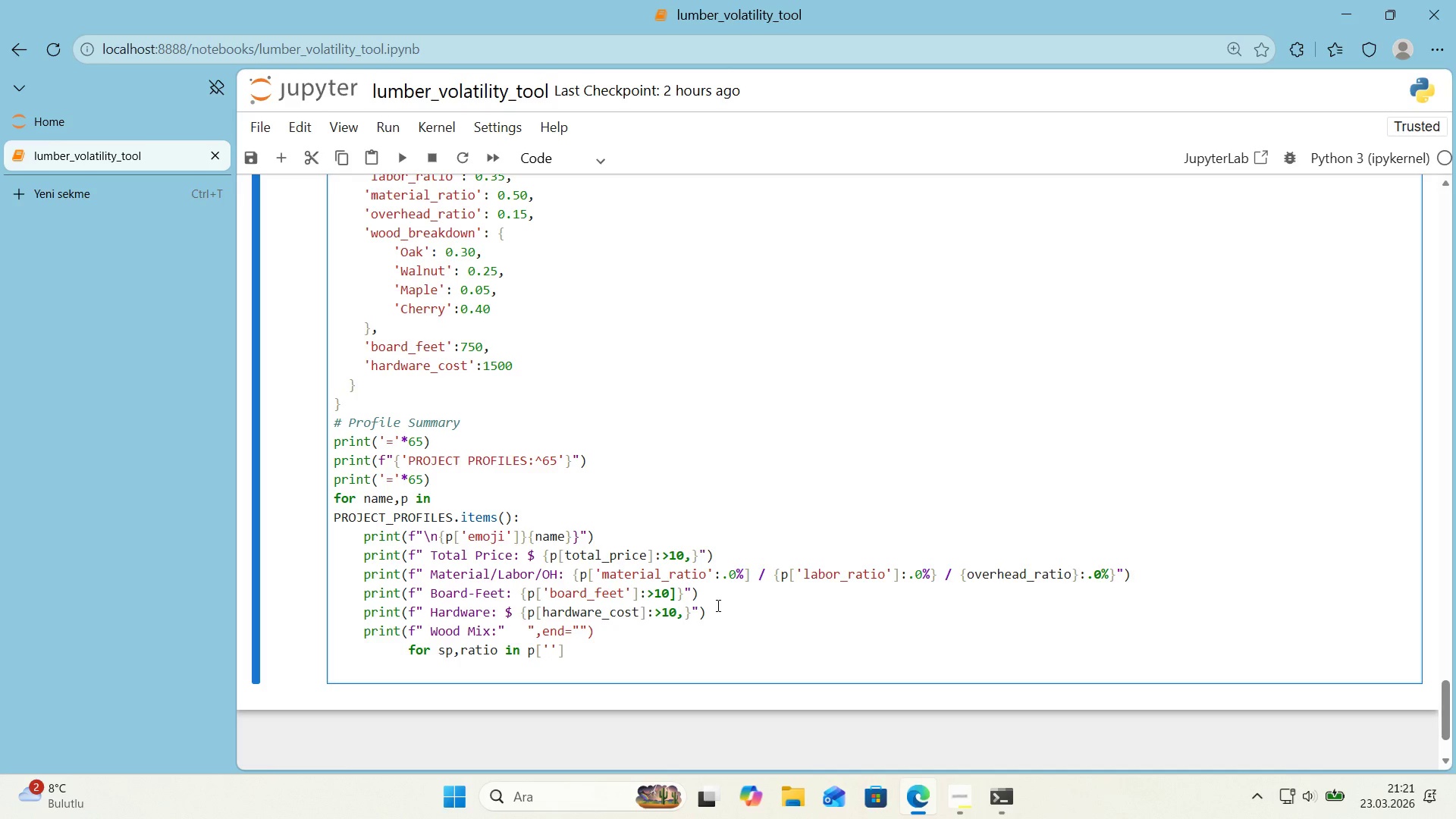 
type(wood_breakdown)
 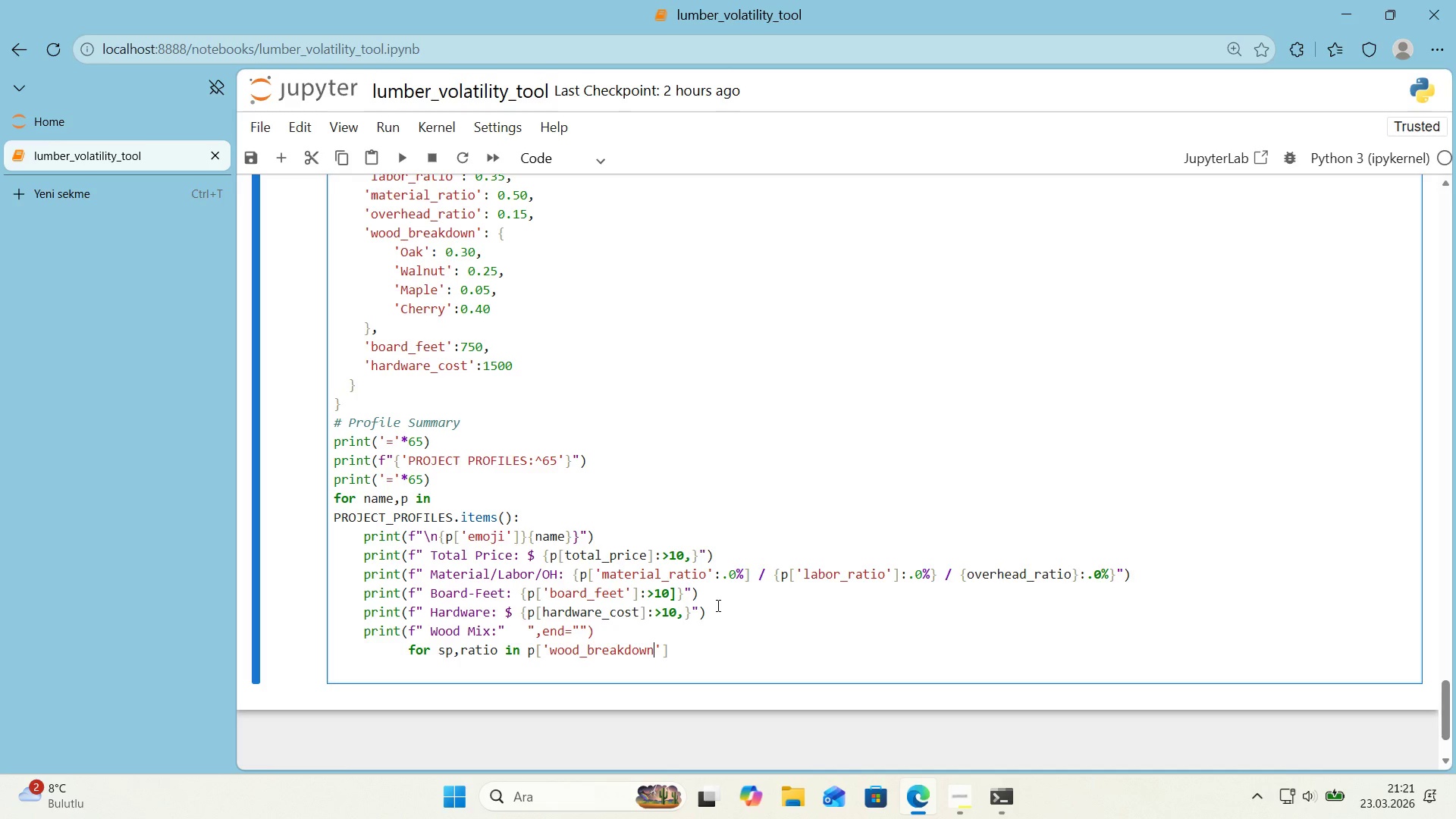 
key(ArrowRight)
 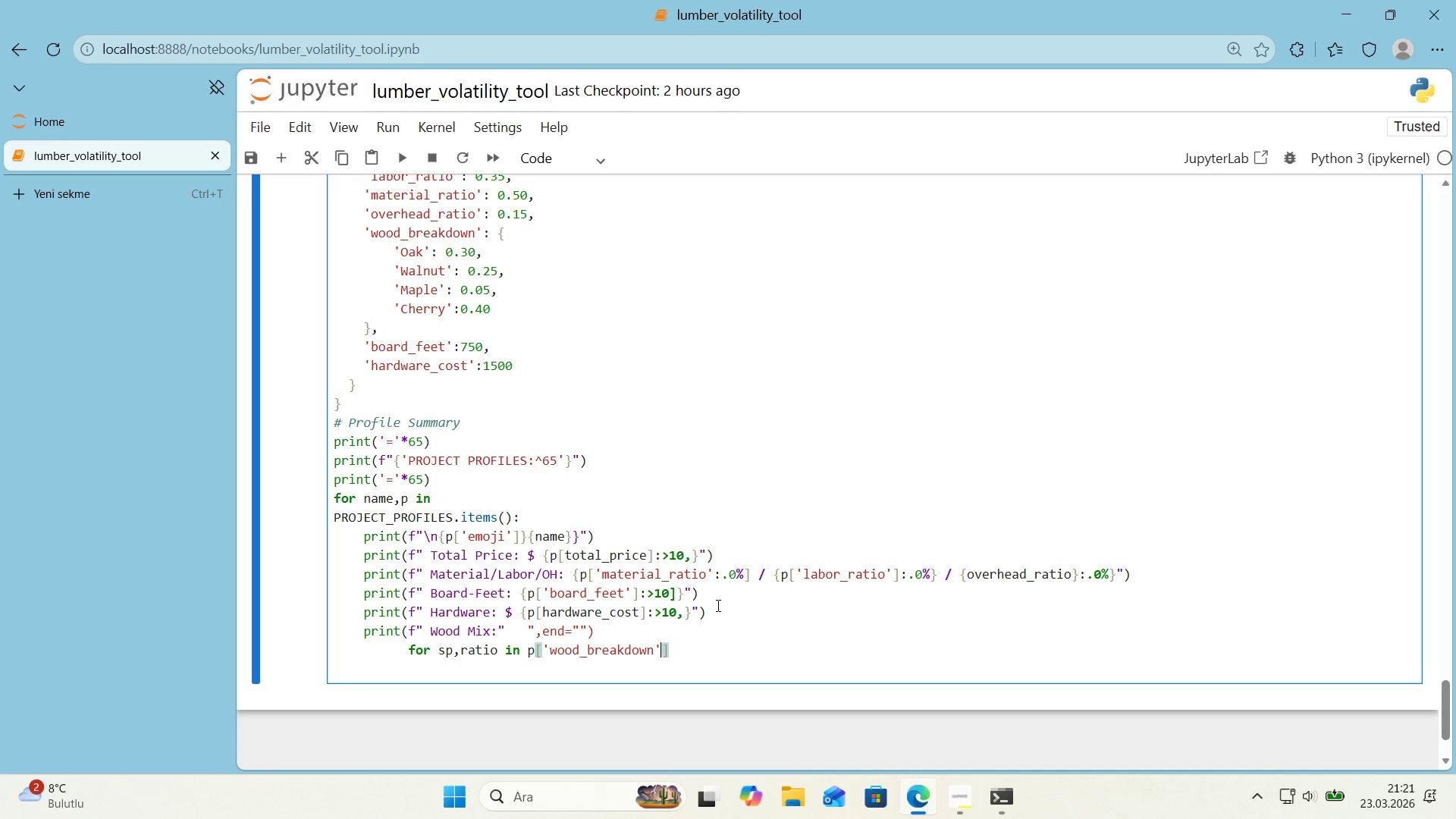 
key(ArrowRight)
 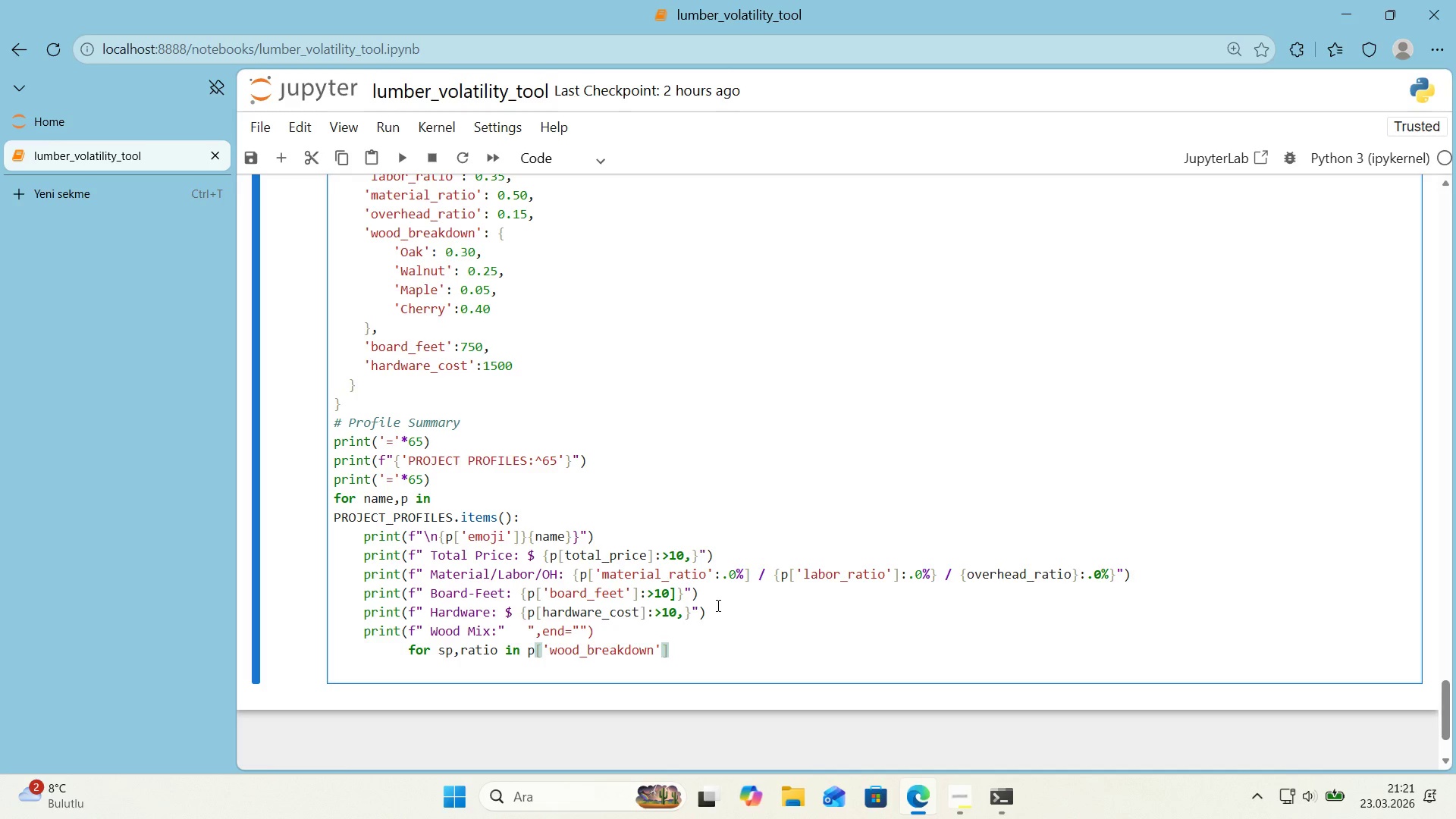 
type(.'tems*(>)
 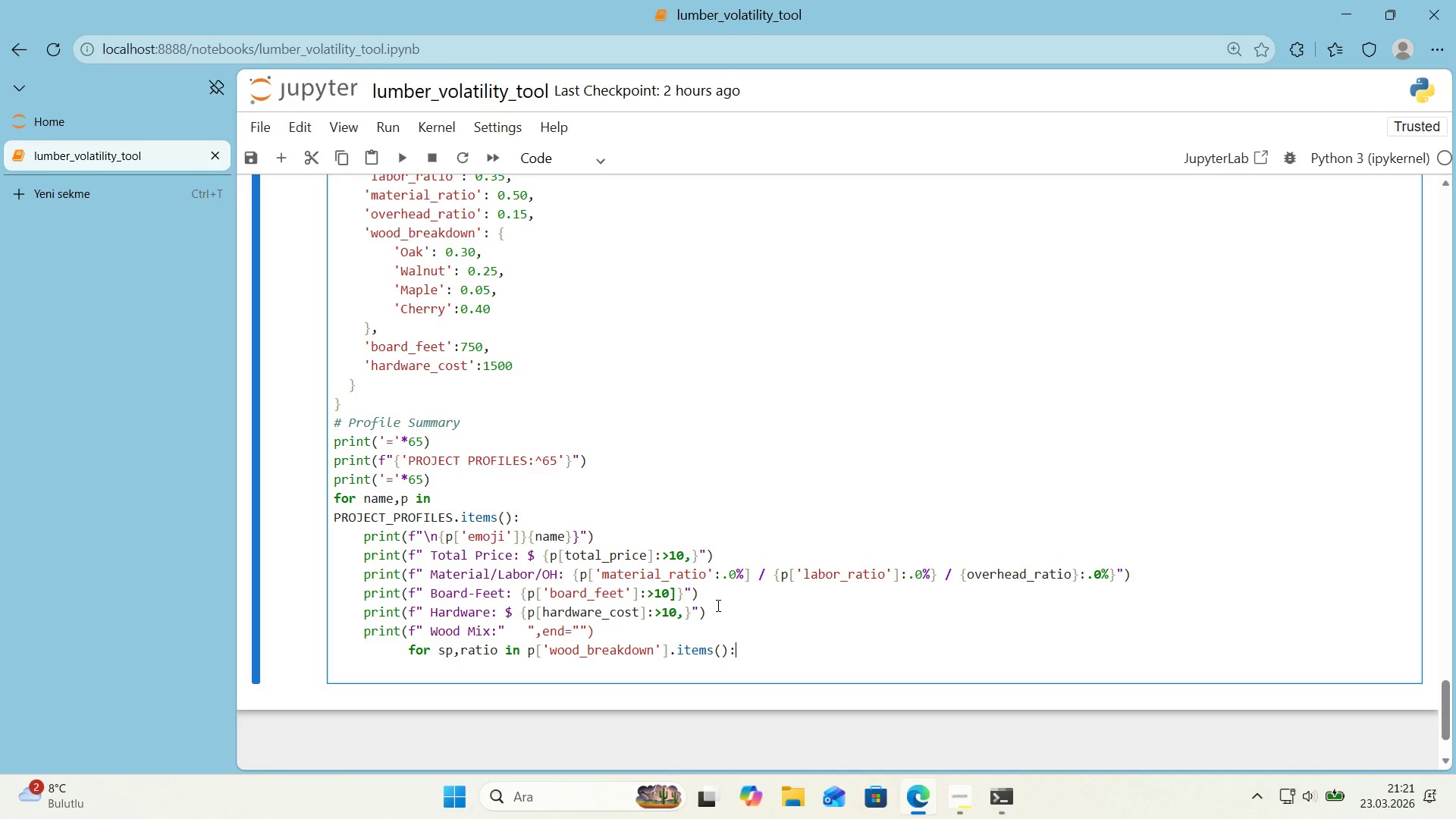 
key(Enter)
 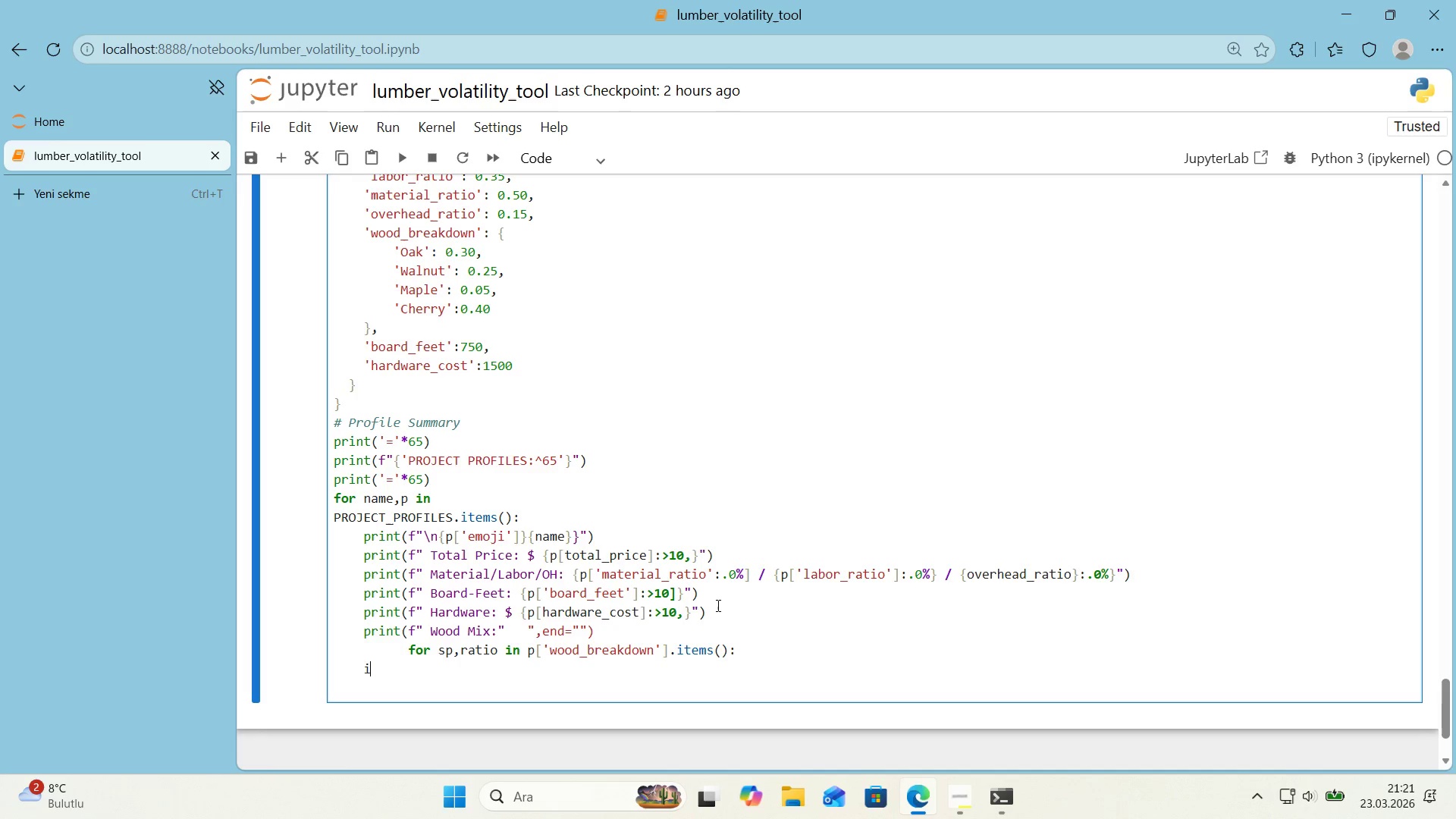 
type('f rat'o [Break]0)
 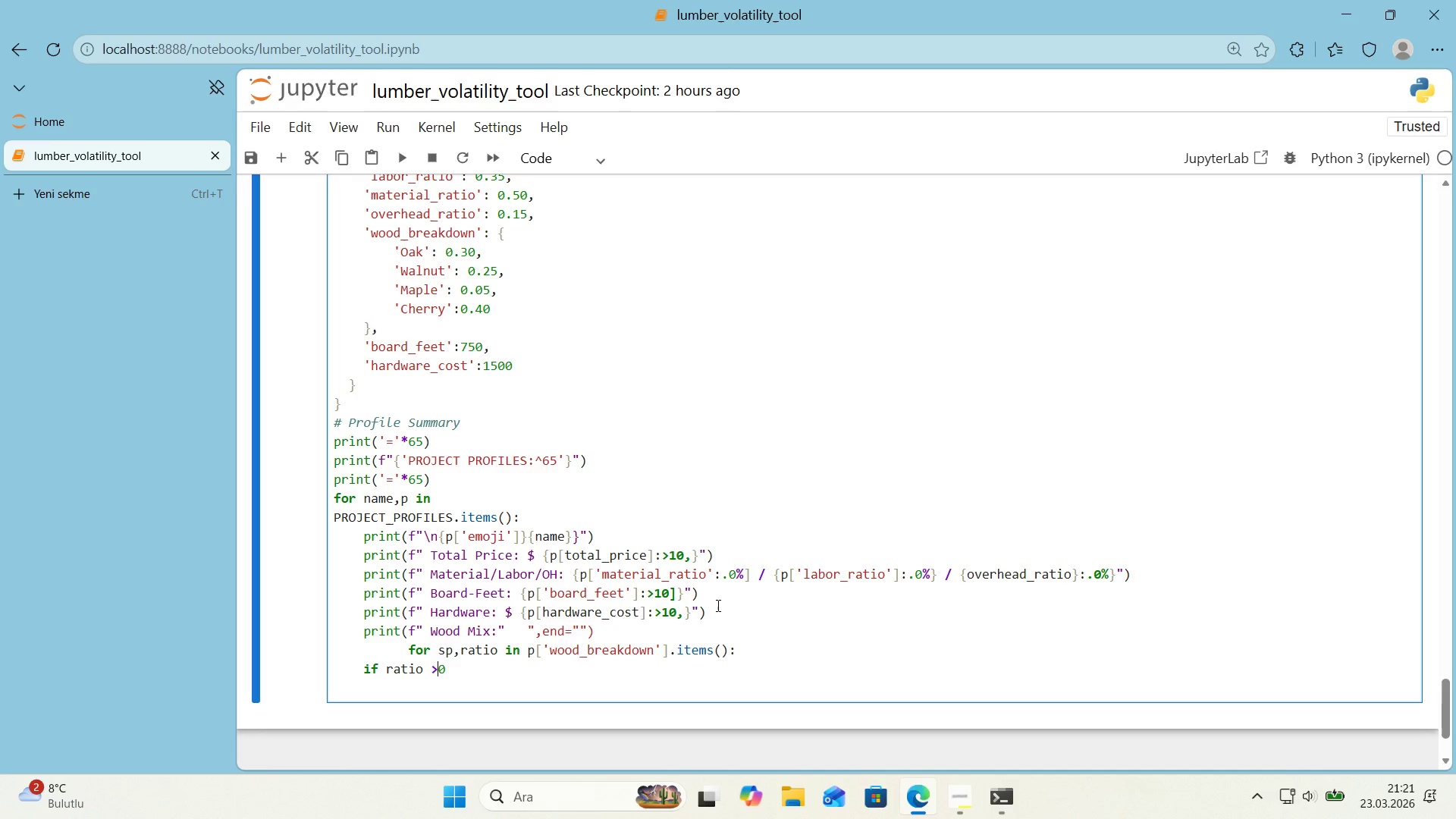 
key(ArrowLeft)
 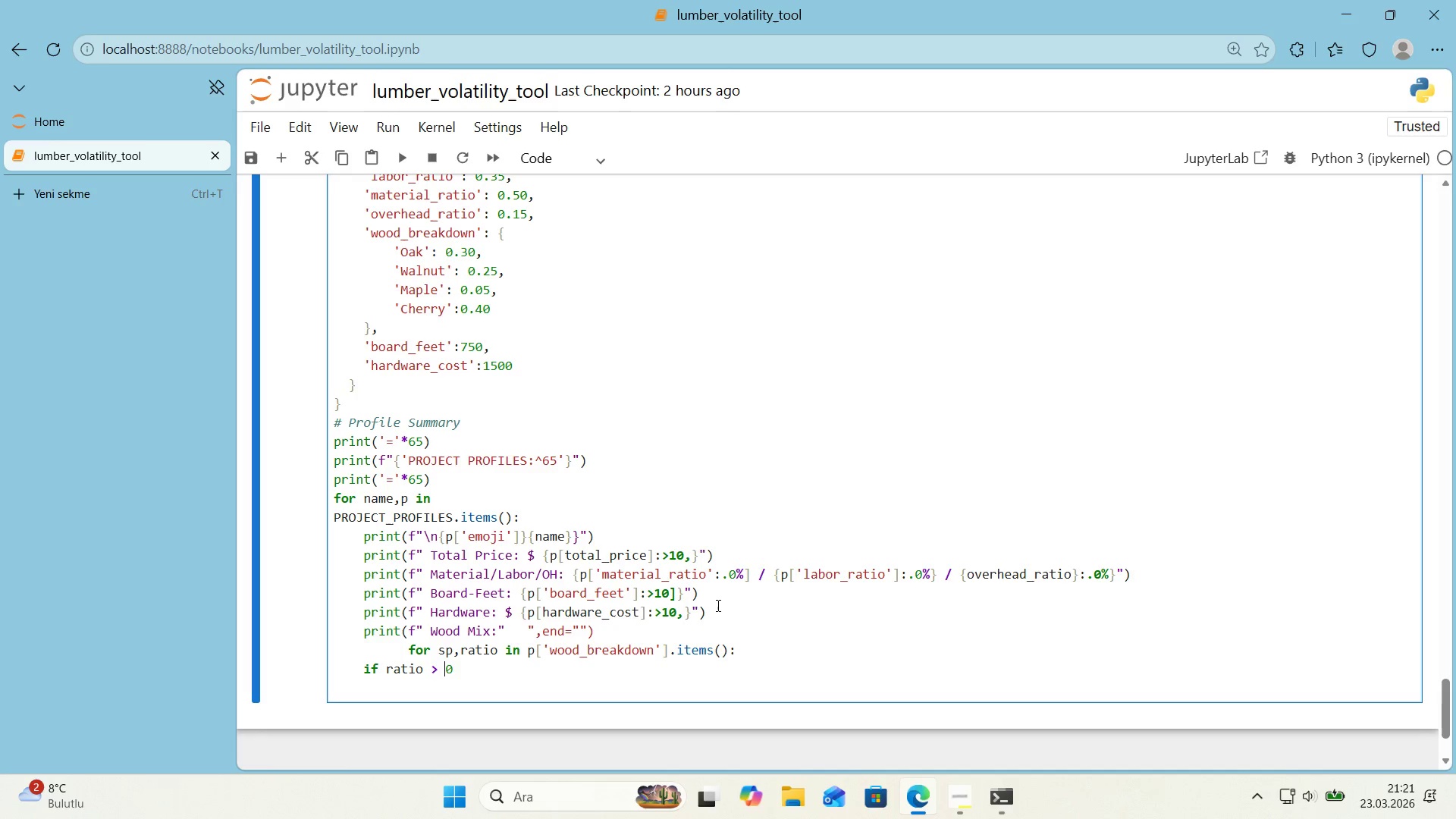 
key(Space)
 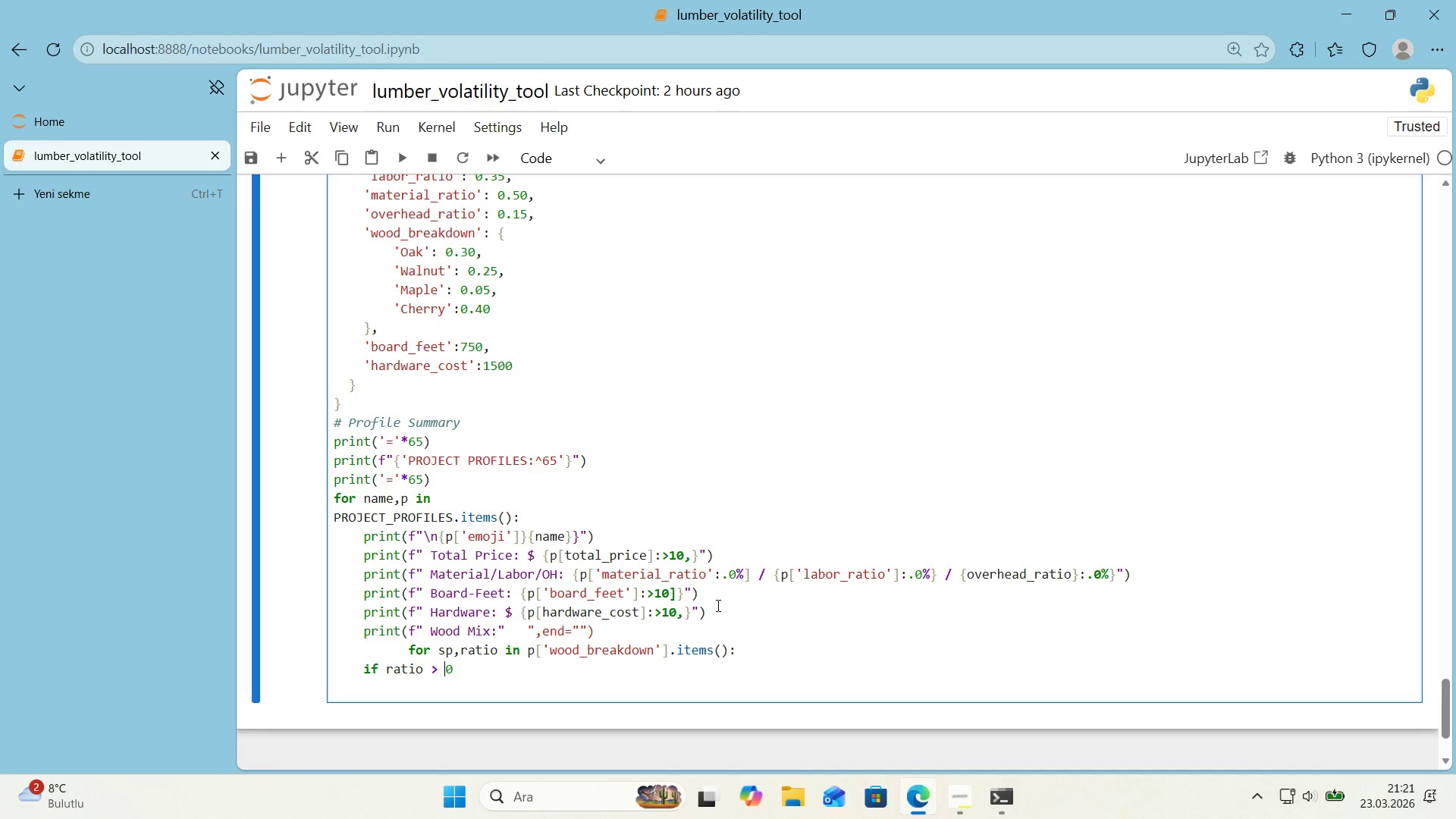 
key(ArrowRight)
 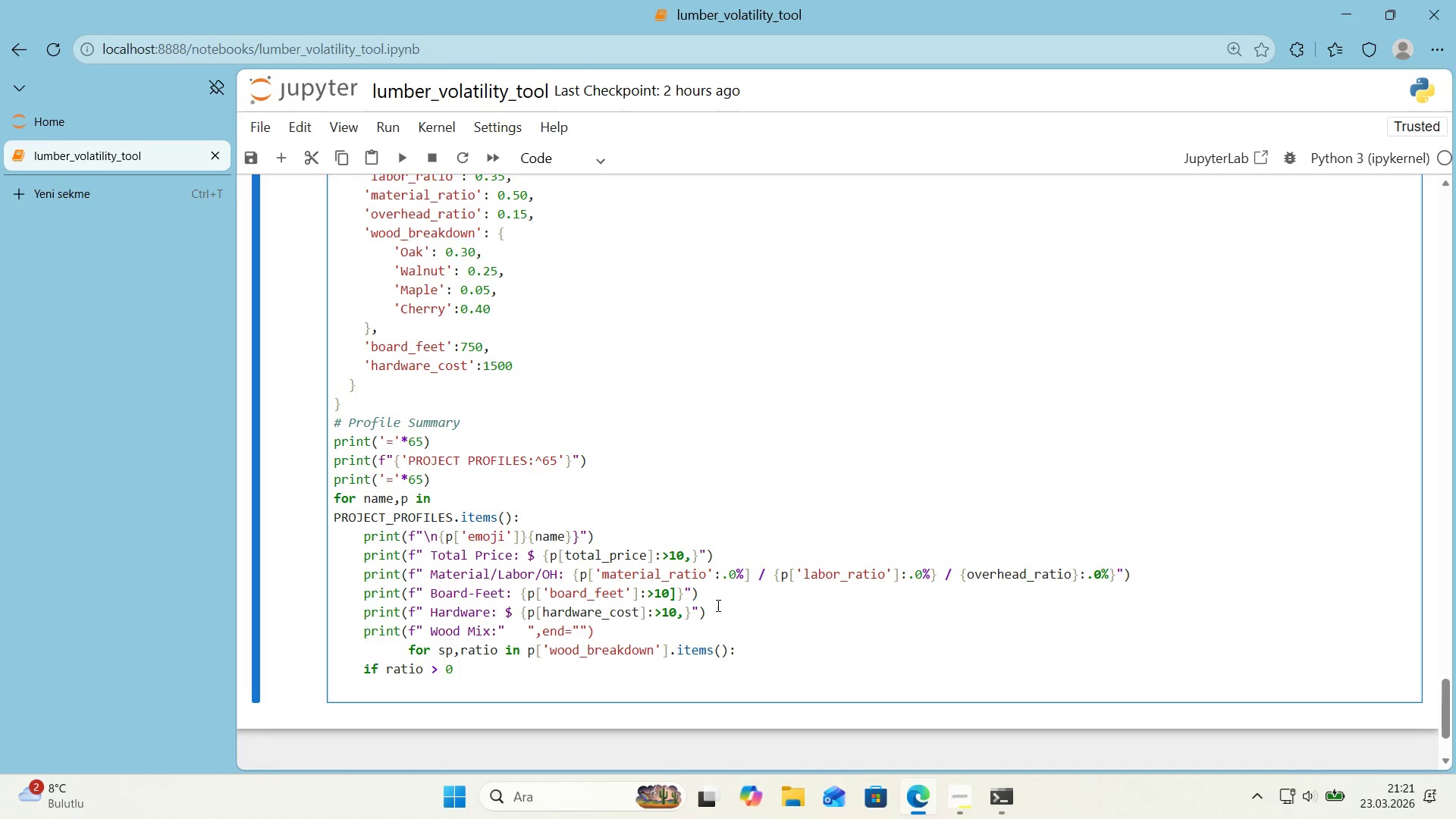 
key(Shift+ShiftRight)
 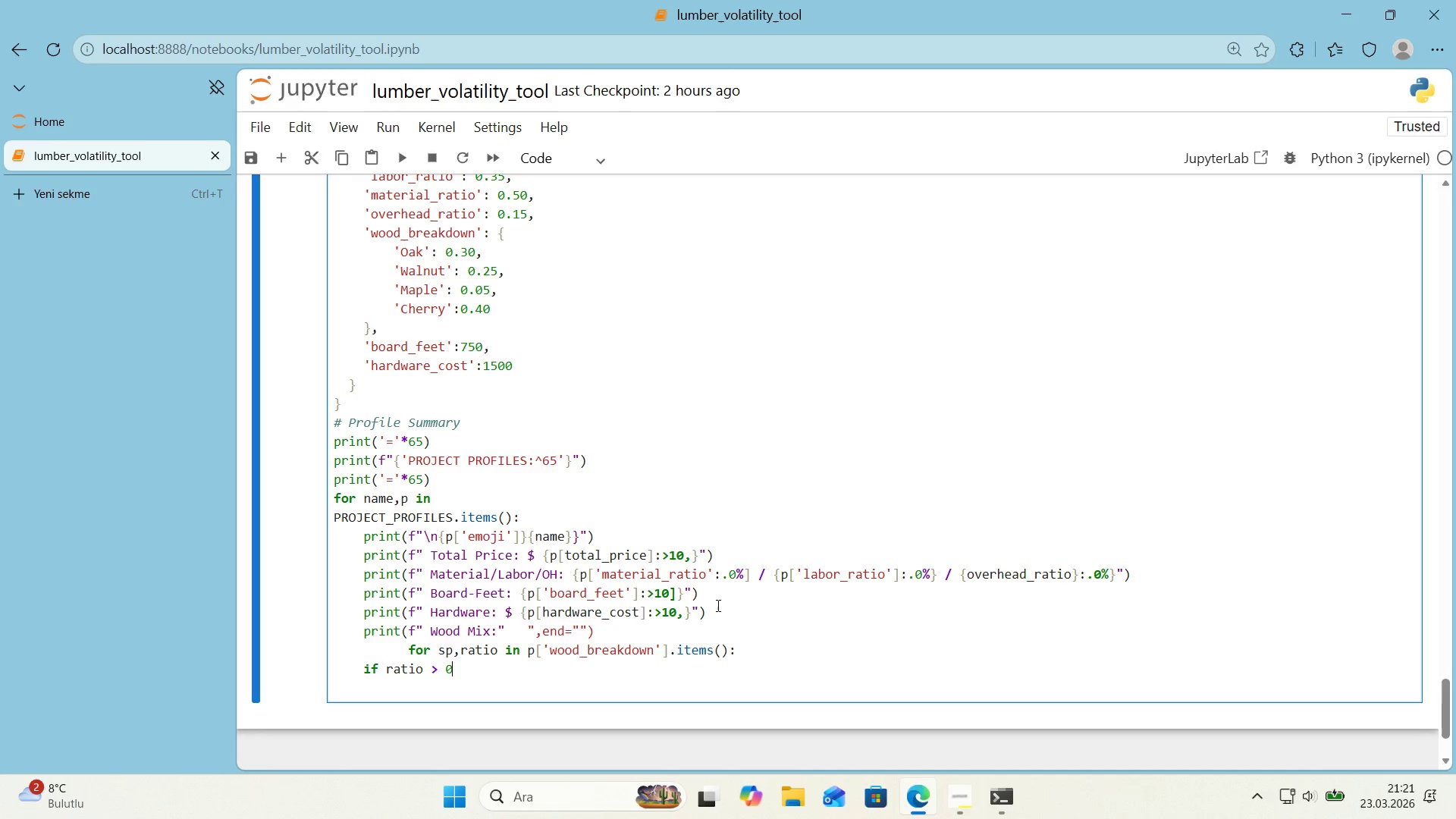 
key(Shift+Period)
 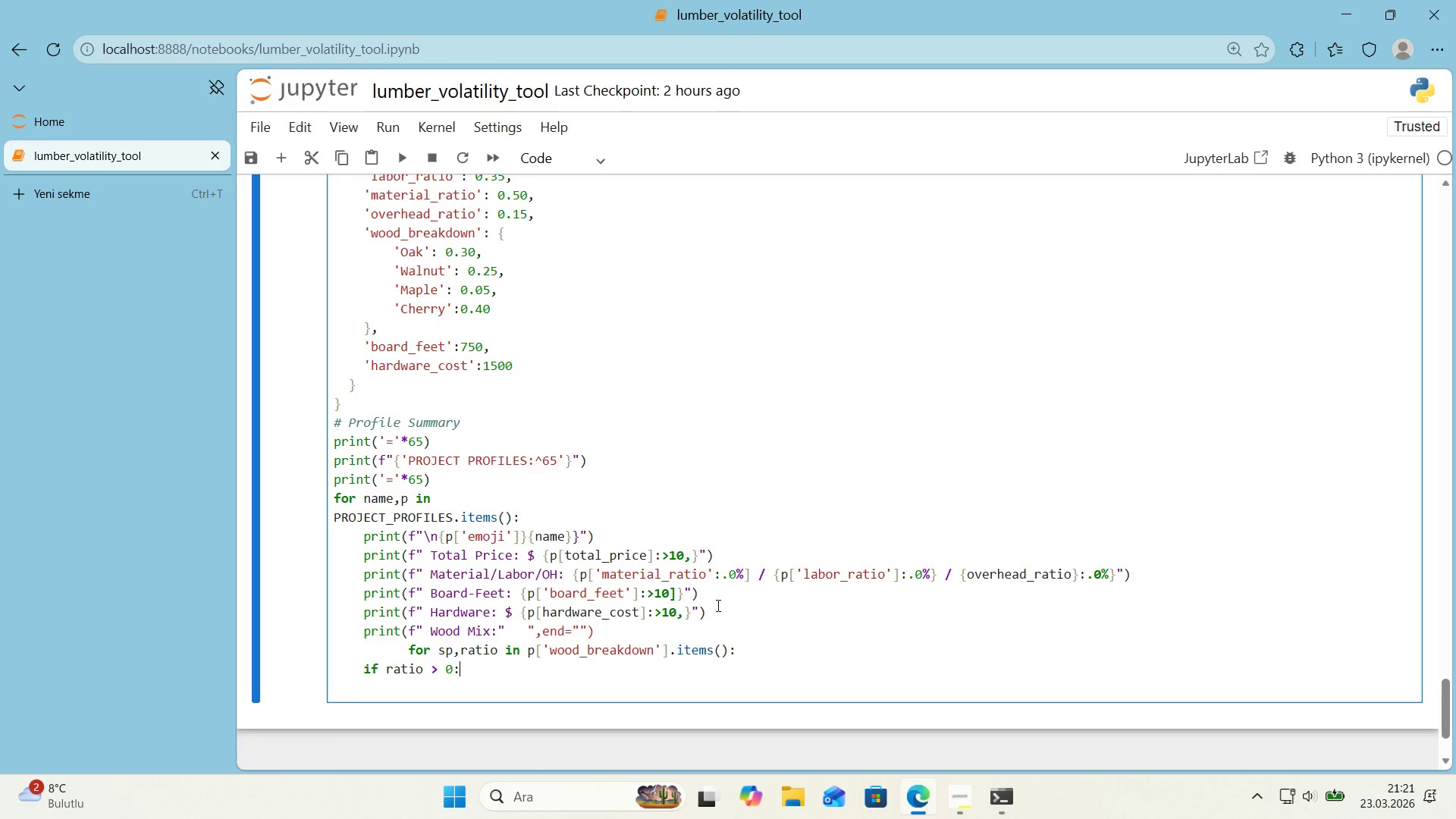 
key(Enter)
 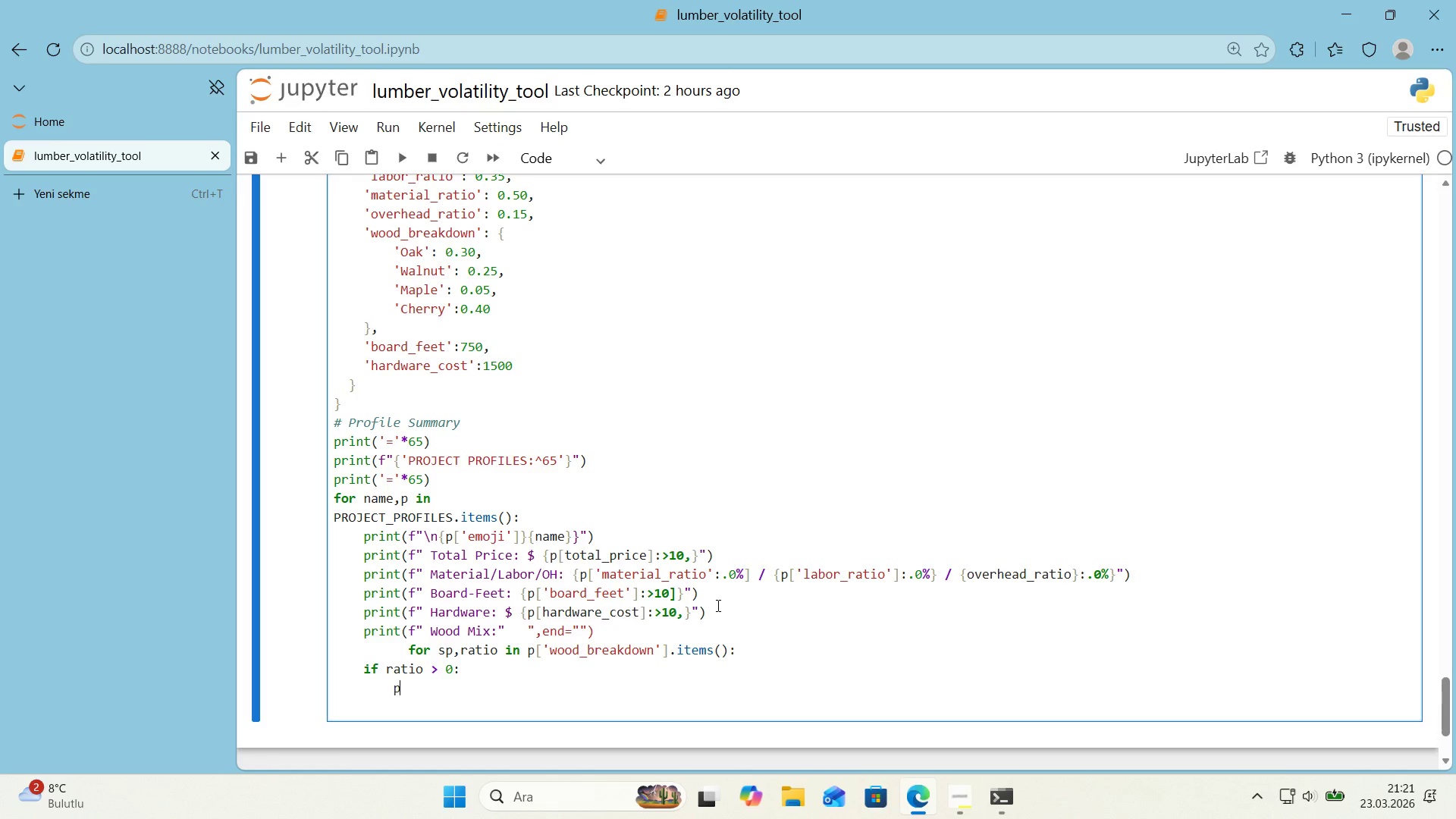 
type(pr'nt*()
 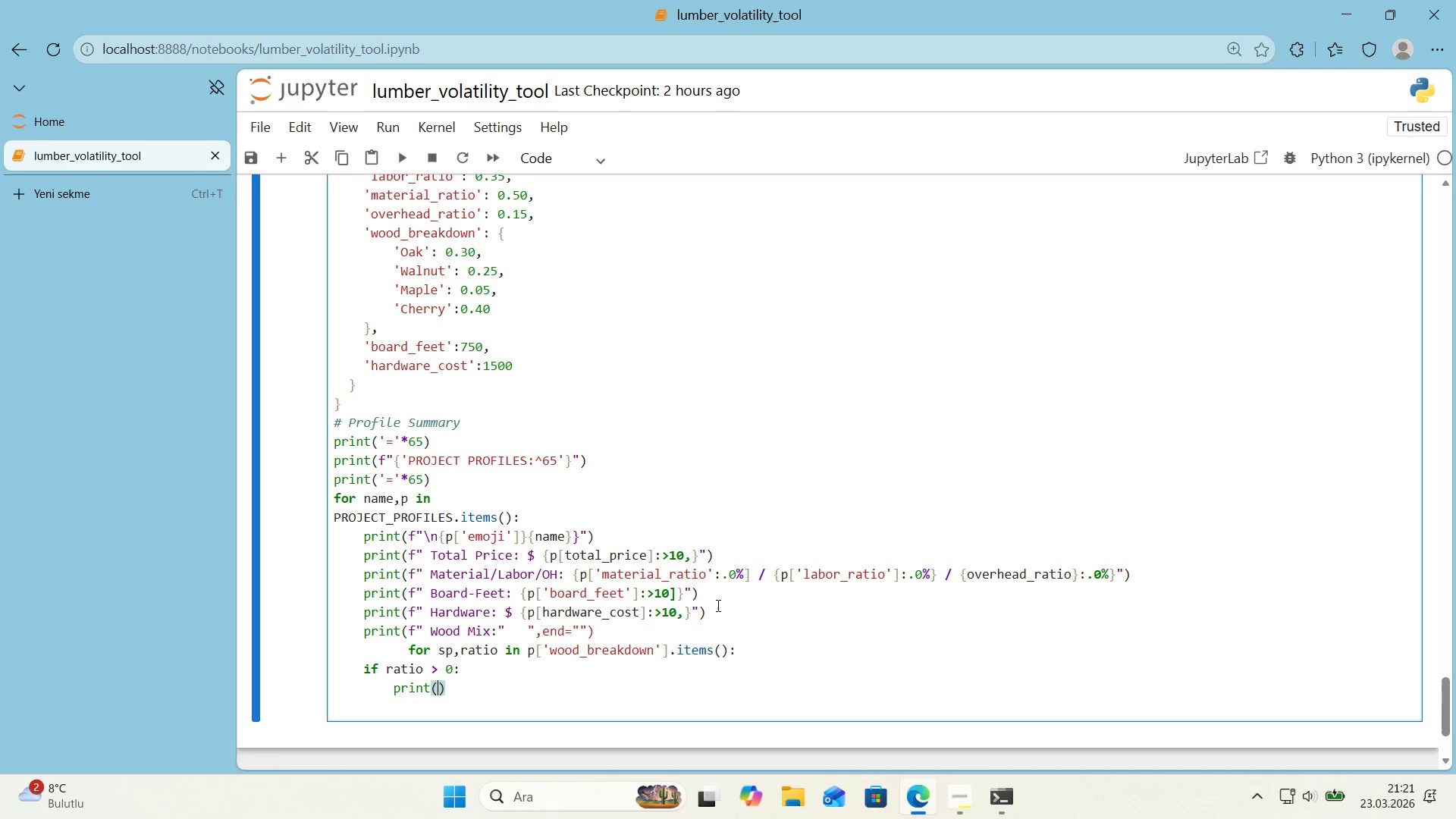 
 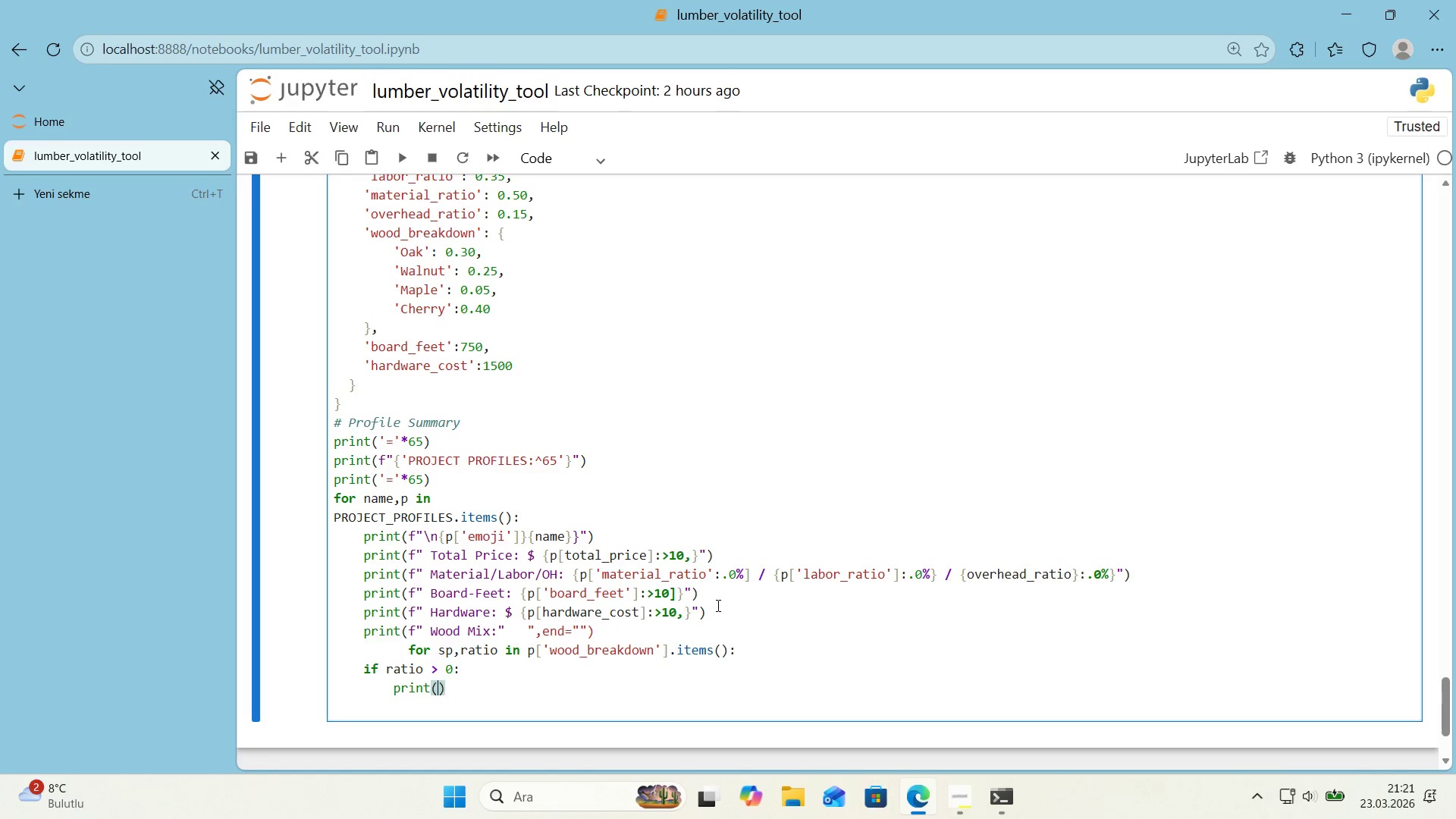 
key(ArrowLeft)
 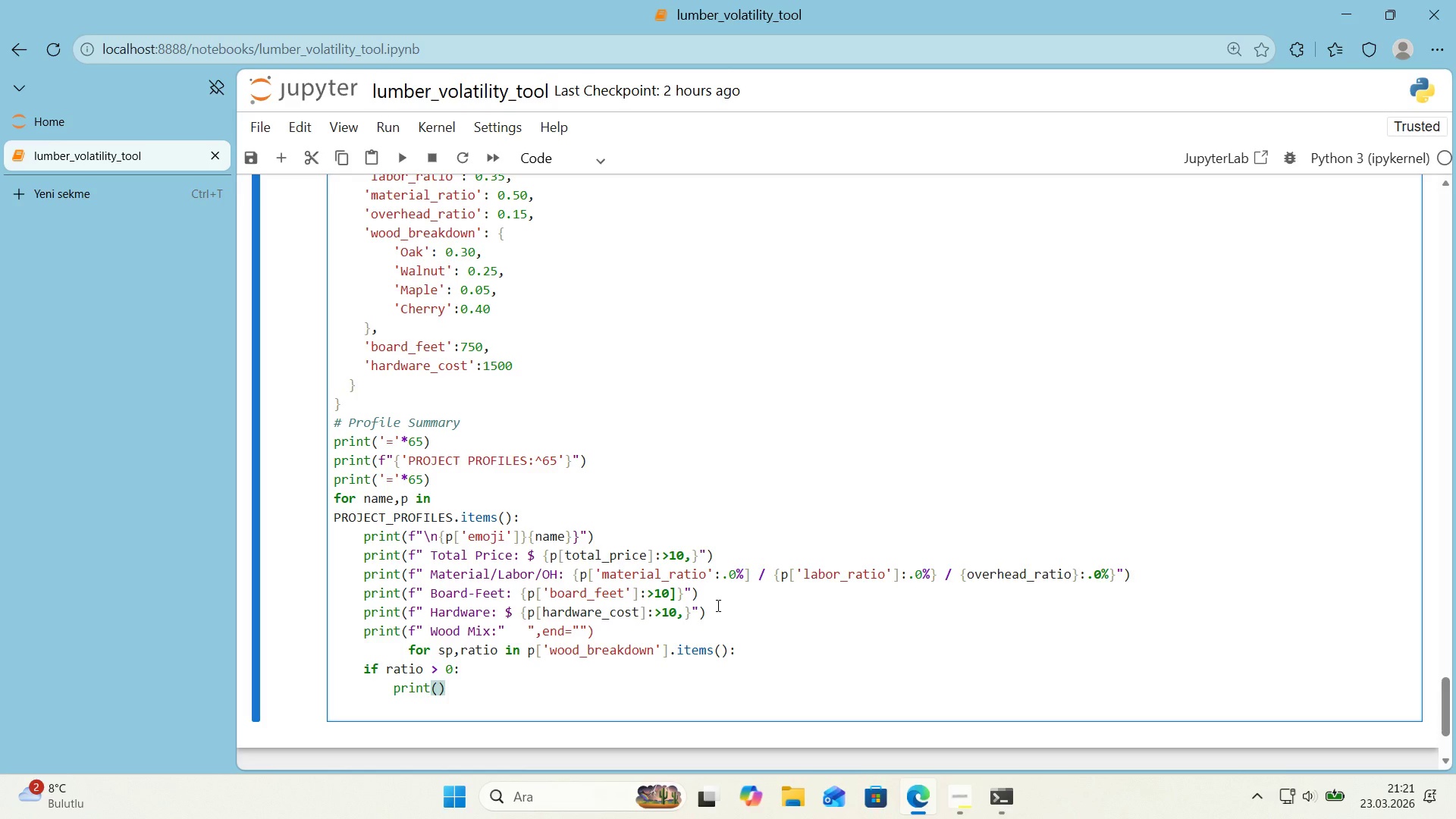 
key(F)
 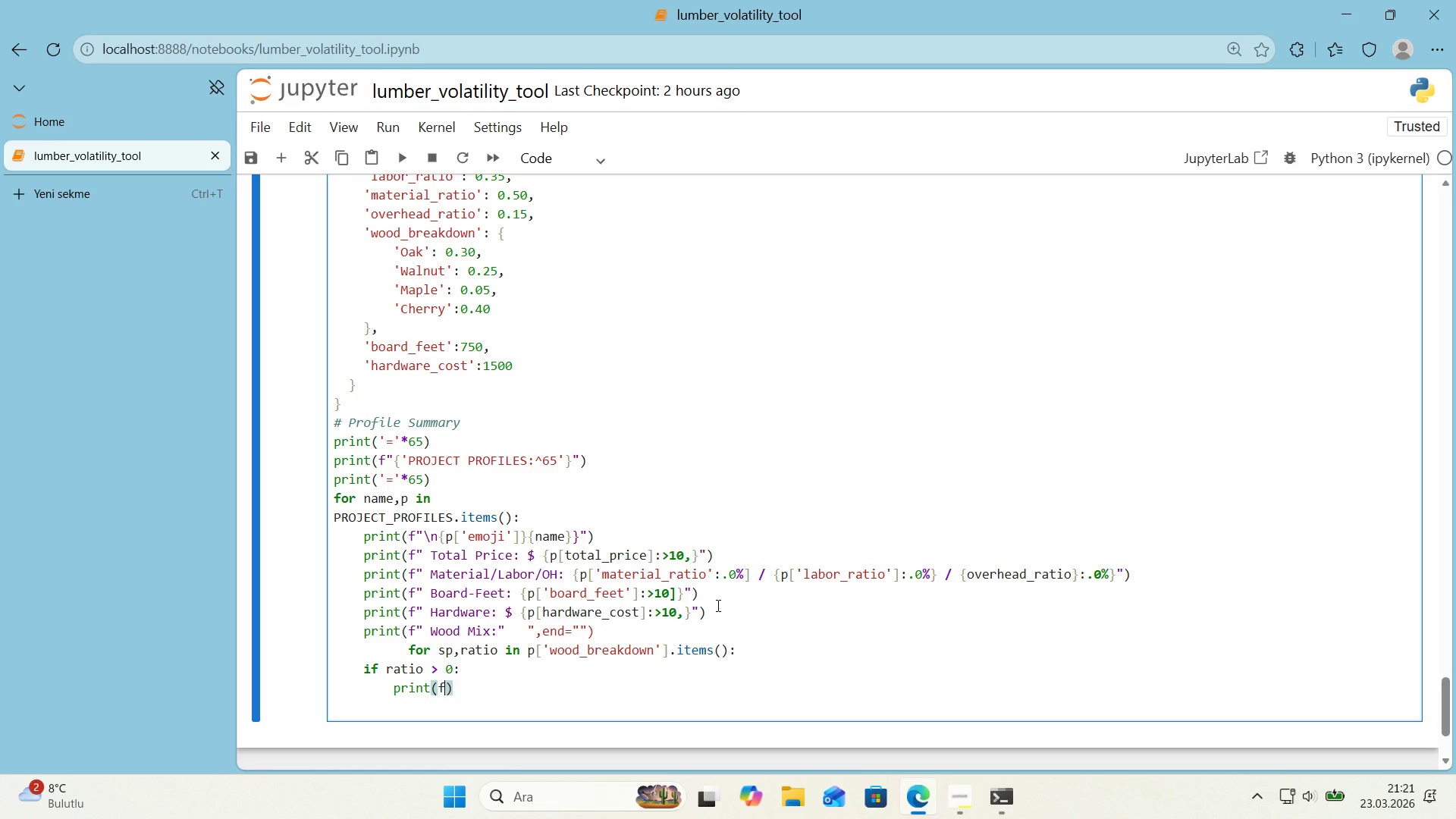 
key(Backquote)
 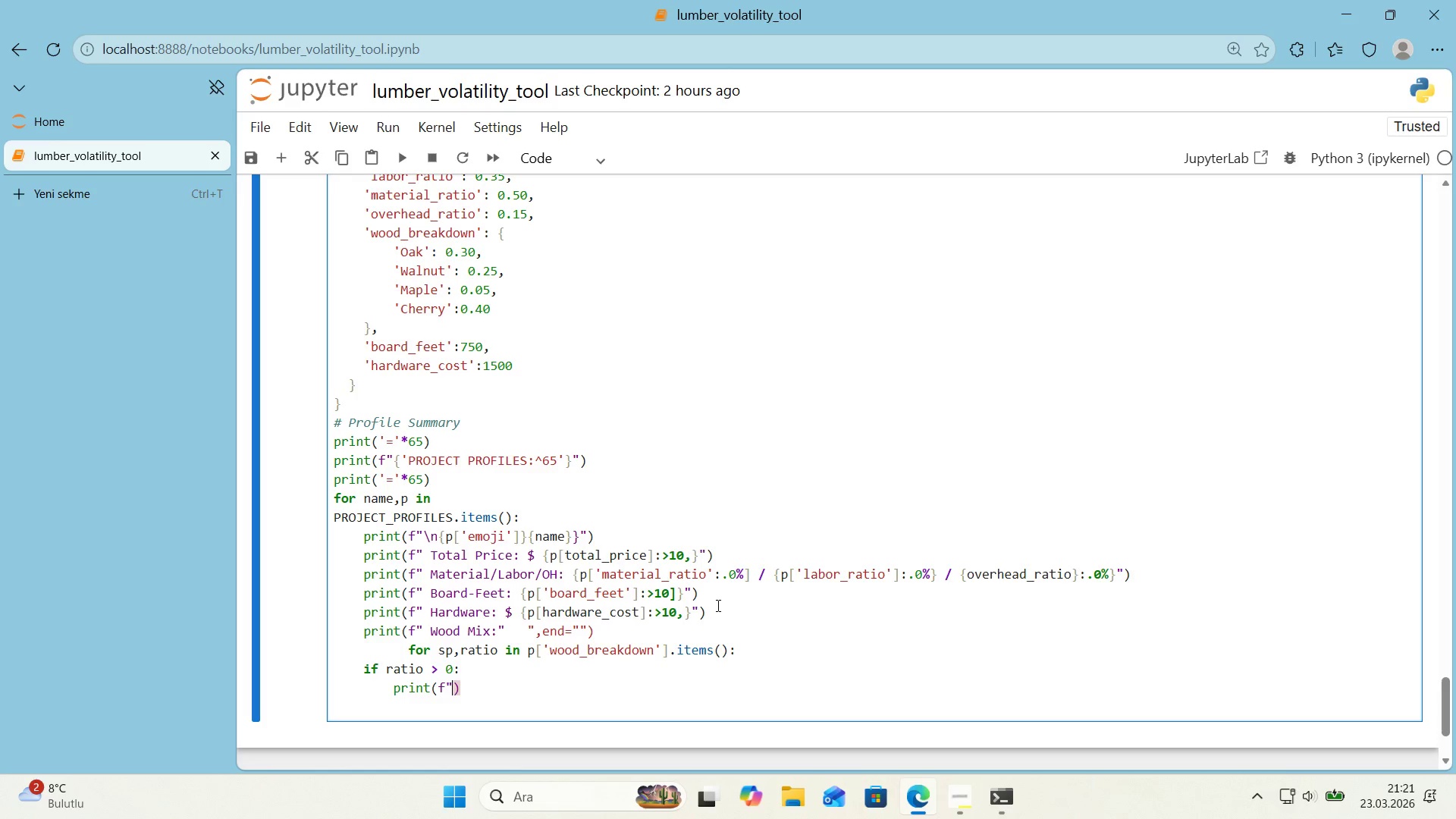 
key(Backquote)
 